 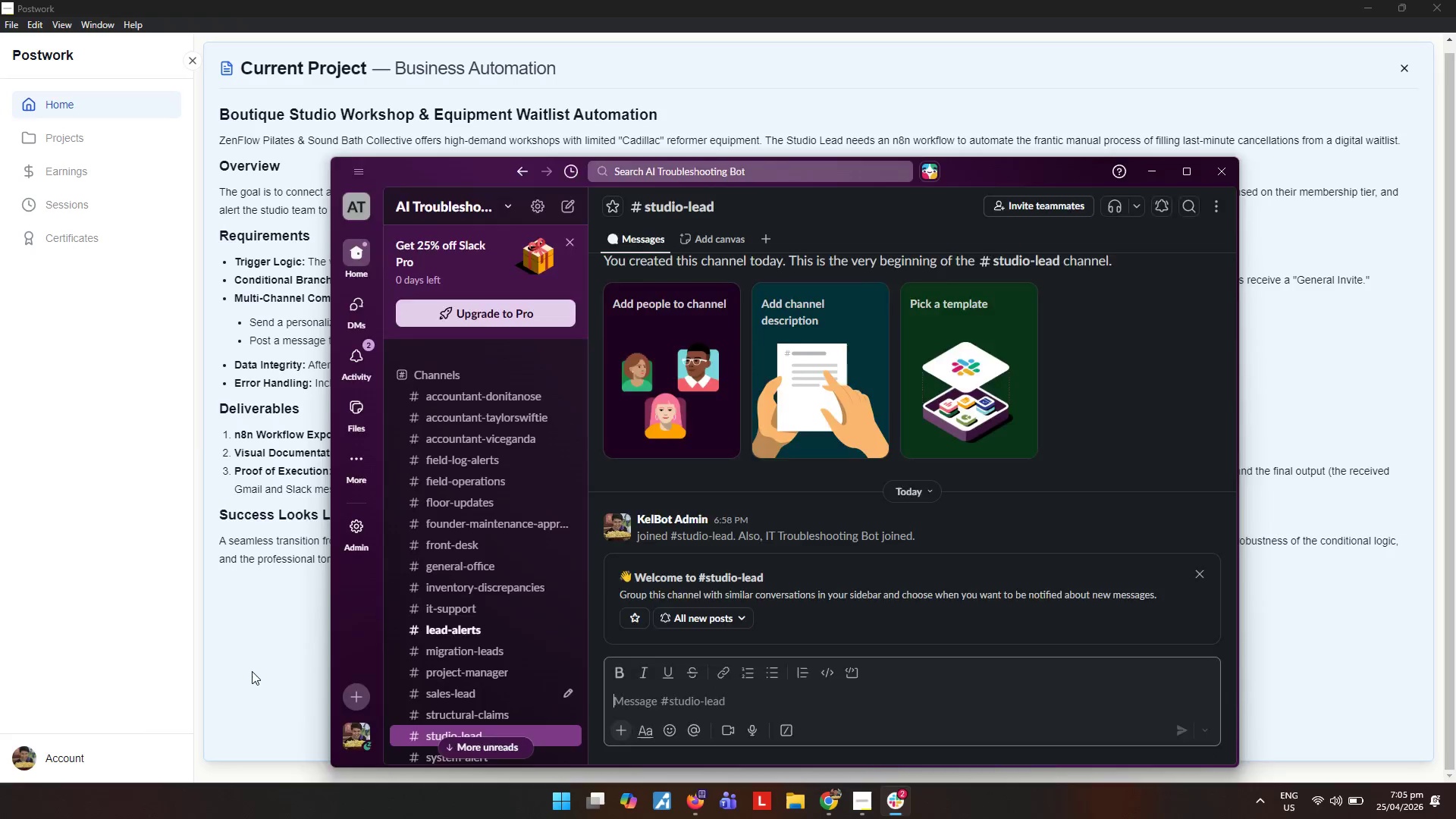 
left_click_drag(start_coordinate=[827, 301], to_coordinate=[833, 298])
 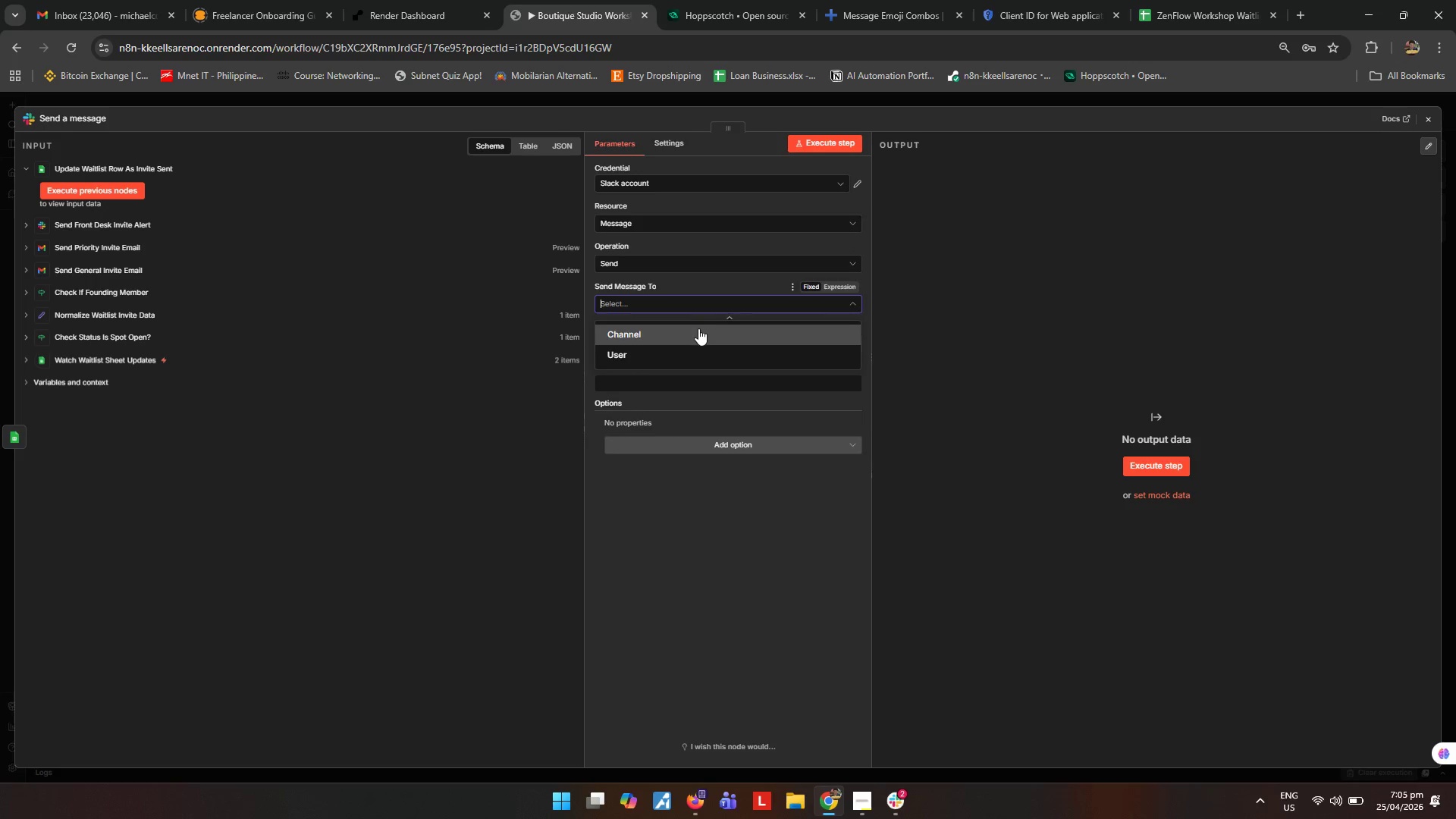 
left_click([698, 328])
 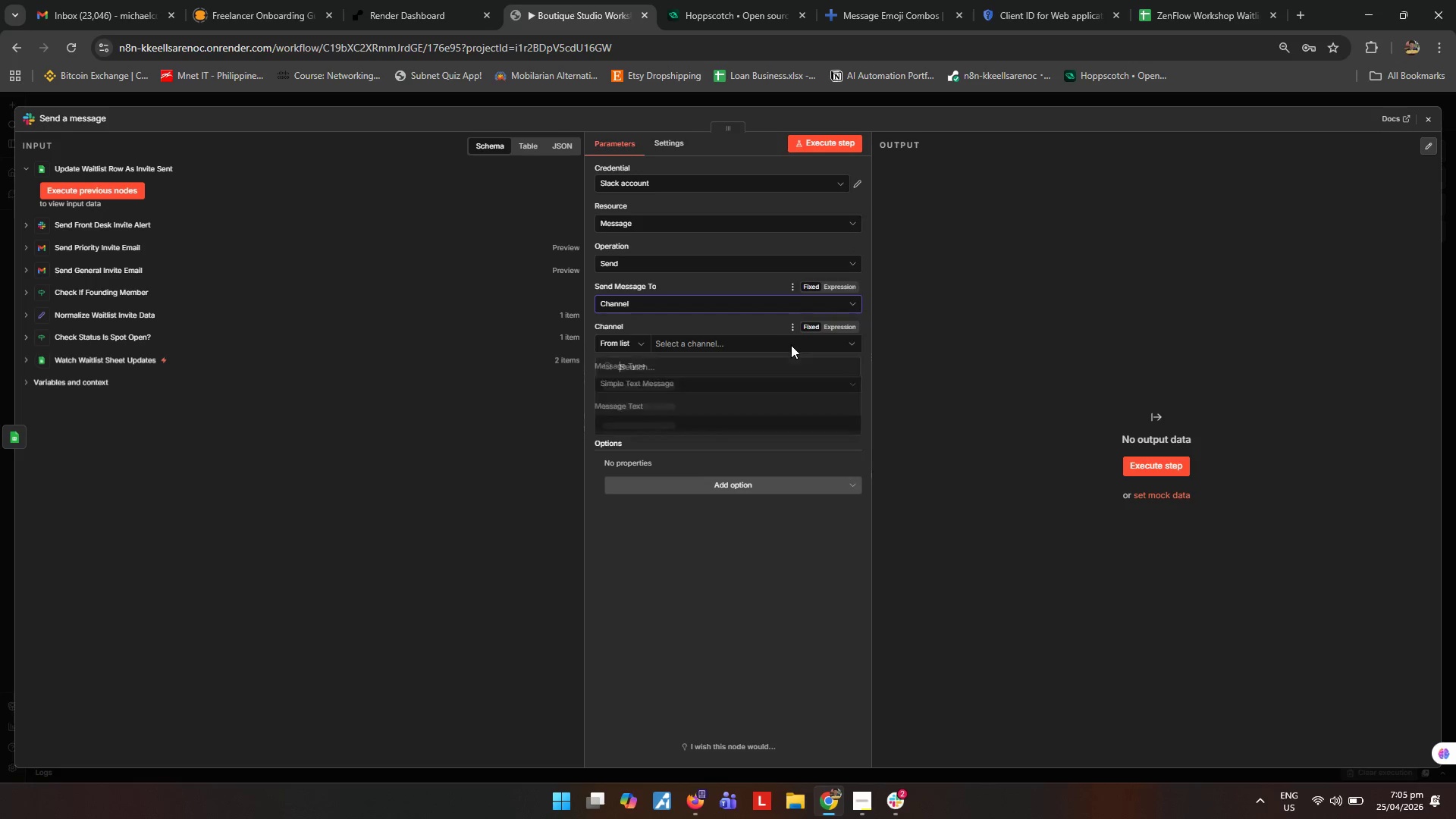 
double_click([787, 348])
 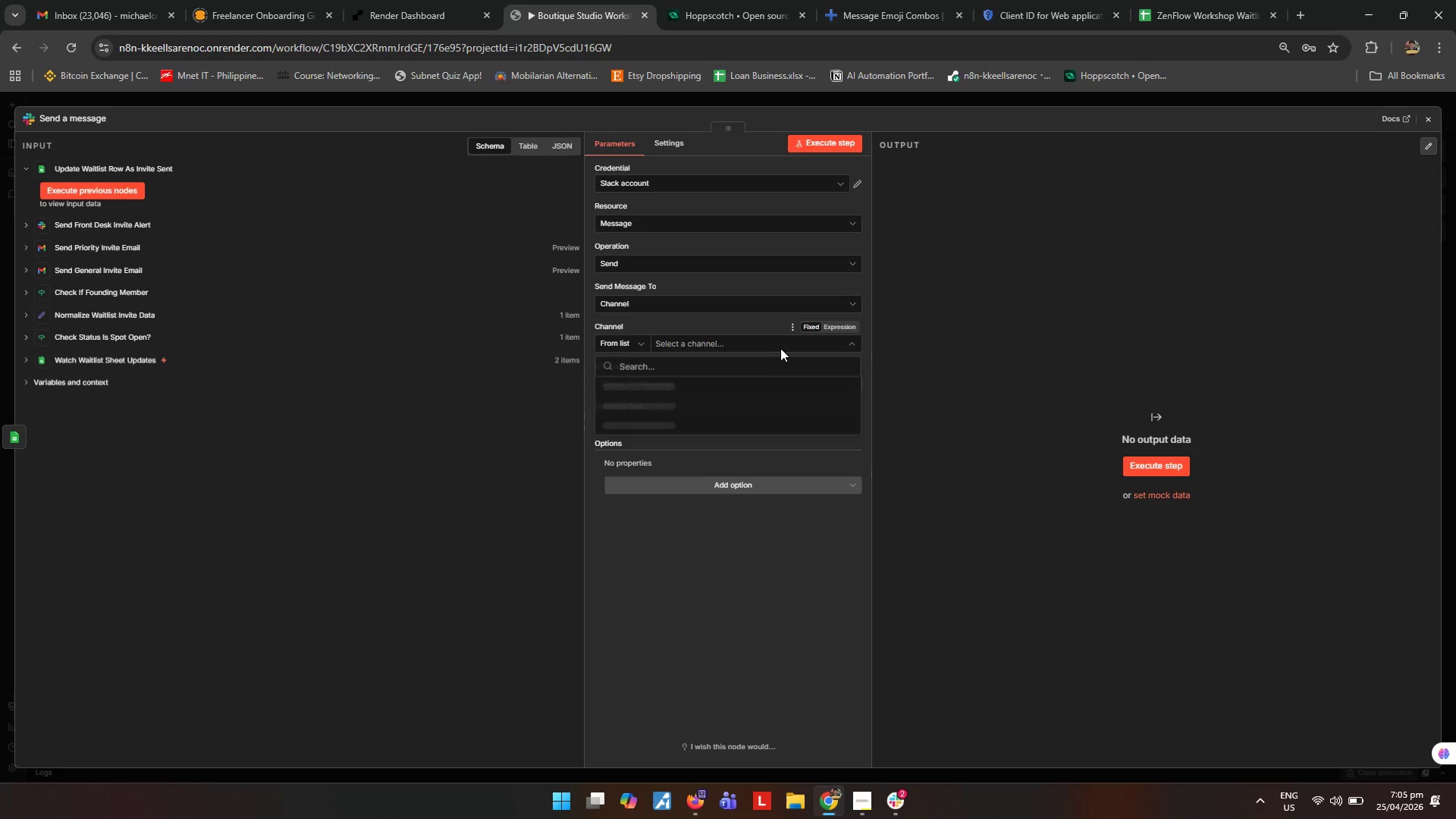 
type(ststudio)
 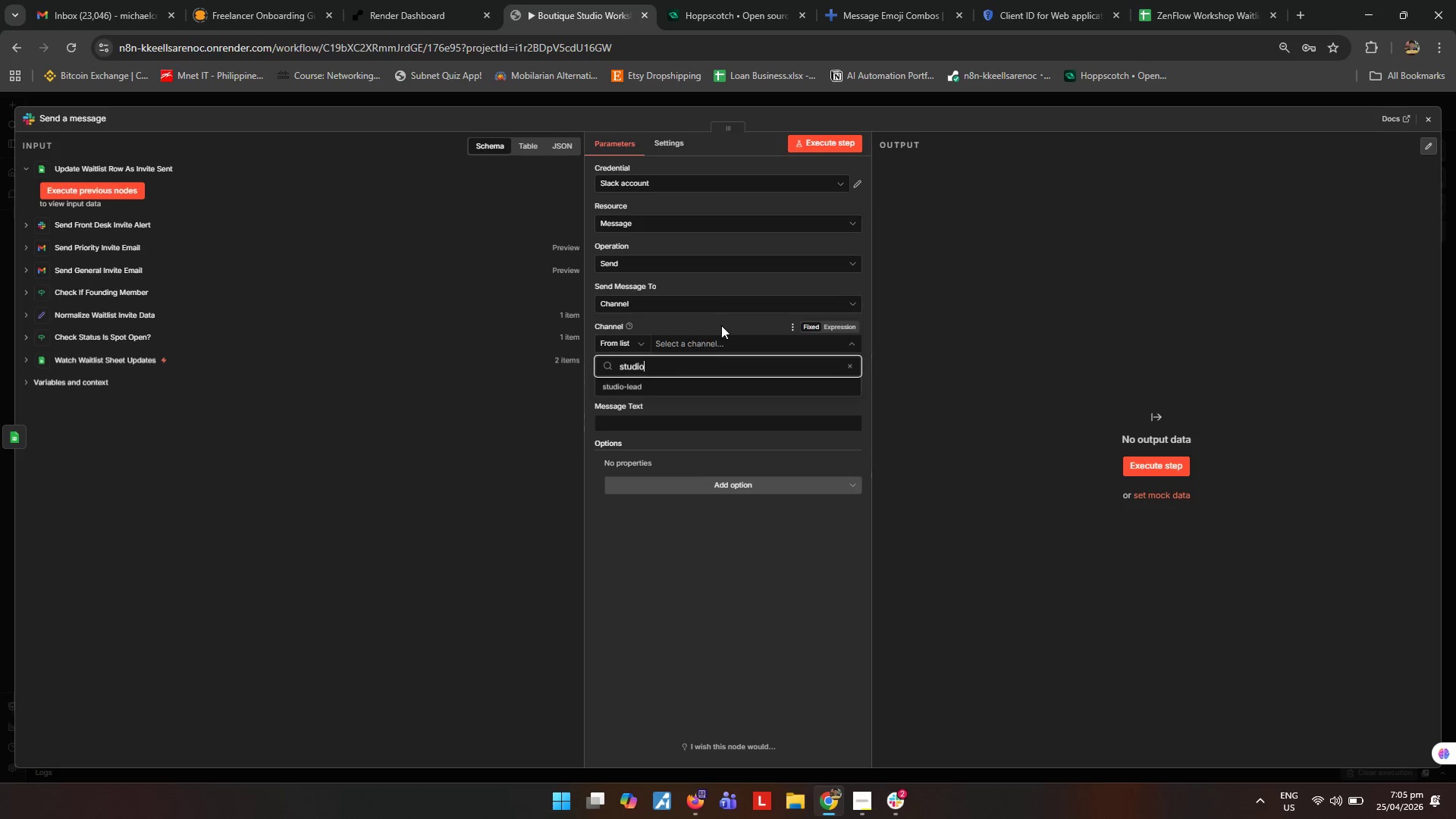 
left_click([690, 393])
 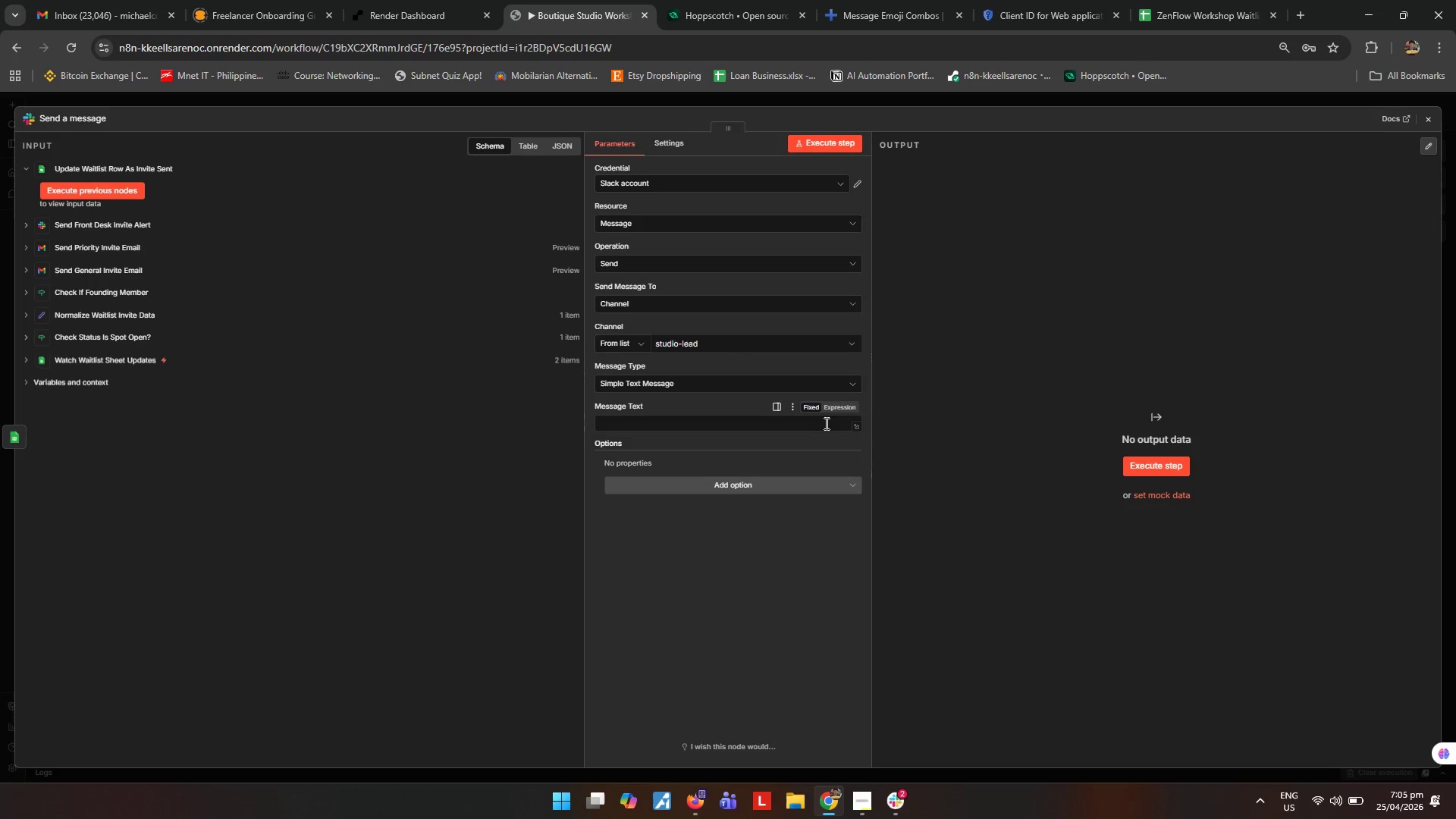 
left_click([845, 409])
 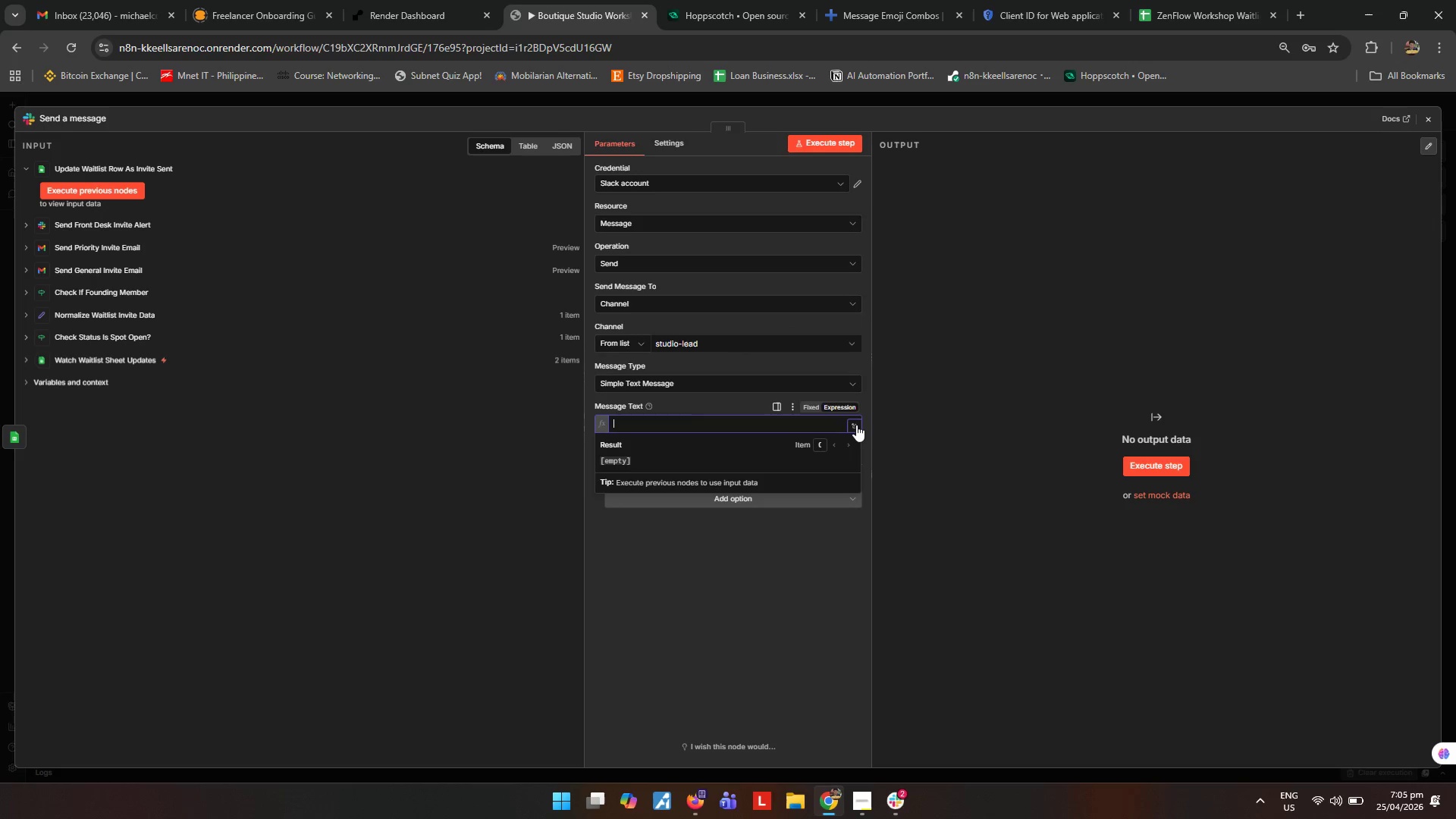 
left_click([856, 425])
 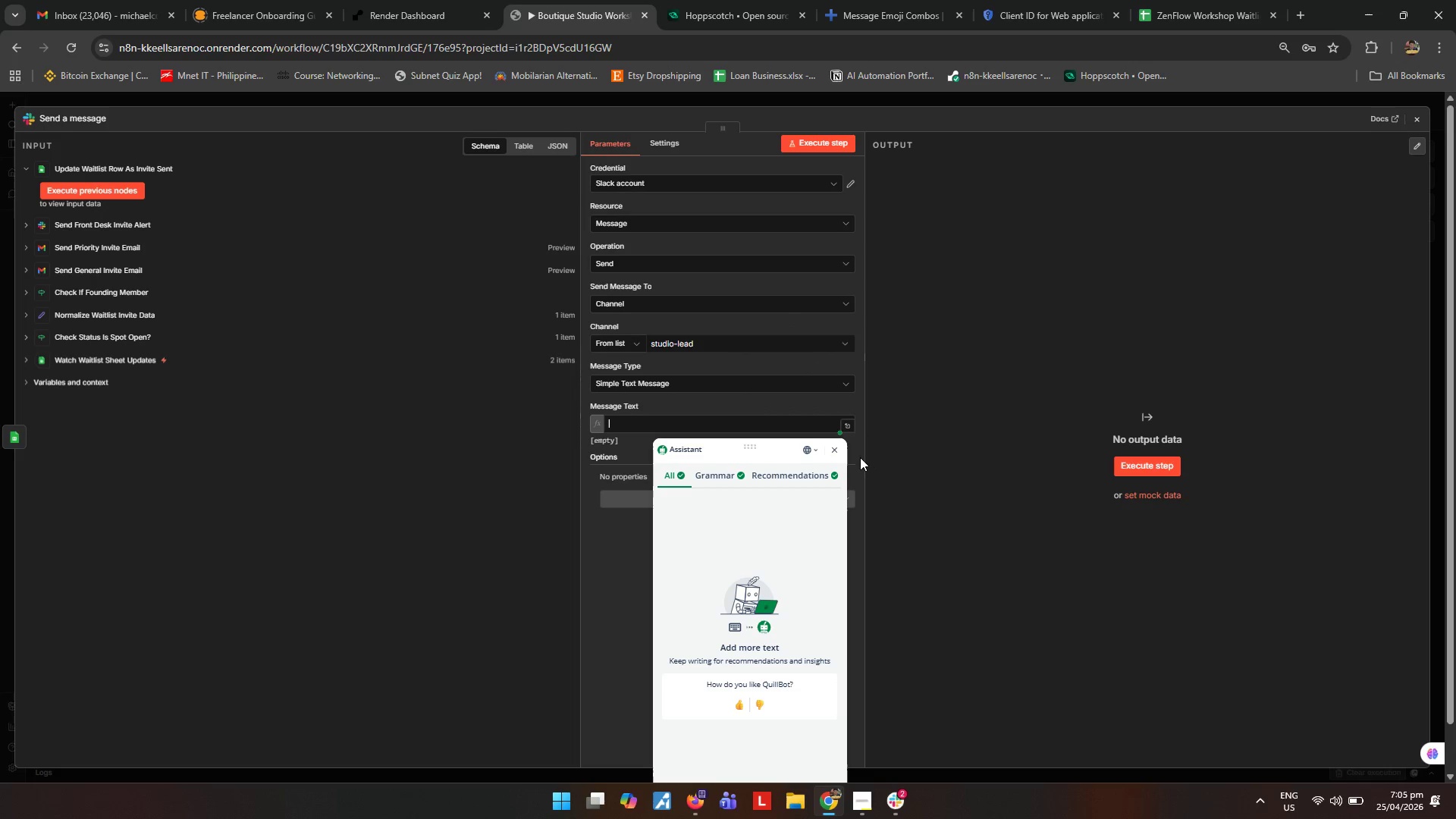 
left_click([837, 447])
 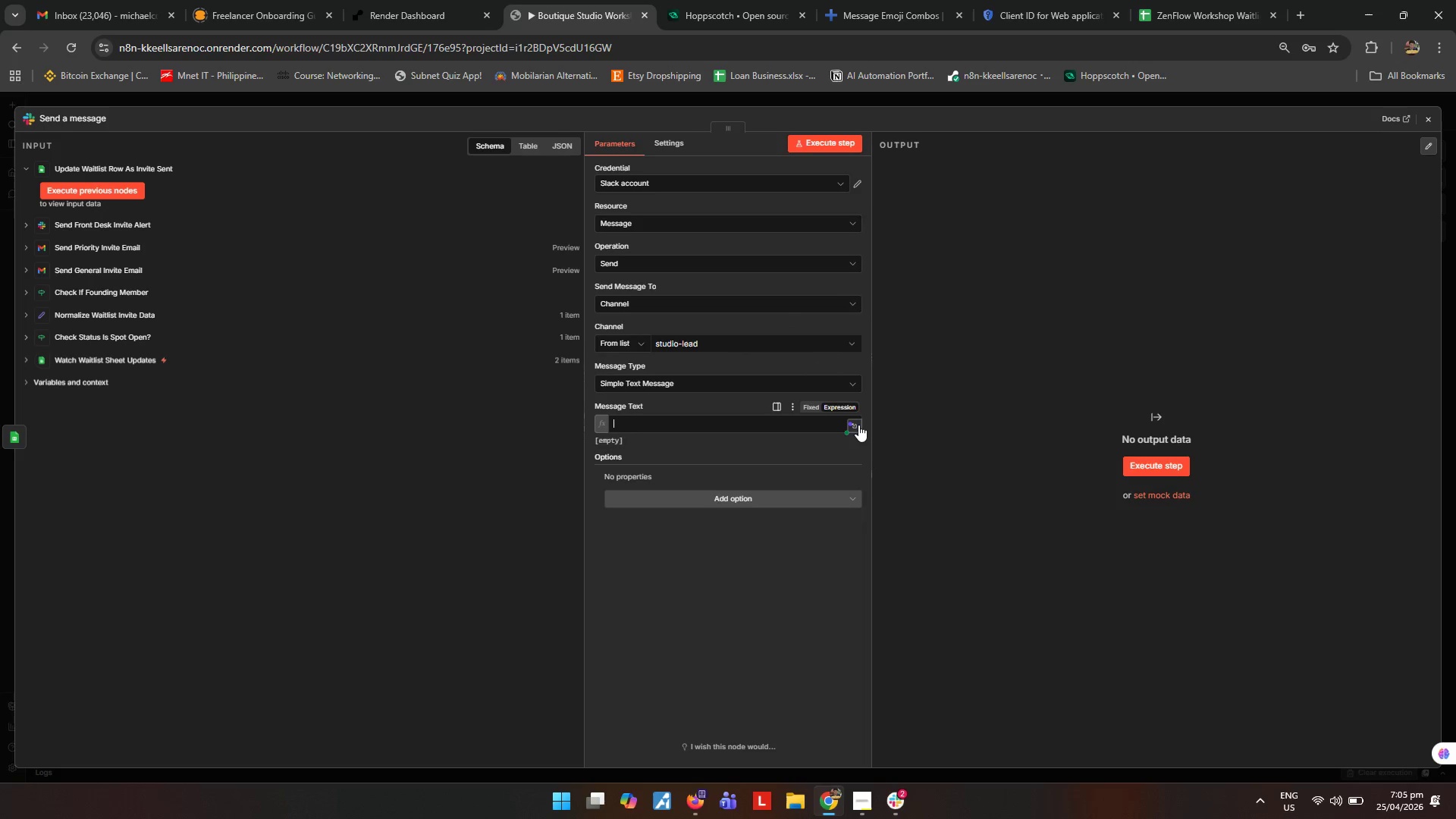 
left_click([860, 424])
 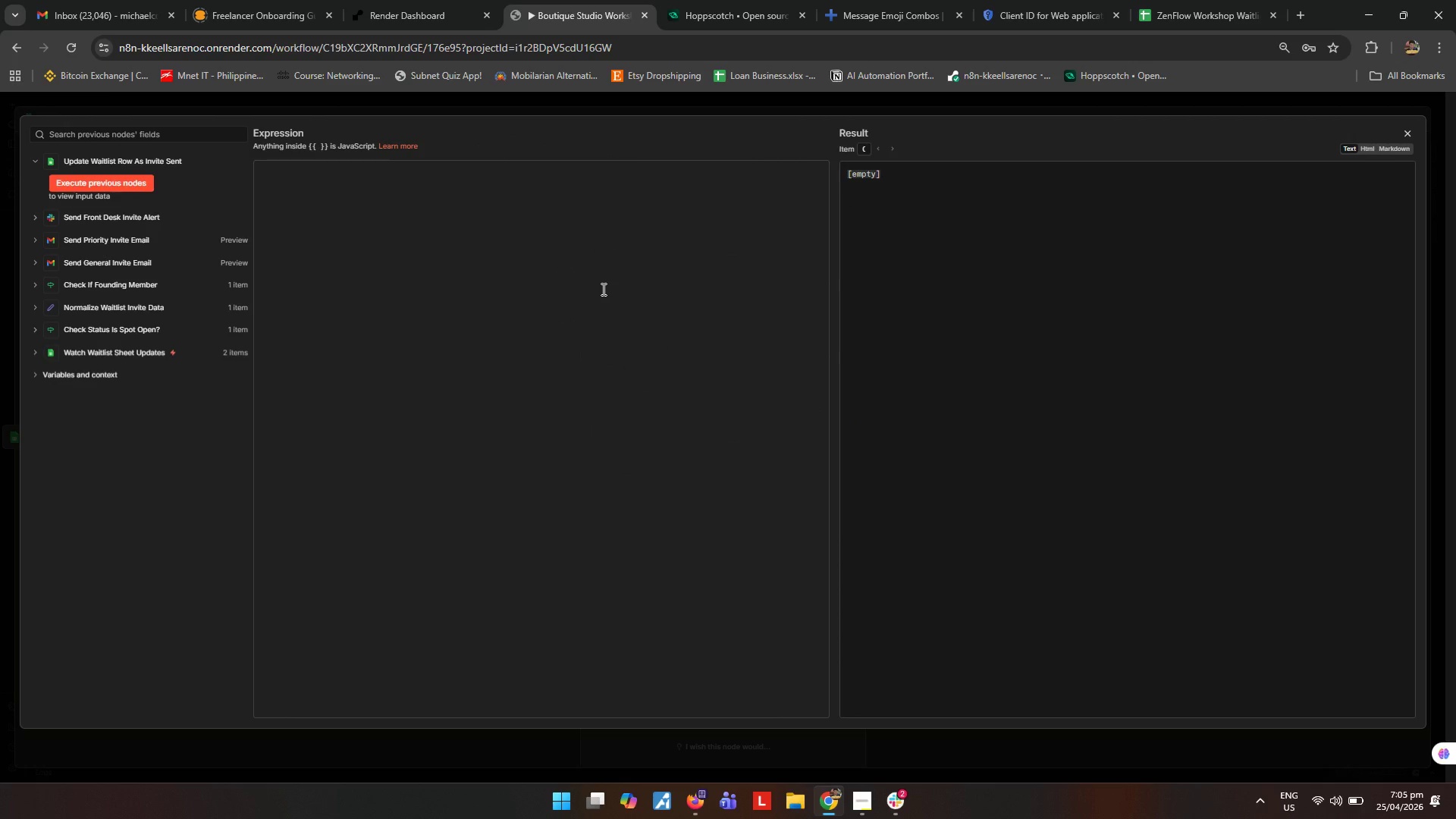 
left_click([602, 289])
 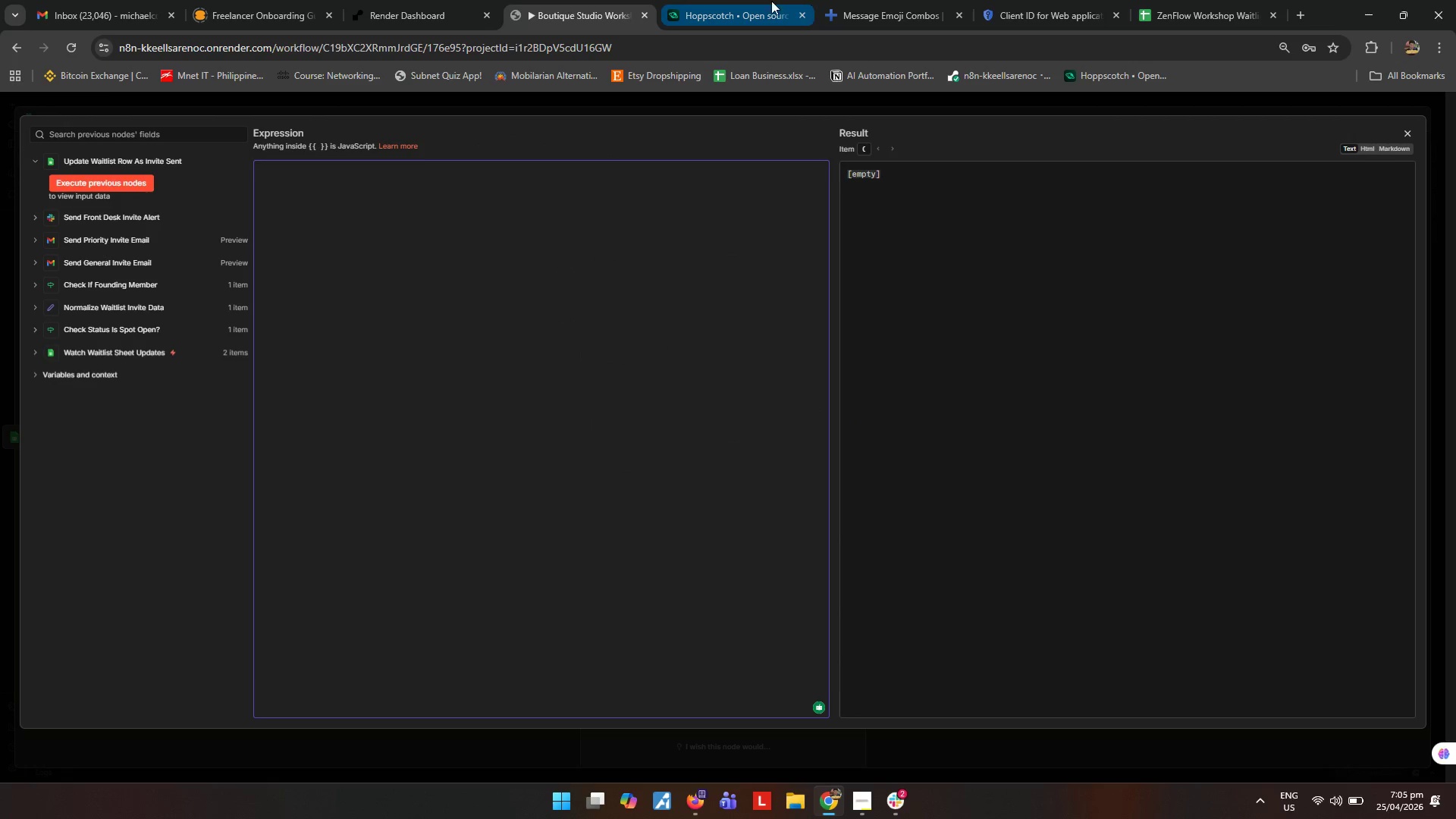 
left_click([859, 0])
 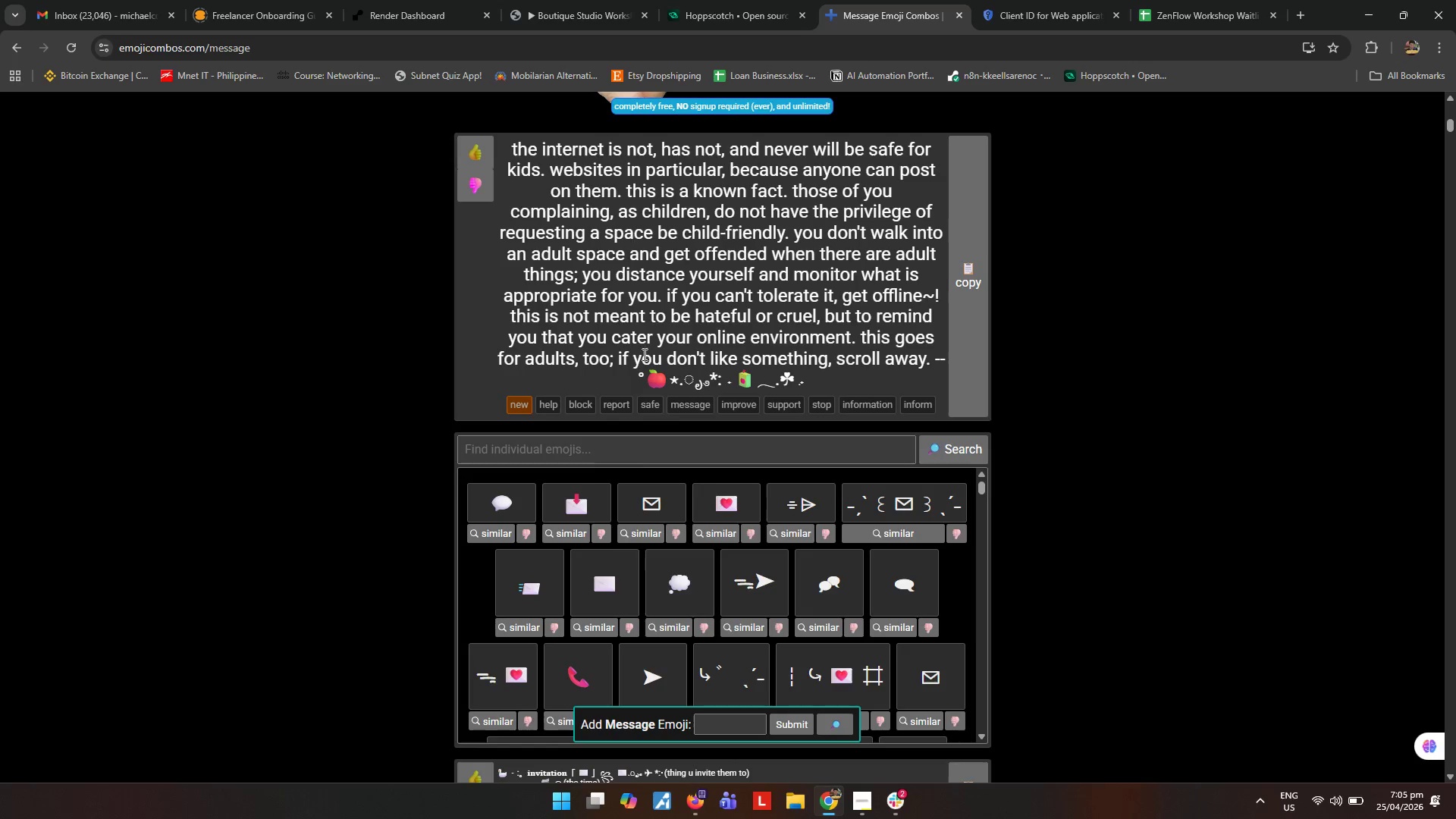 
scroll: coordinate [669, 258], scroll_direction: up, amount: 20.0
 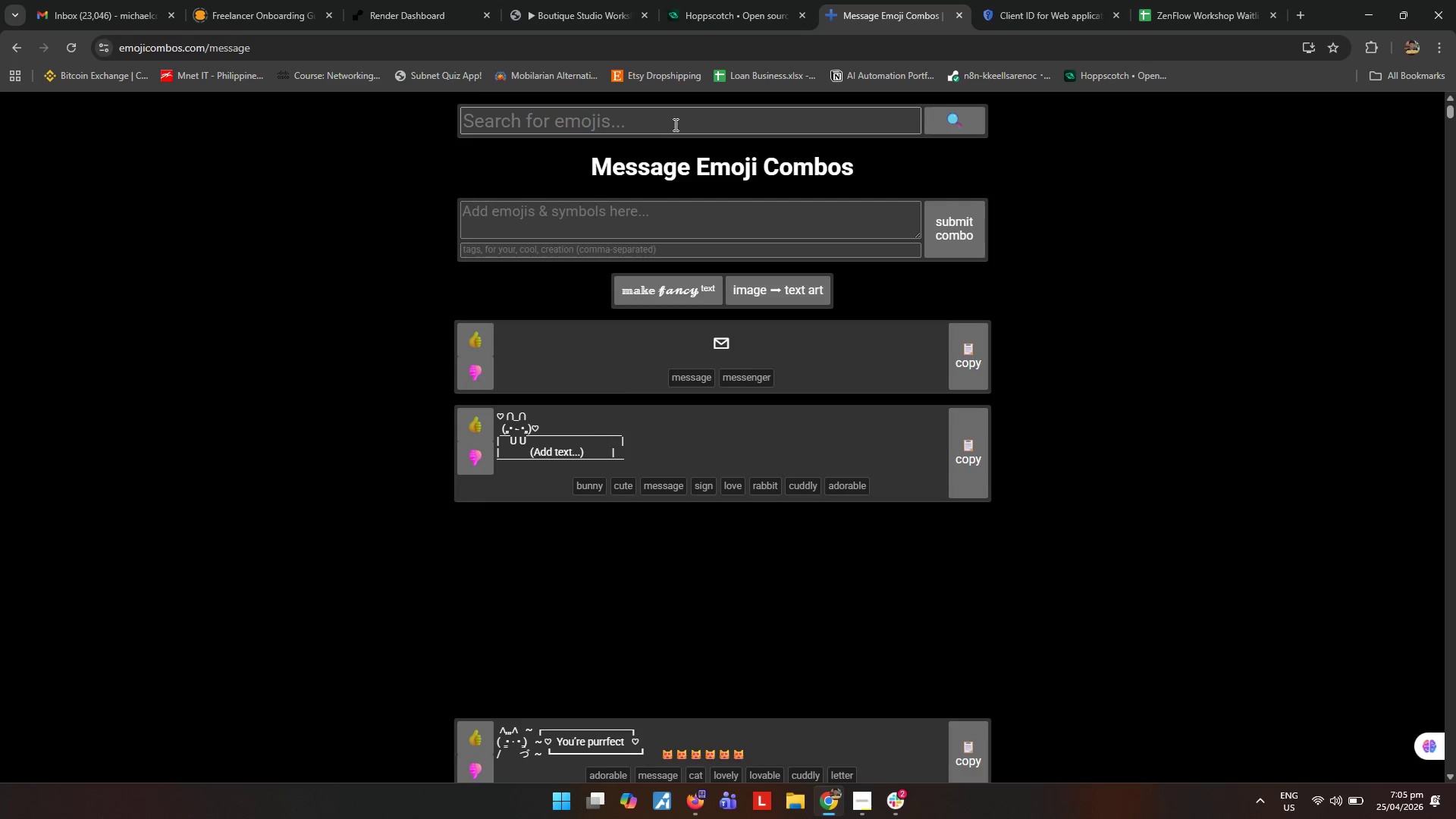 
left_click([676, 124])
 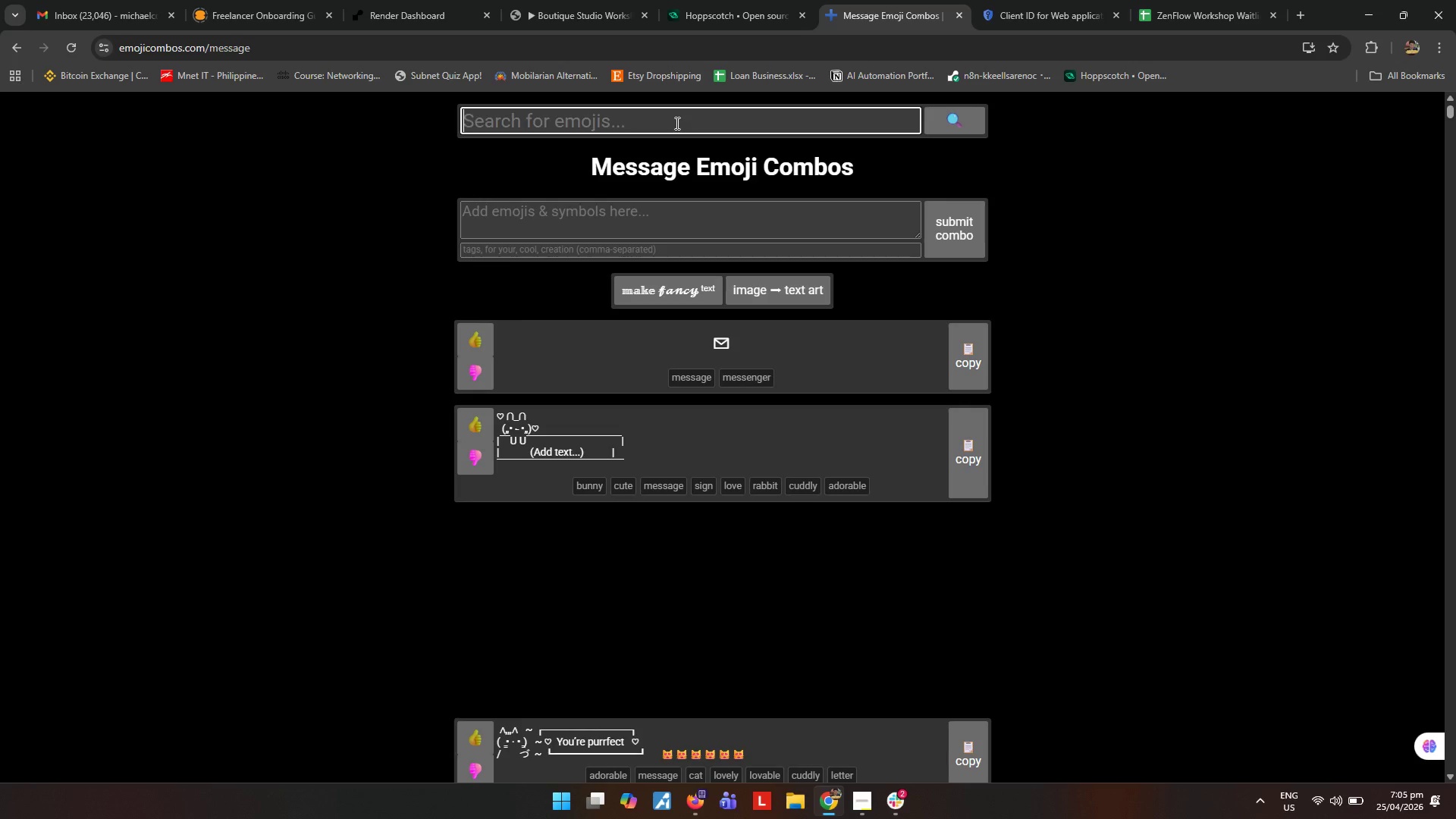 
type(warning)
 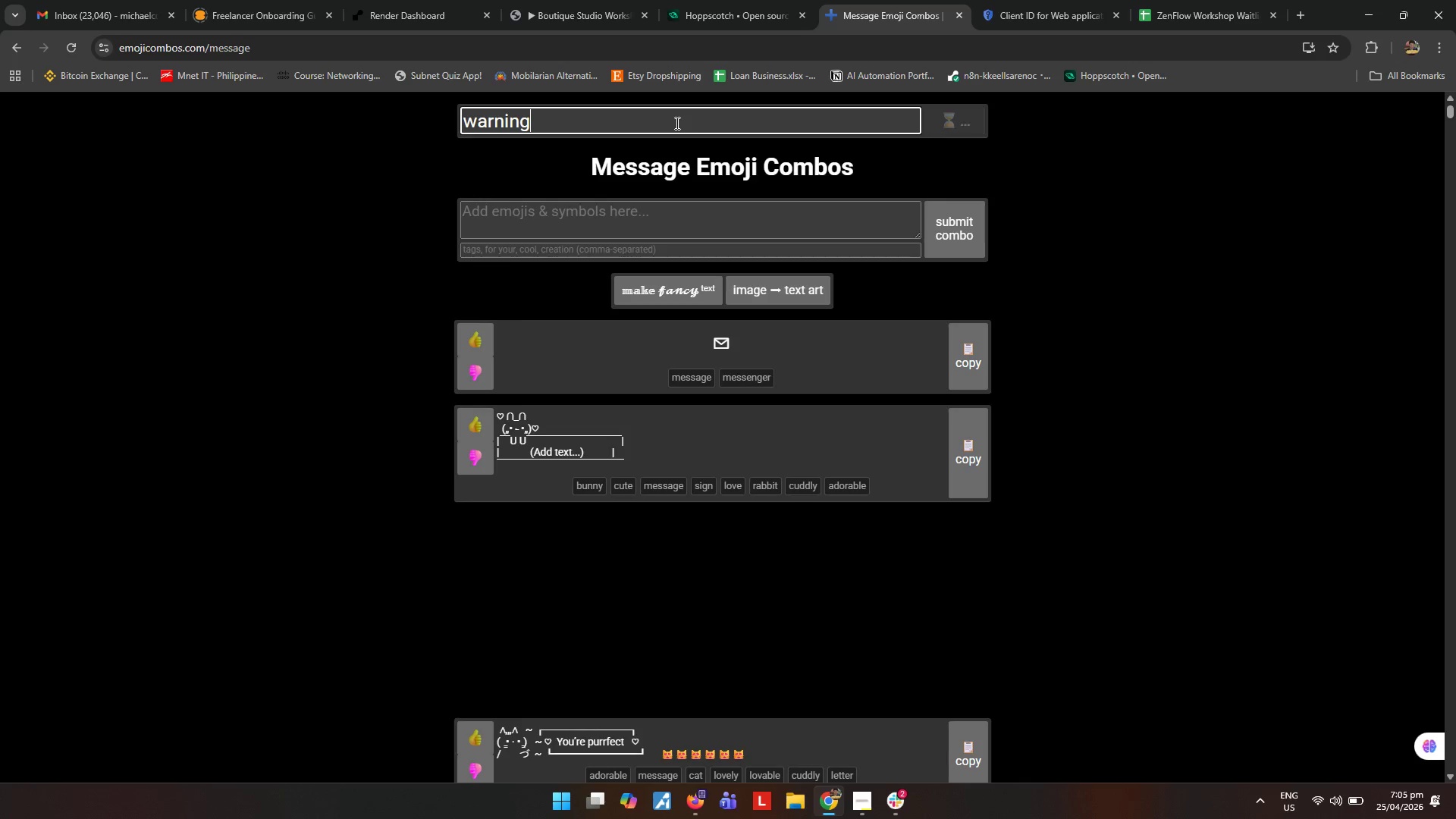 
key(Enter)
 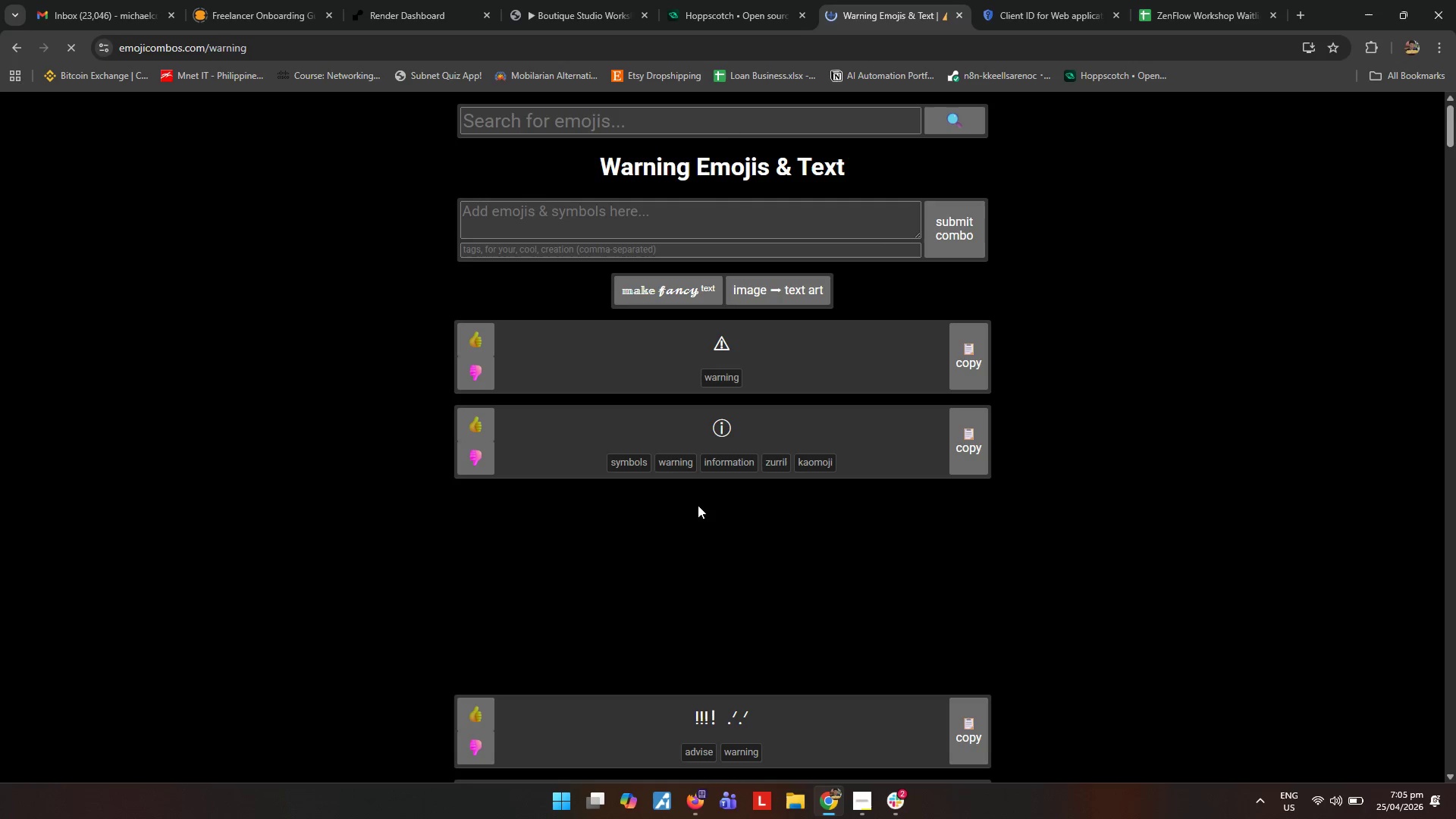 
scroll: coordinate [698, 505], scroll_direction: down, amount: 3.0
 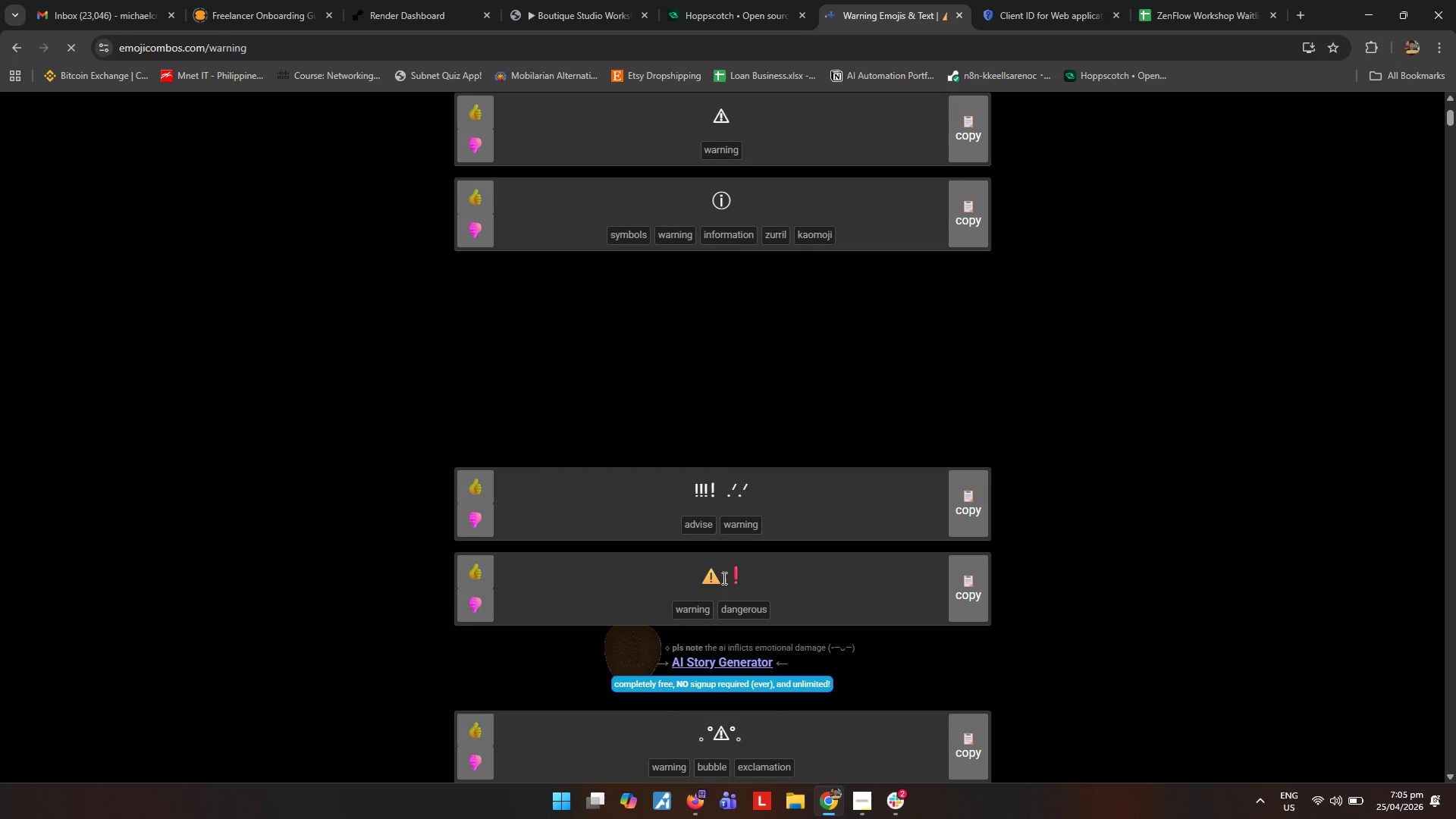 
left_click_drag(start_coordinate=[718, 579], to_coordinate=[708, 580])
 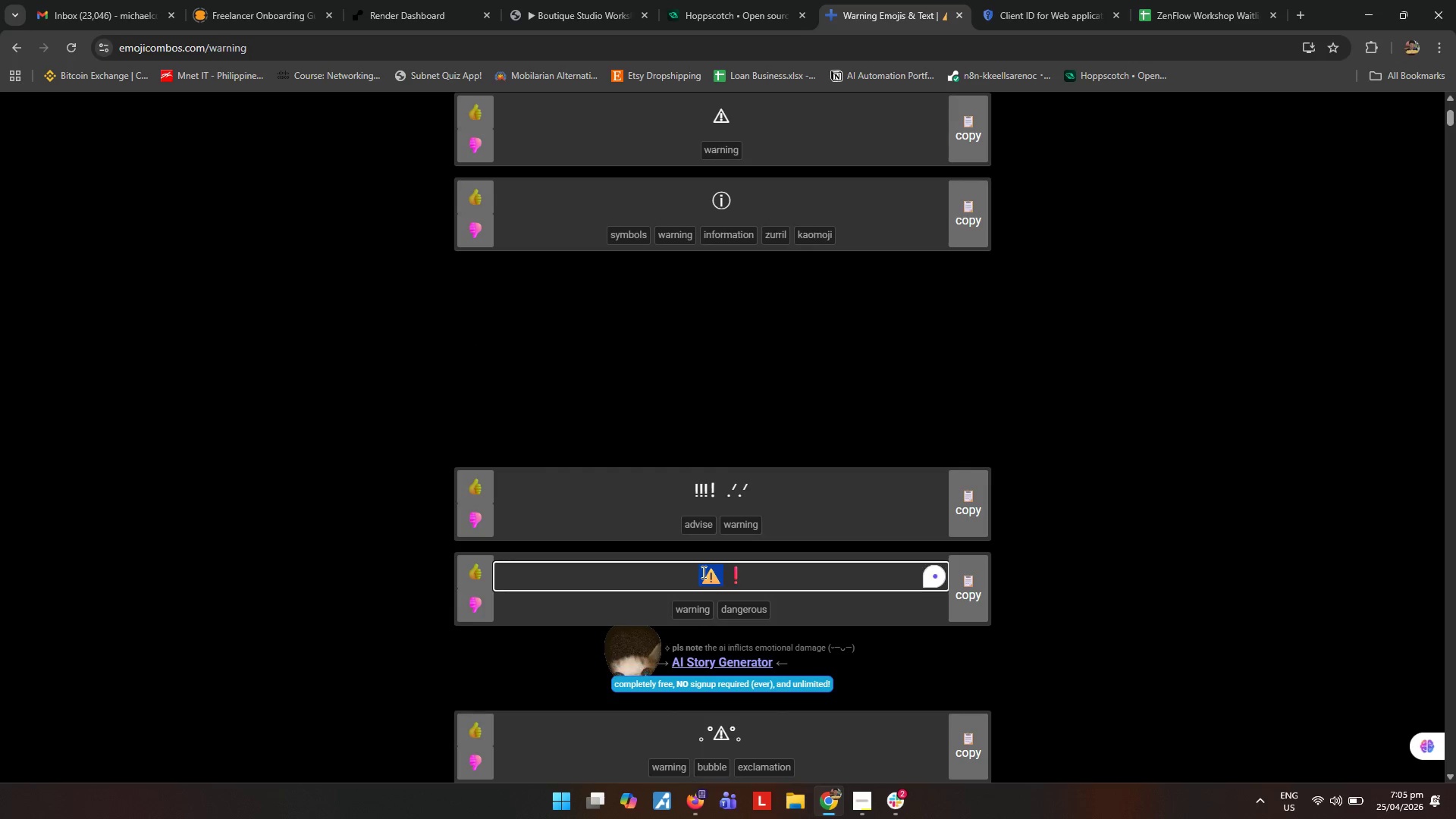 
key(Control+C)
 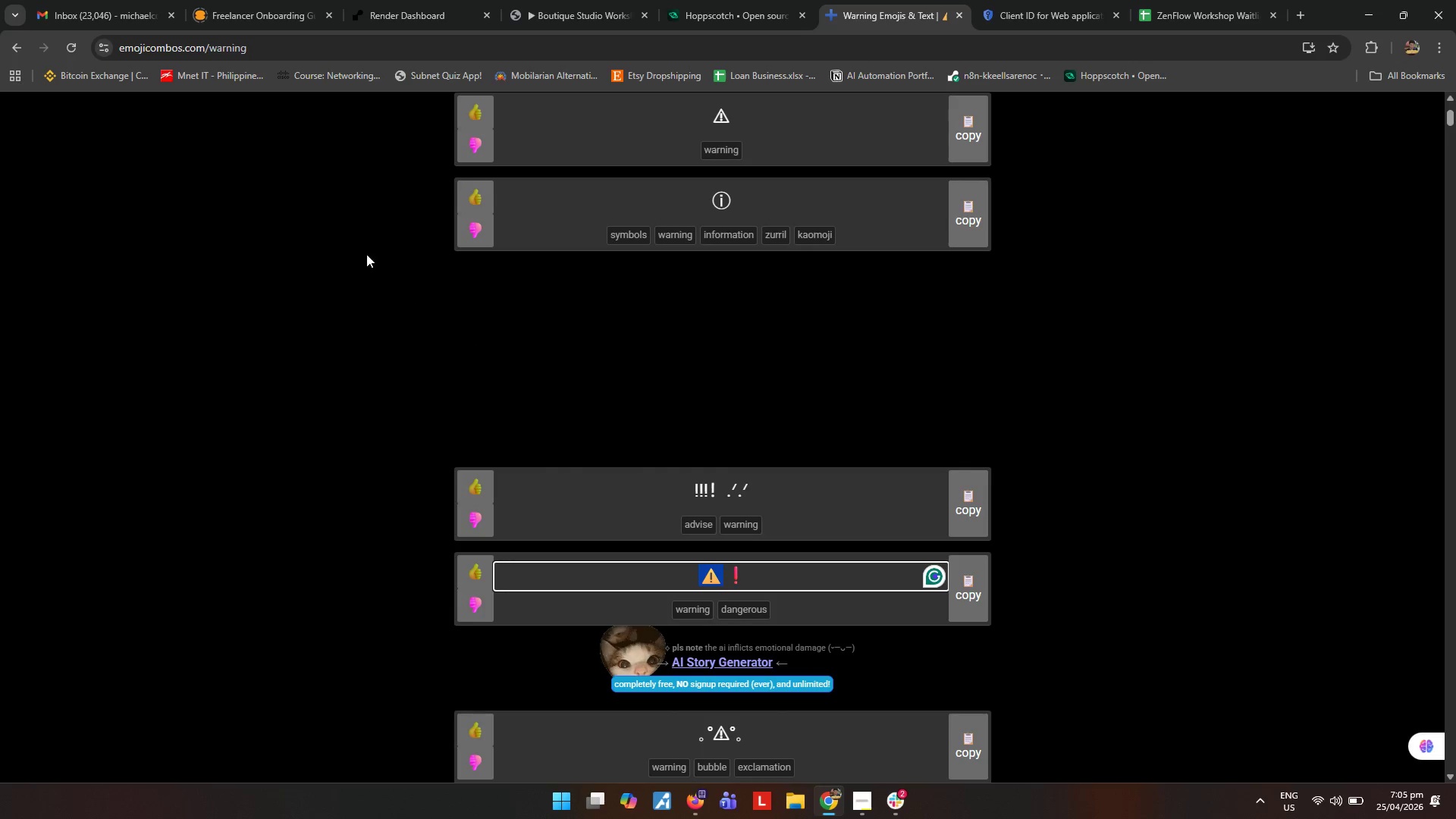 
key(Control+ControlLeft)
 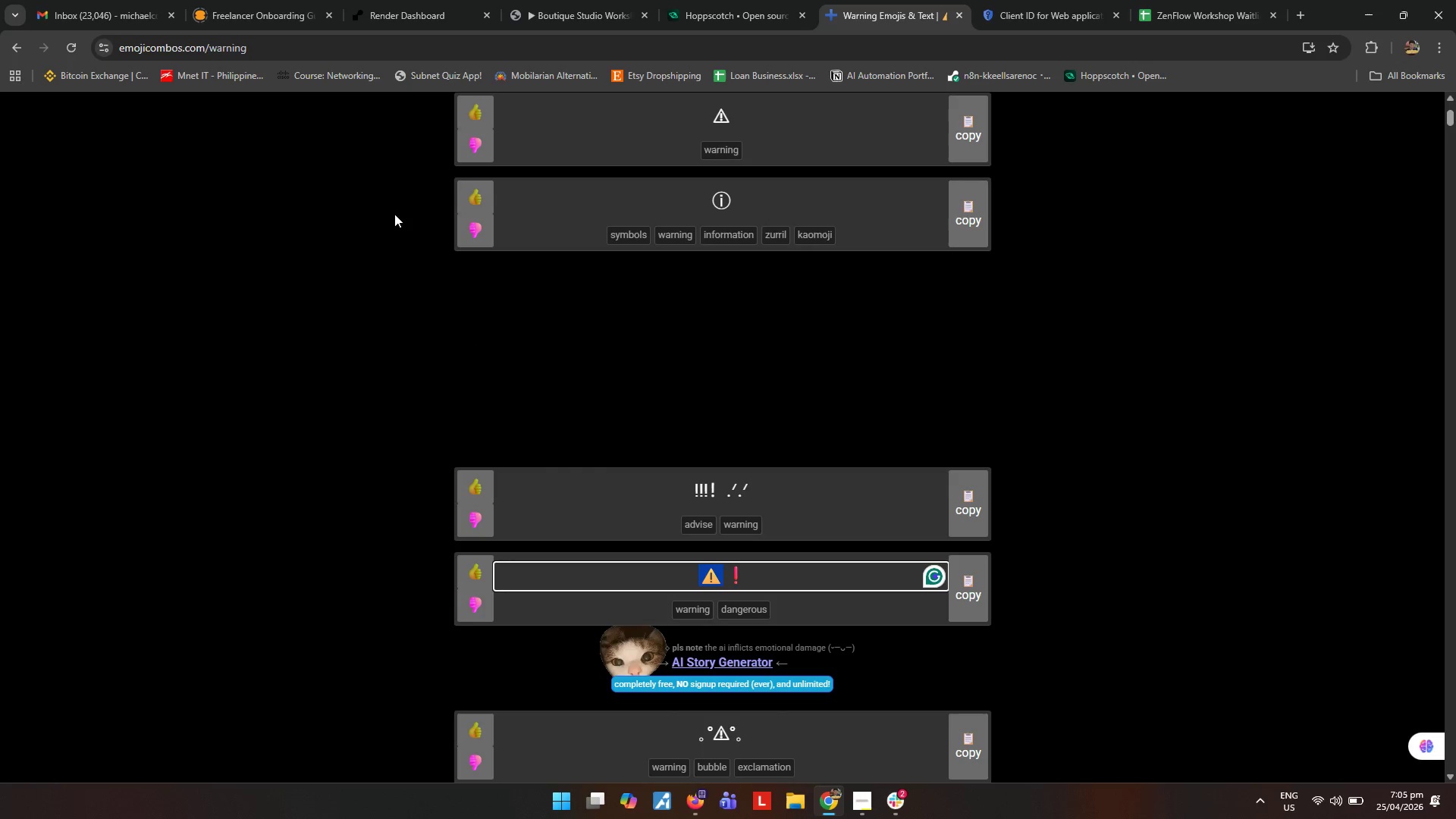 
key(Control+C)
 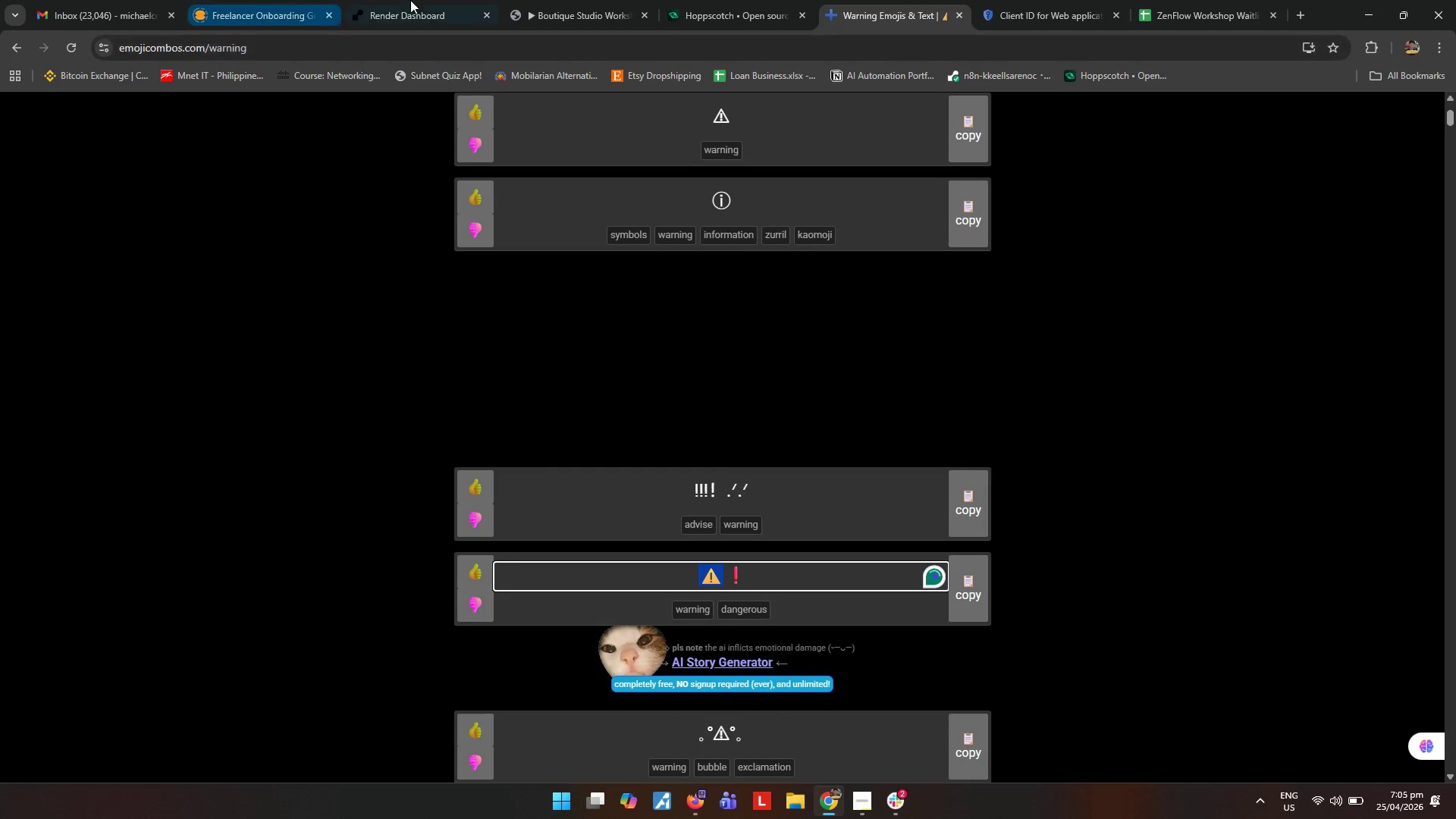 
left_click([556, 0])
 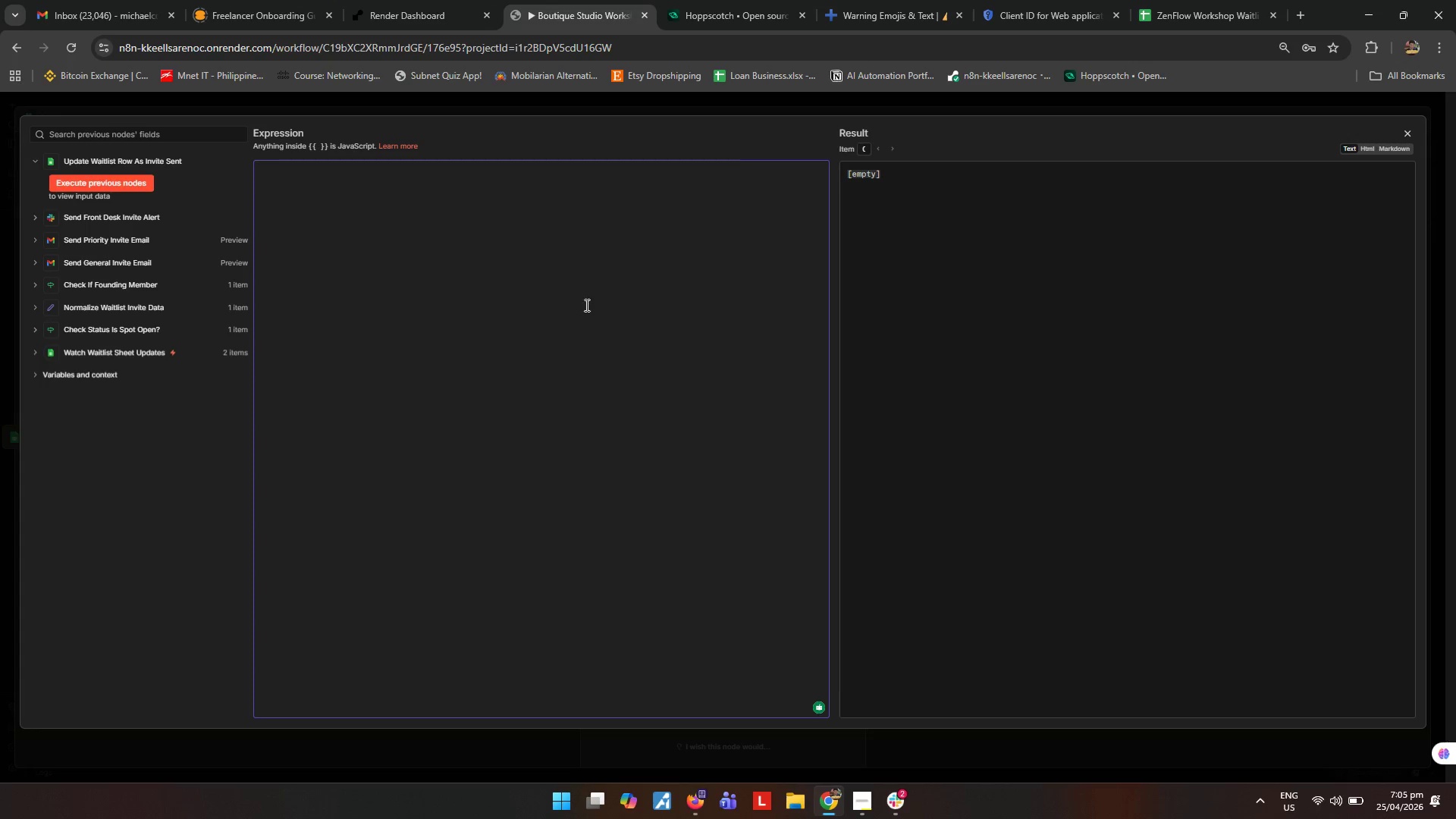 
left_click([454, 233])
 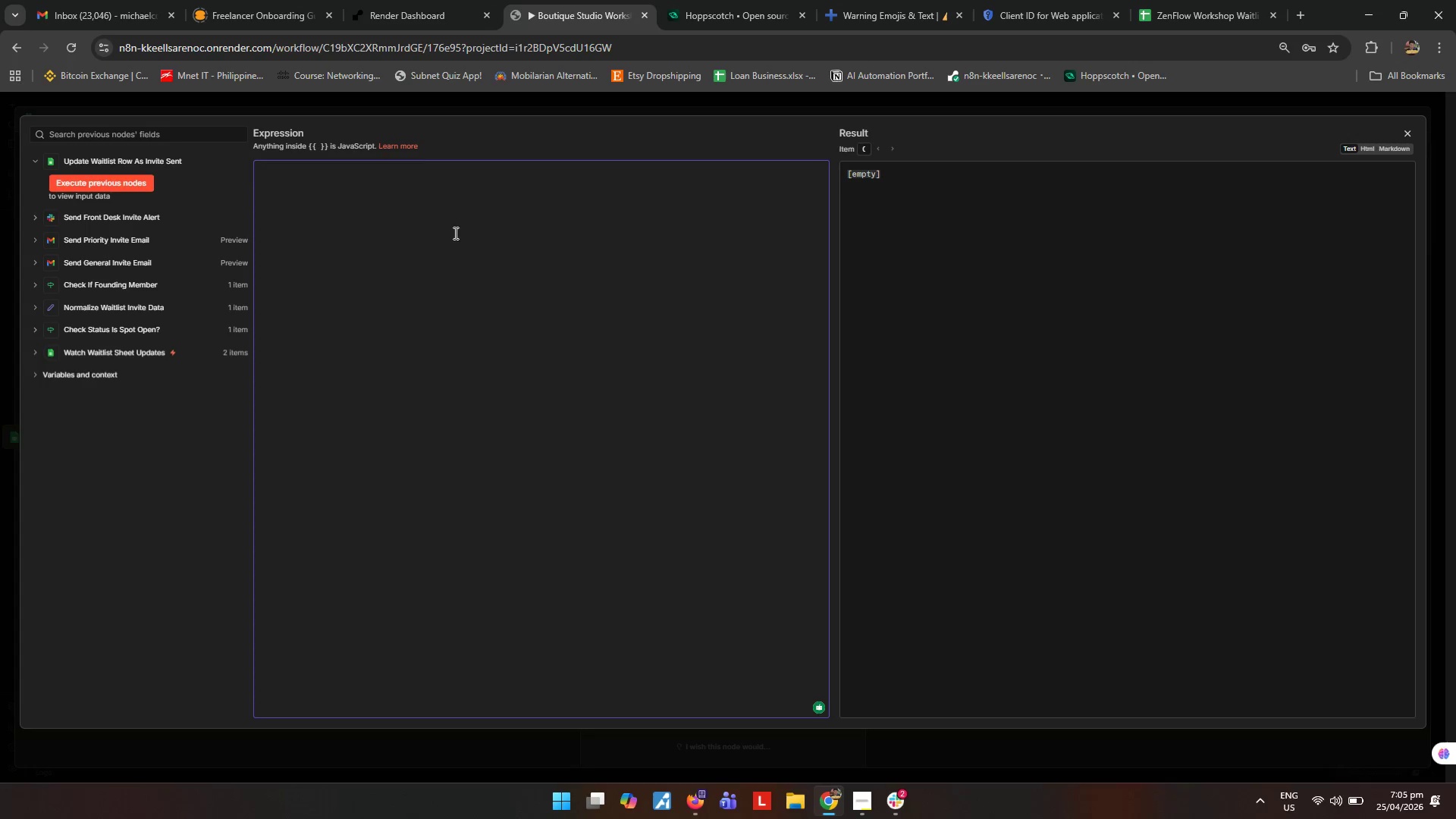 
key(Control+ControlLeft)
 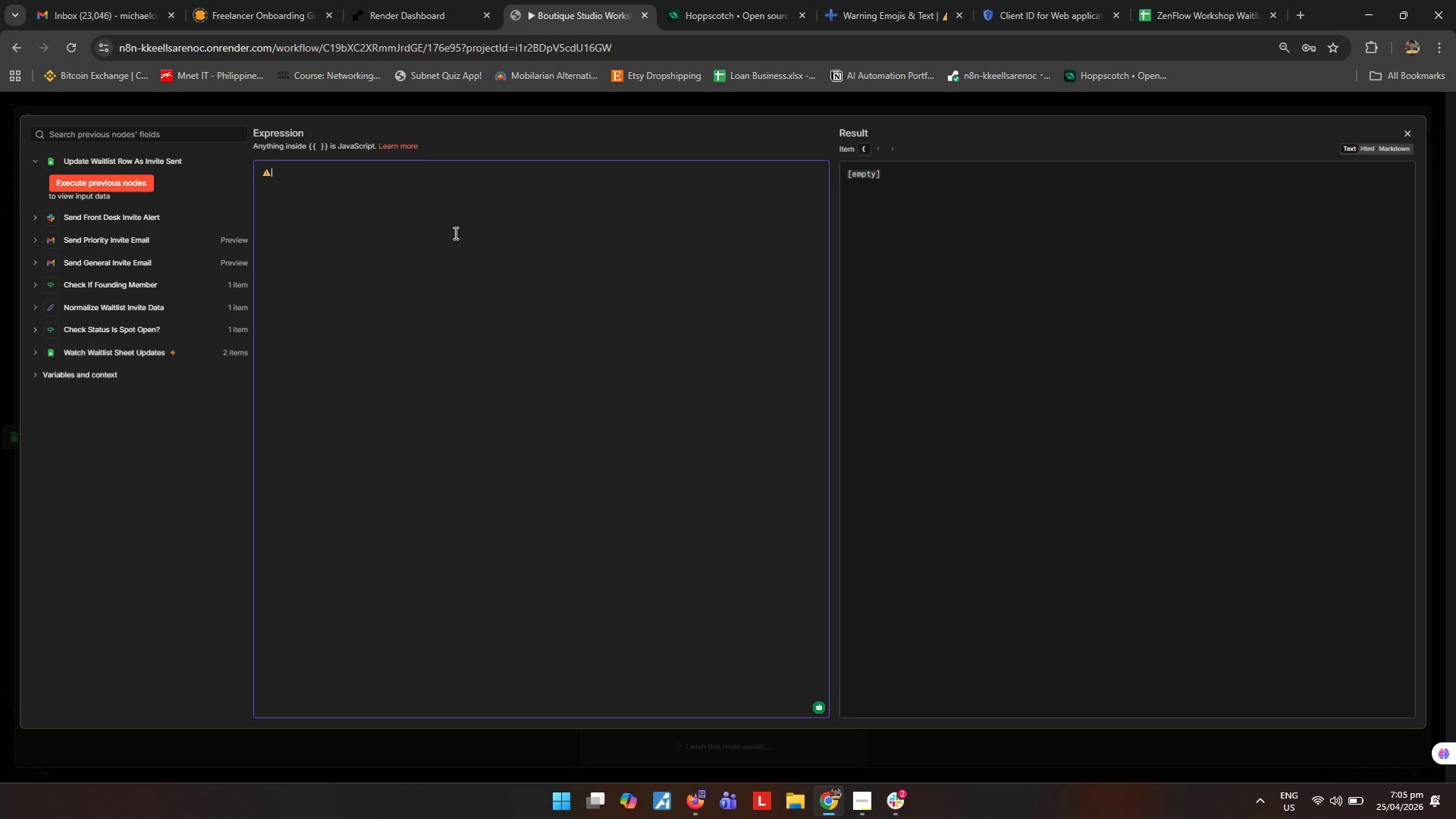 
key(Control+V)
 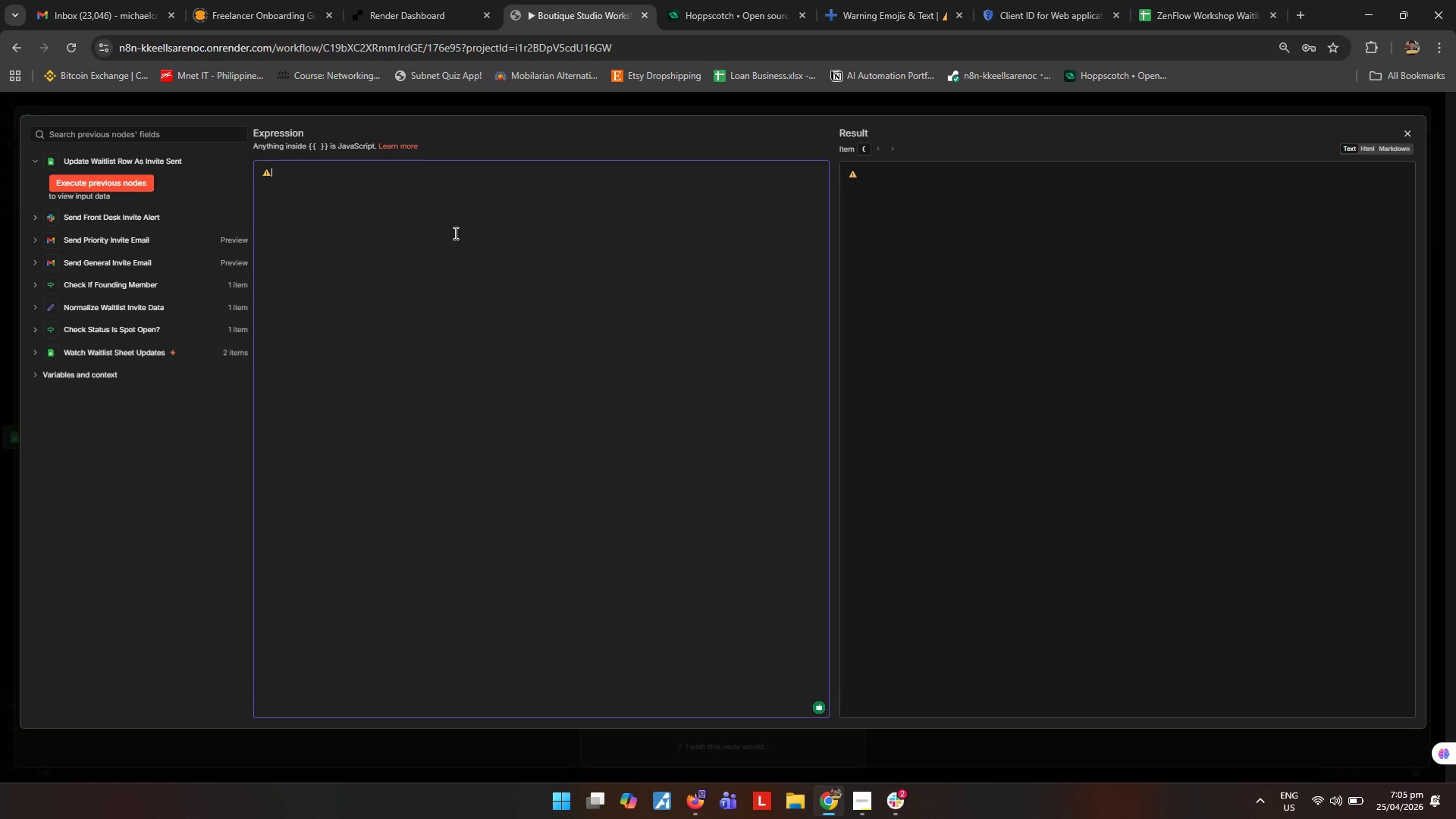 
type( *Waitlist Invite Automation Error*)
 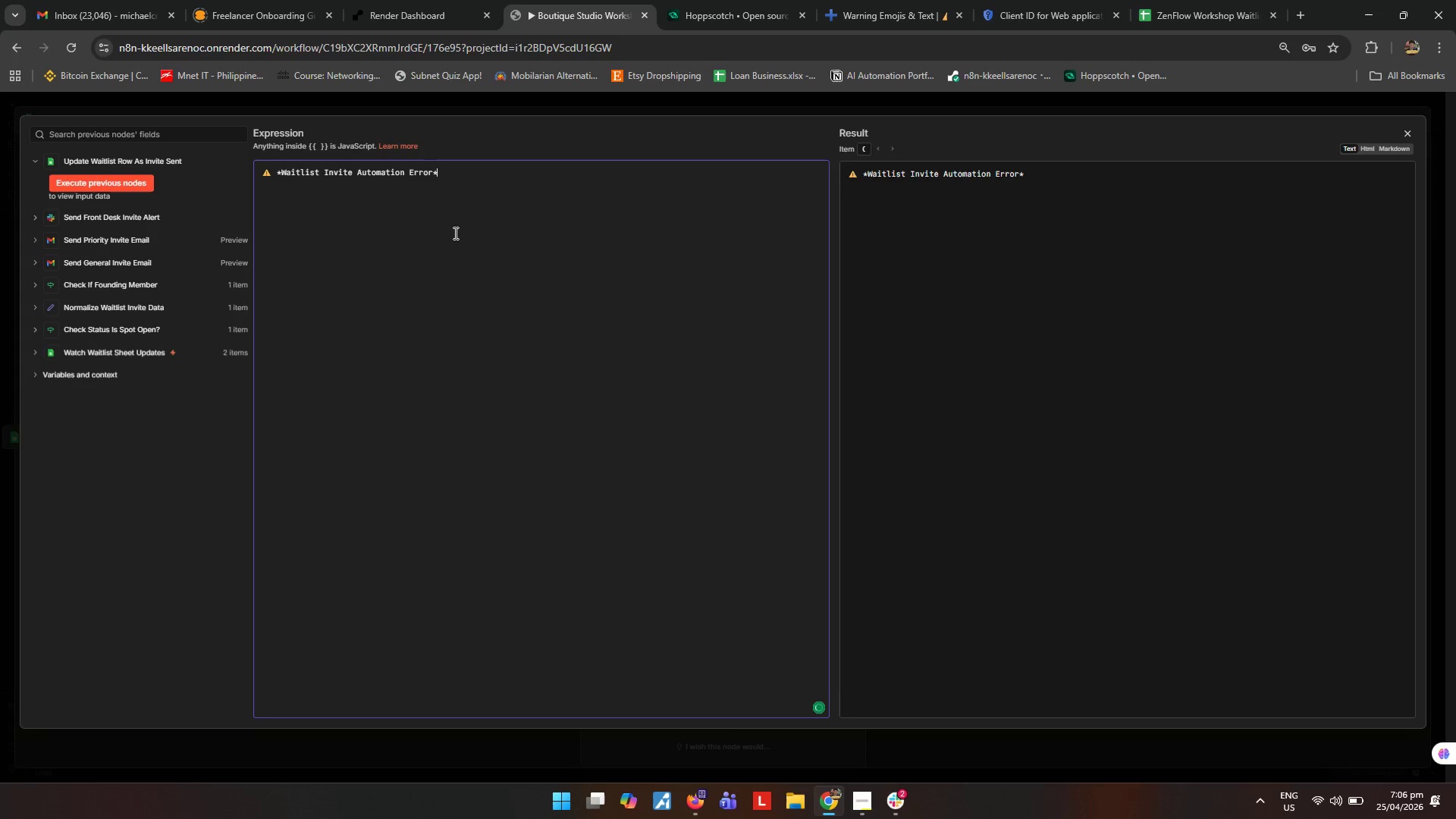 
key(Enter)
 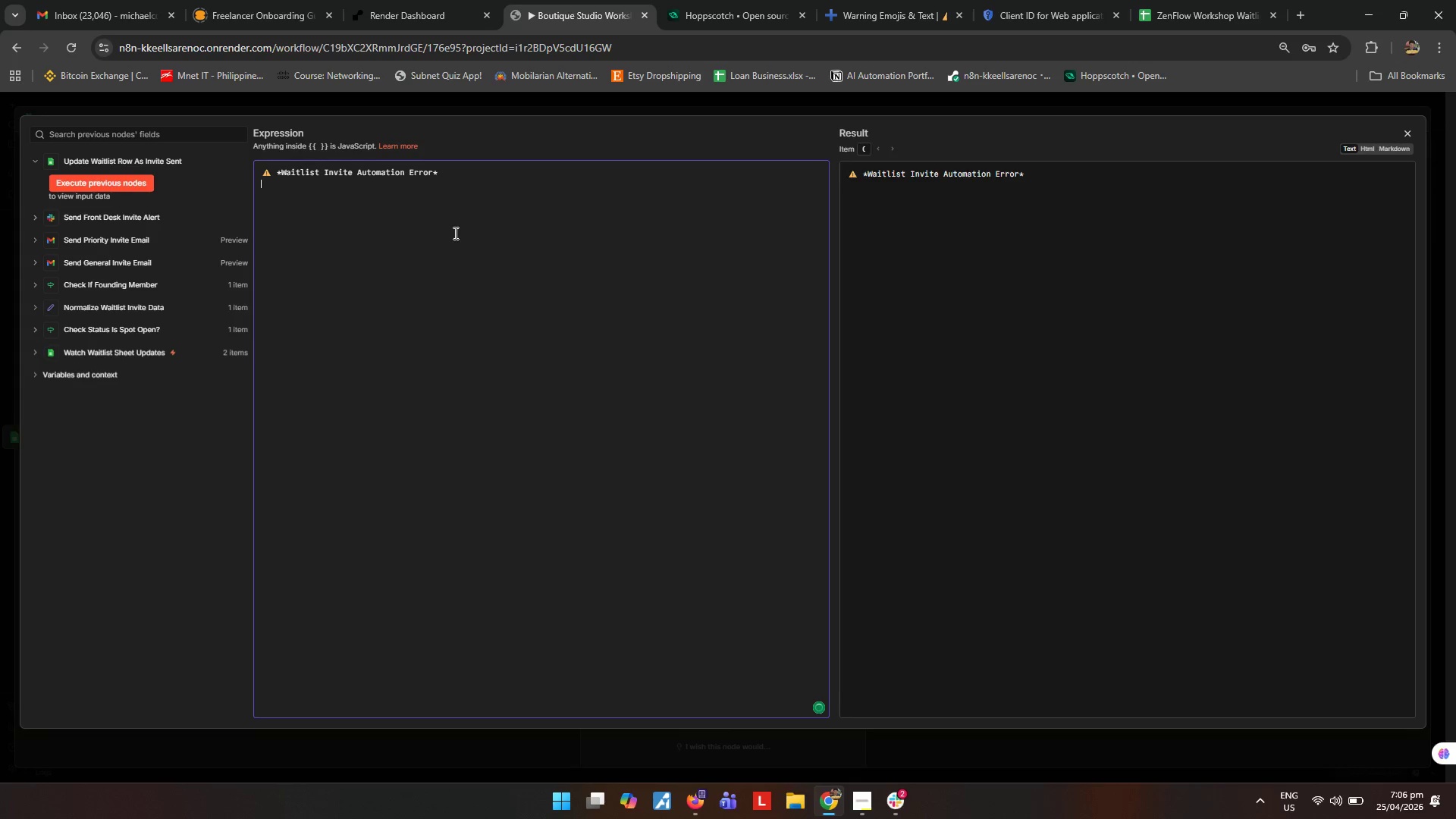 
key(Enter)
 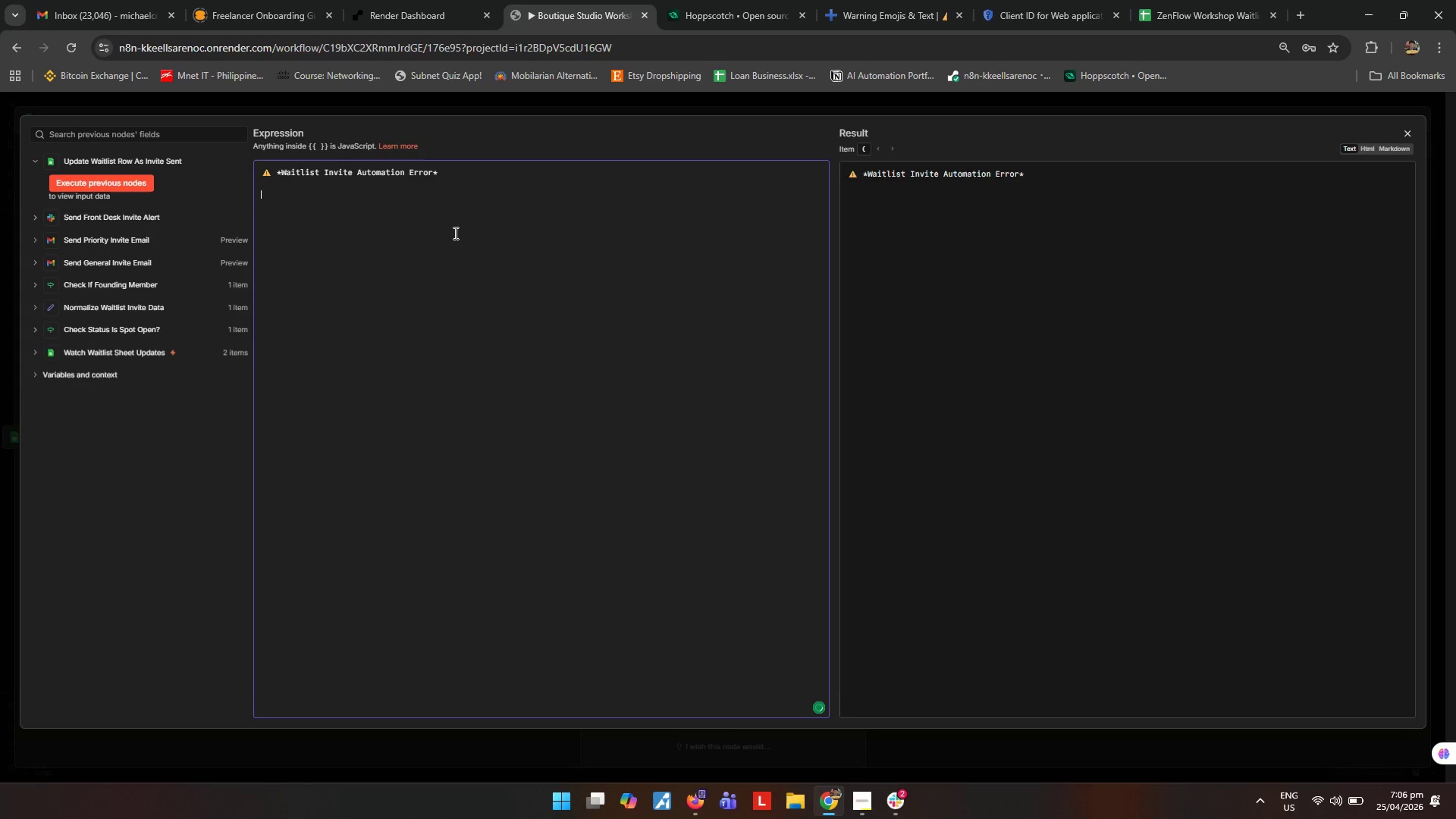 
type(*Client )
key(Backspace)
type(:*)
 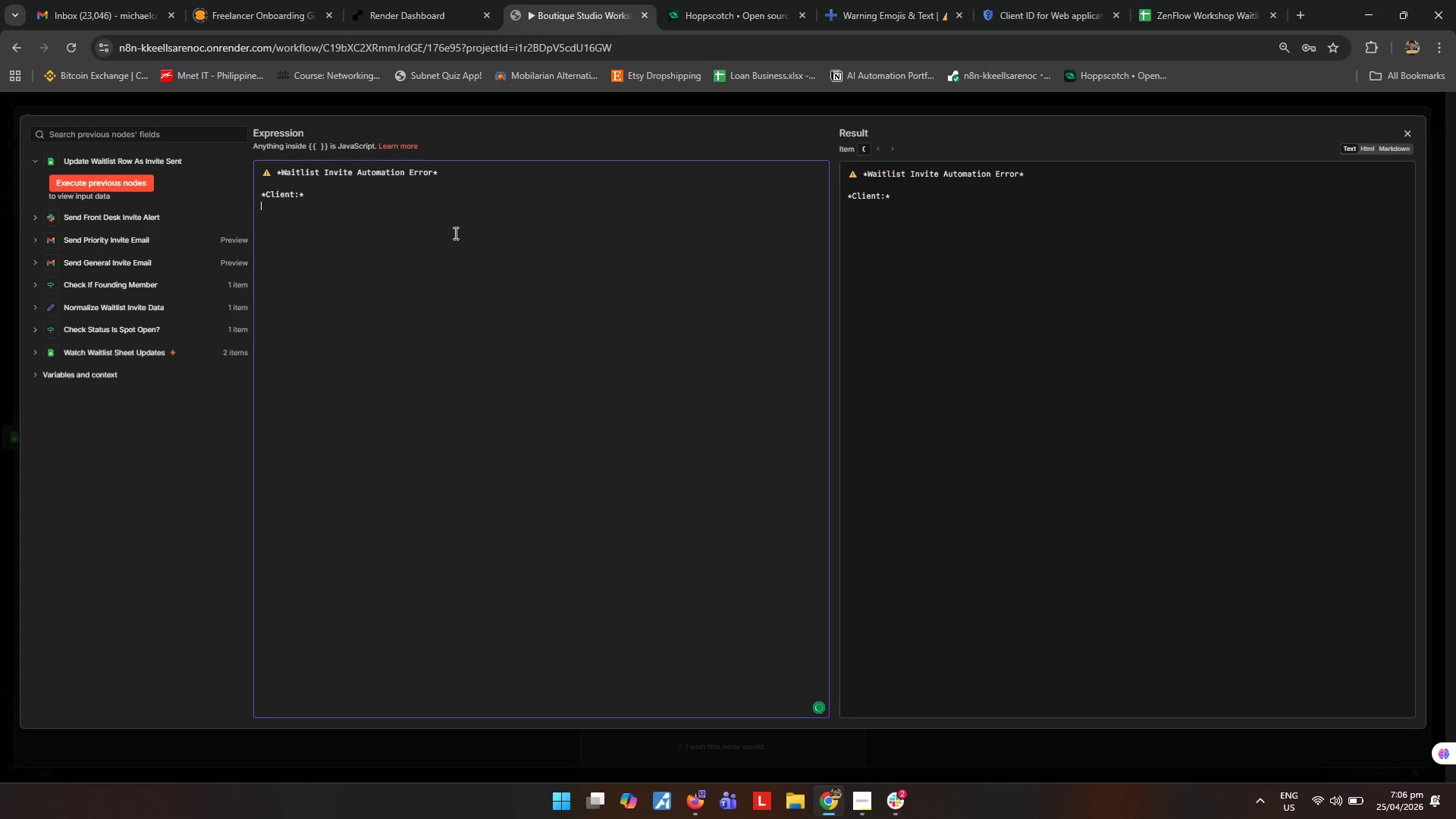 
 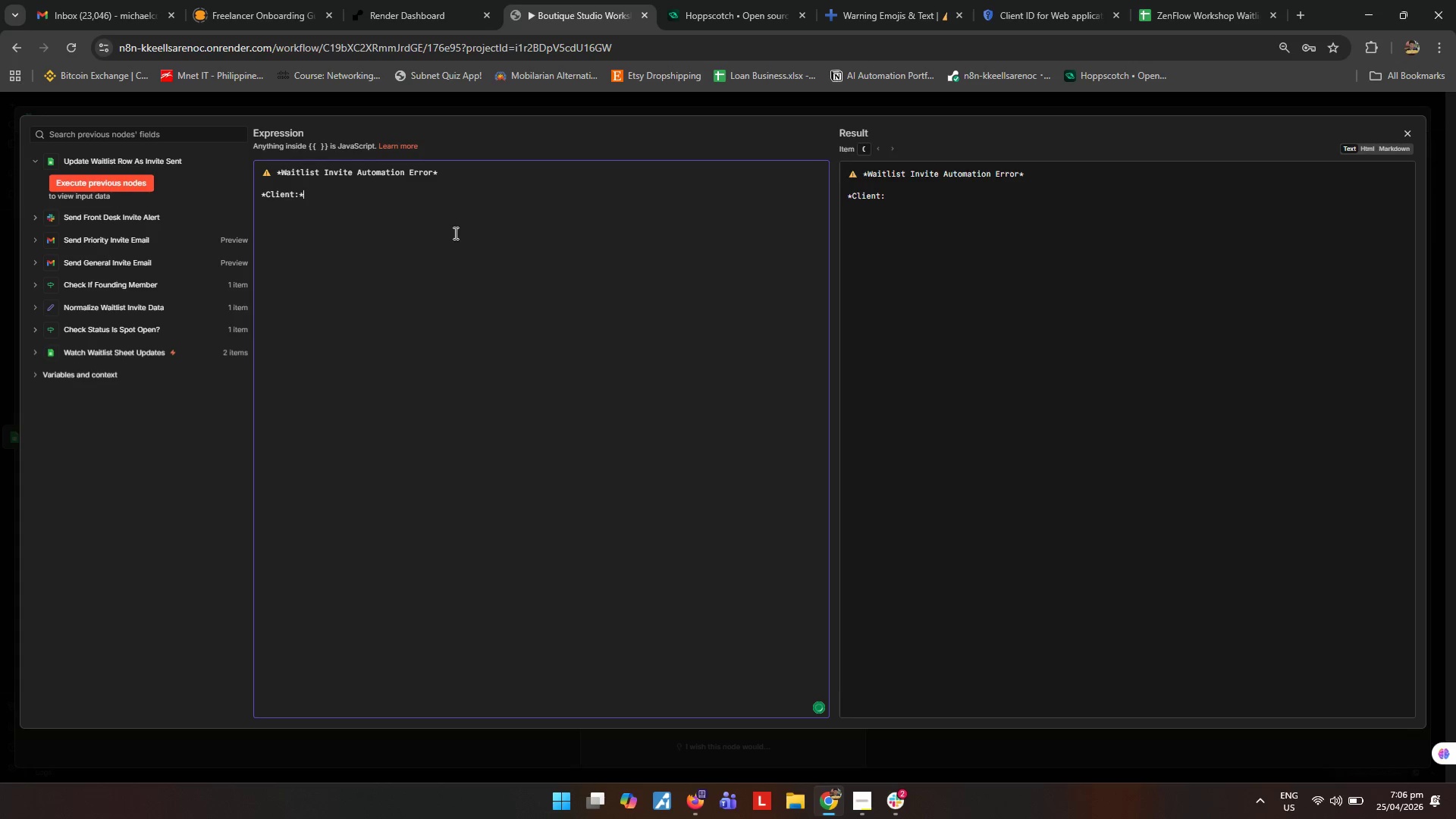 
key(Enter)
 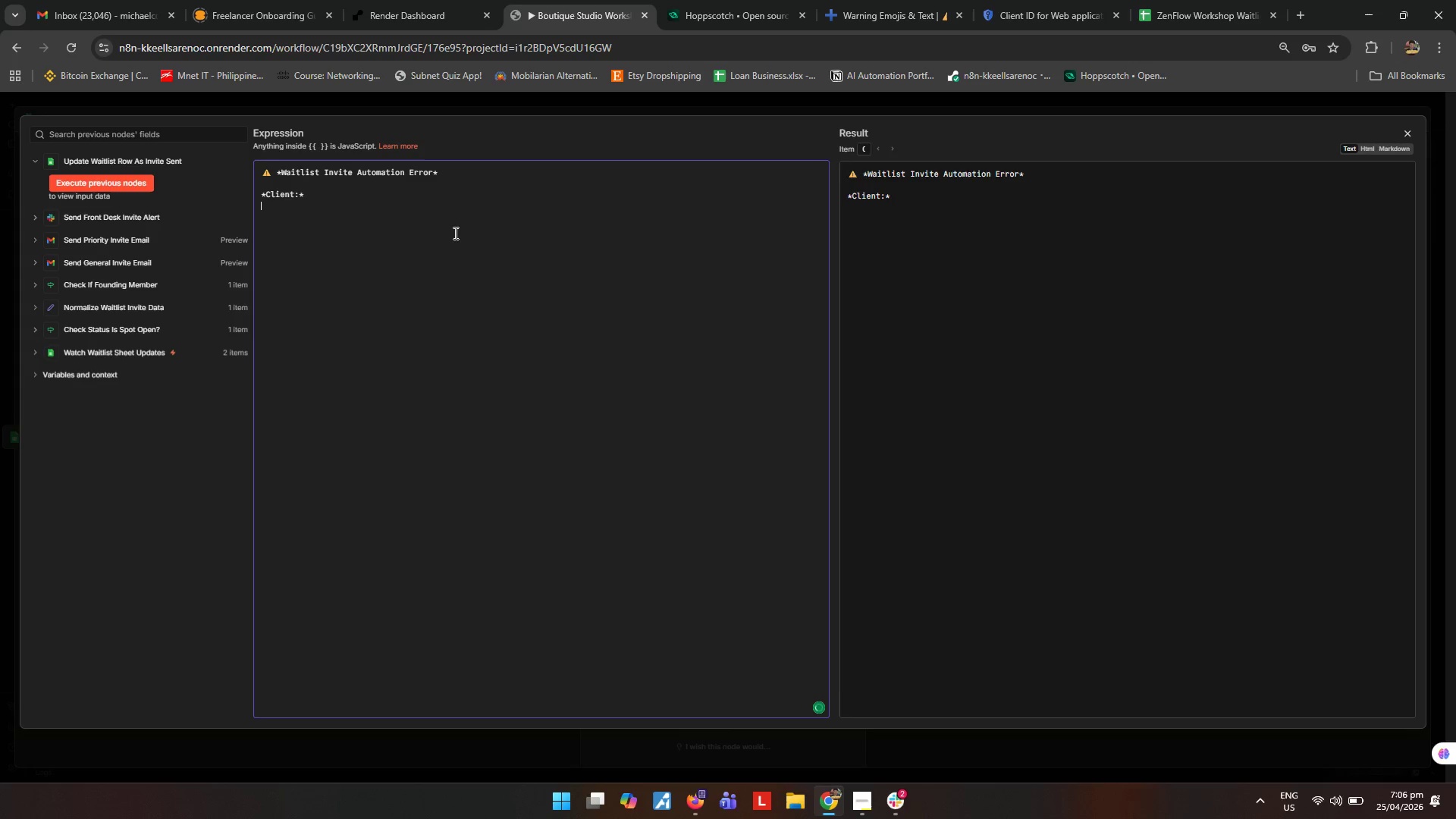 
type(*Email:* )
 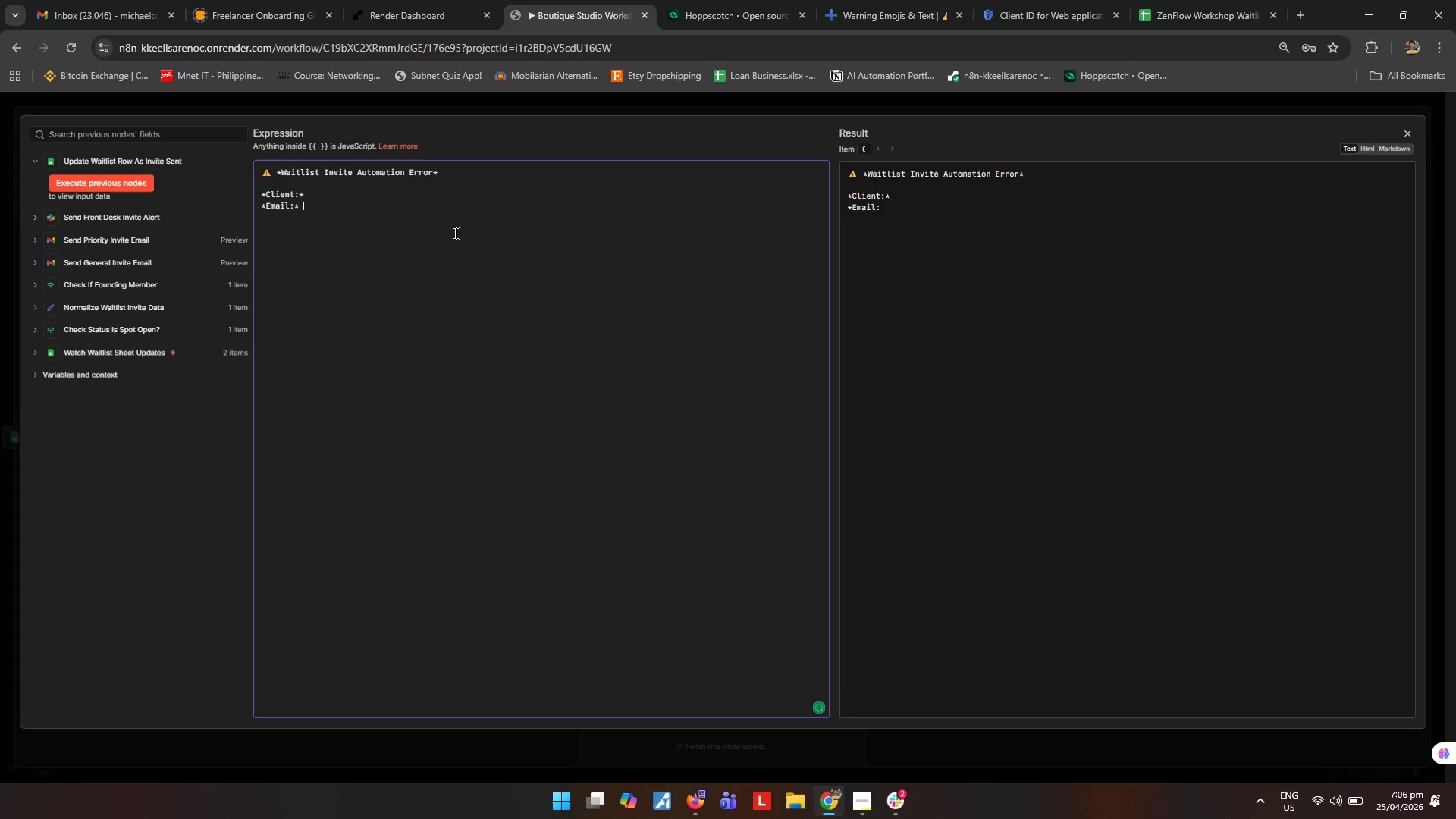 
key(Enter)
 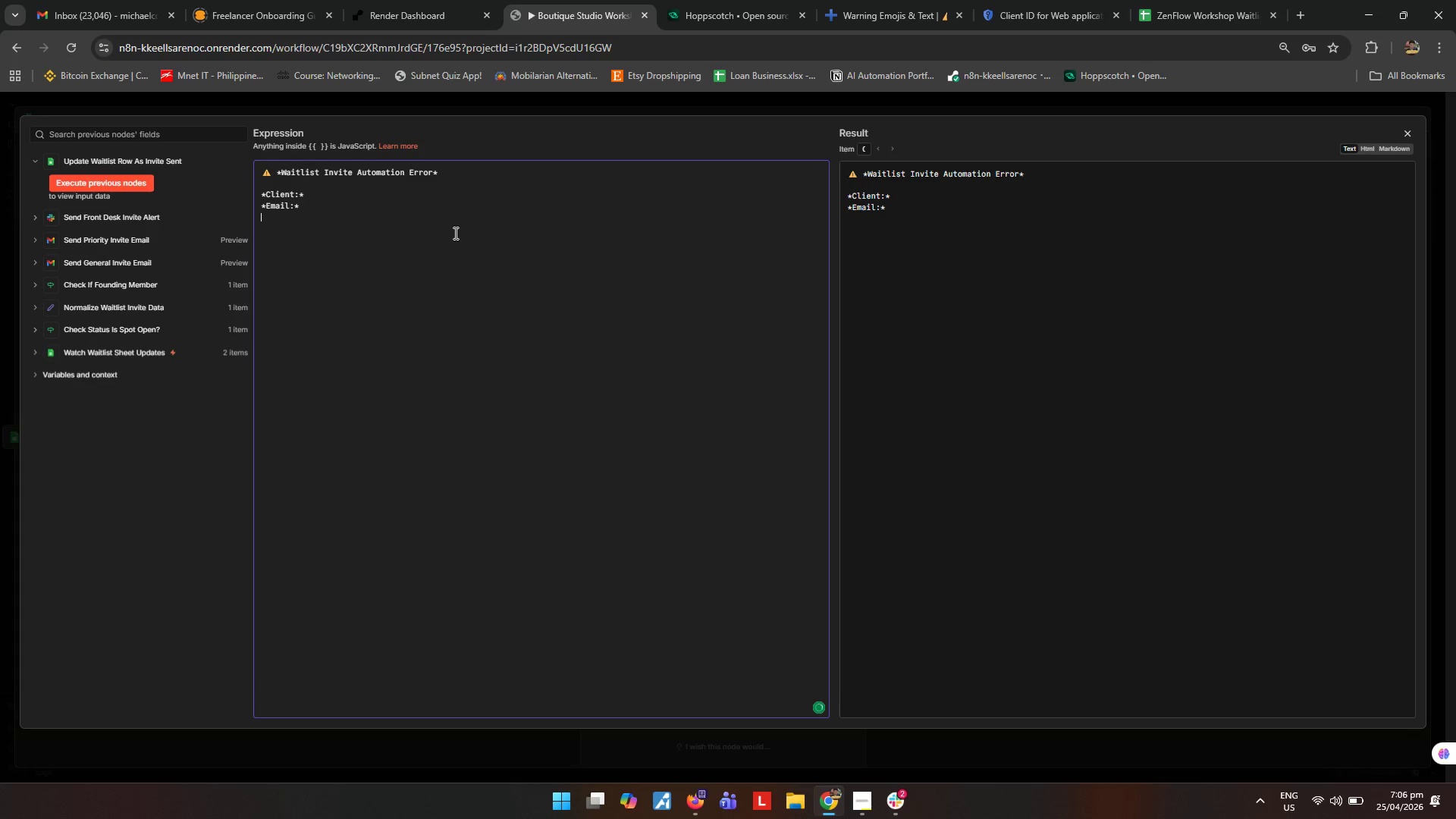 
type(*Workshop:* )
 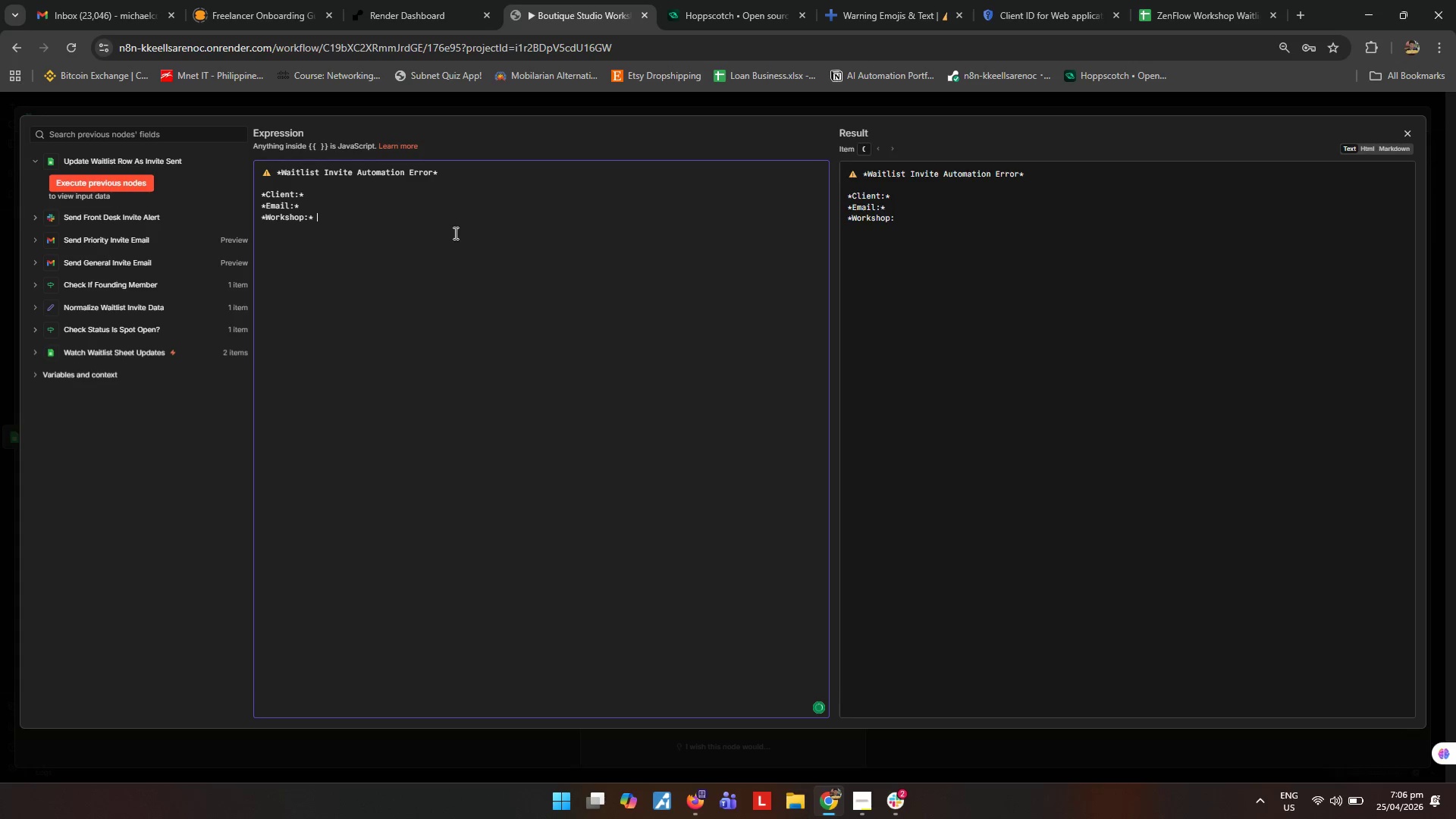 
key(Enter)
 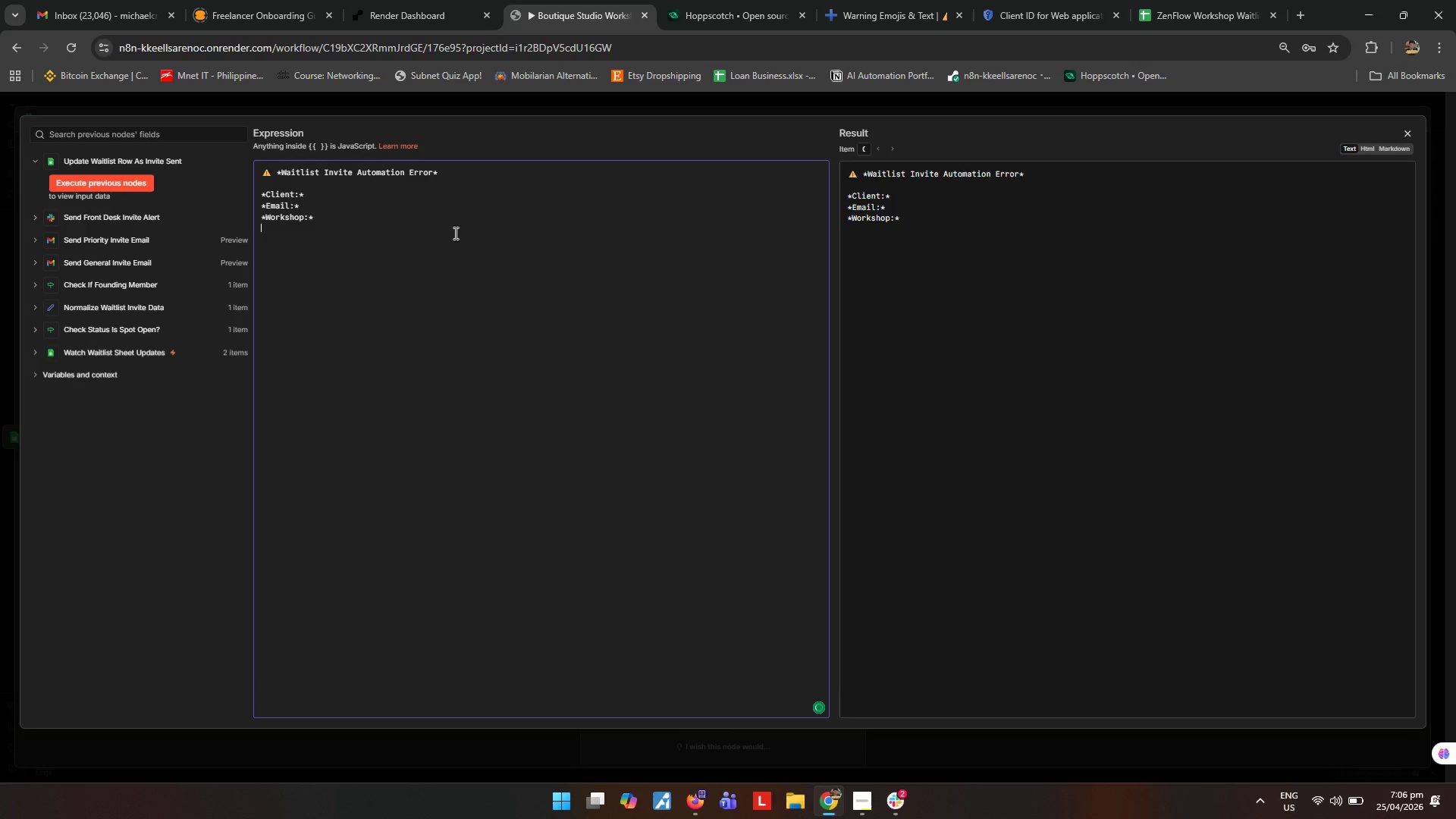 
type(*Membership Tier:* )
 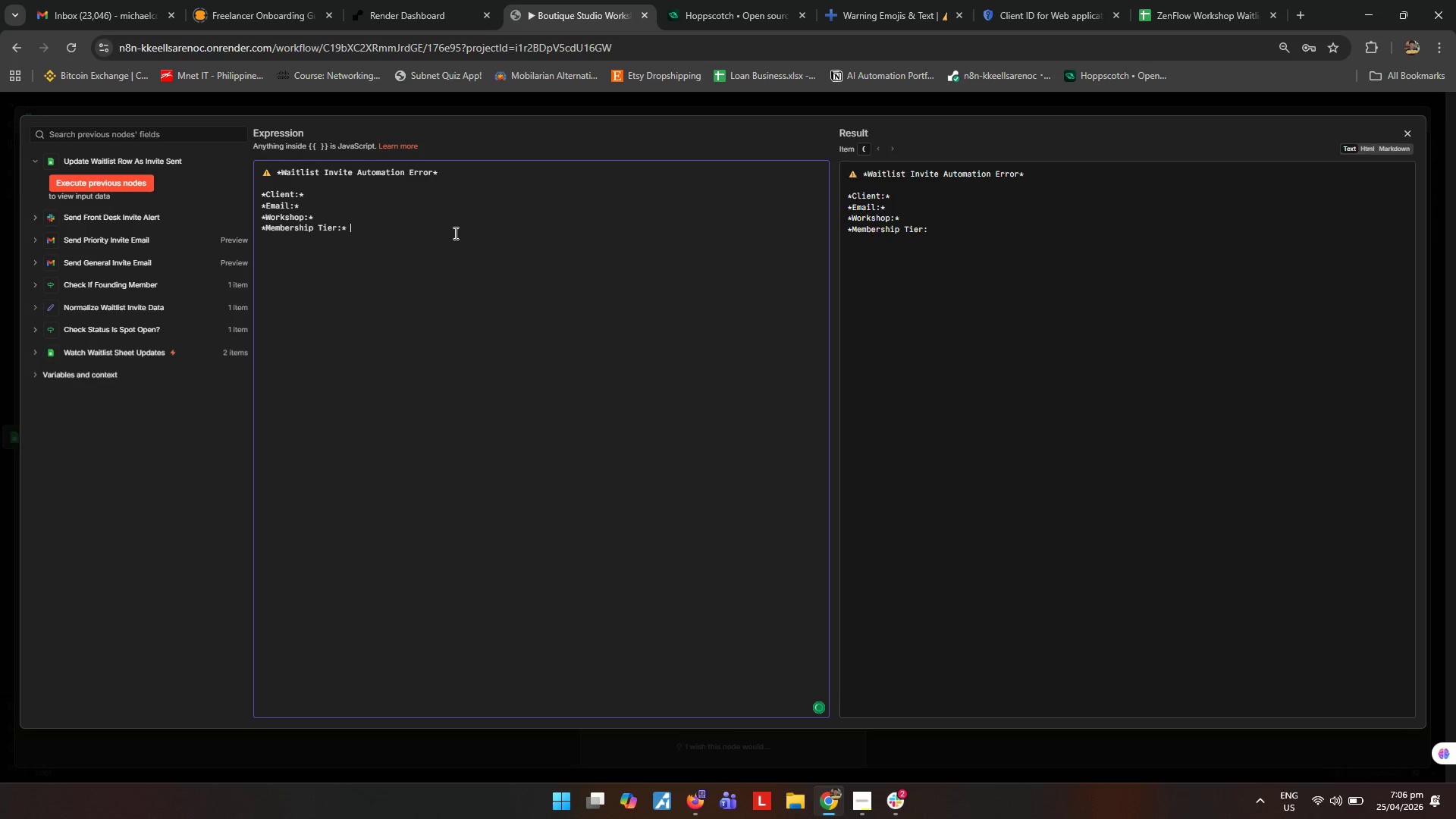 
key(Enter)
 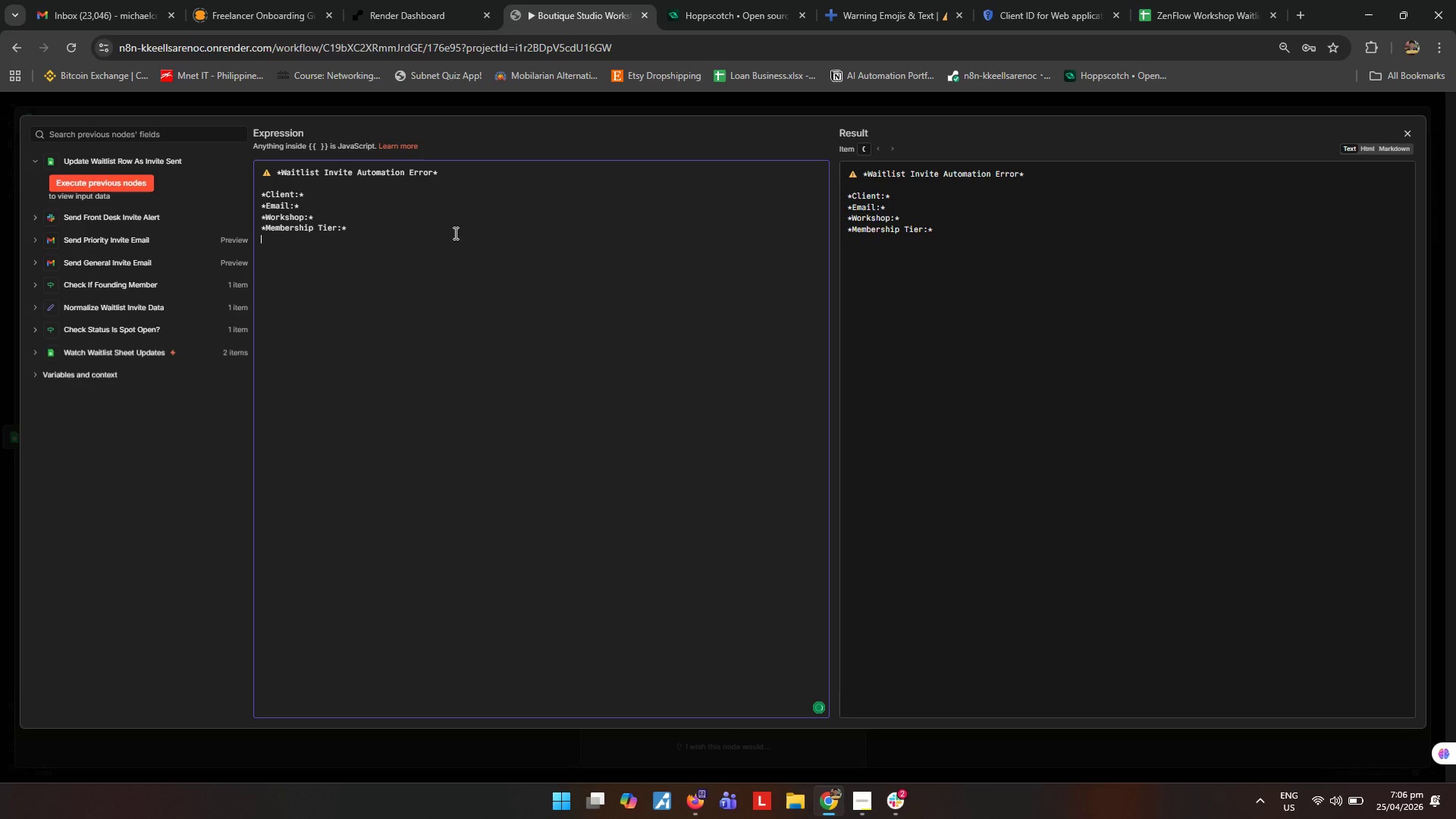 
key(Enter)
 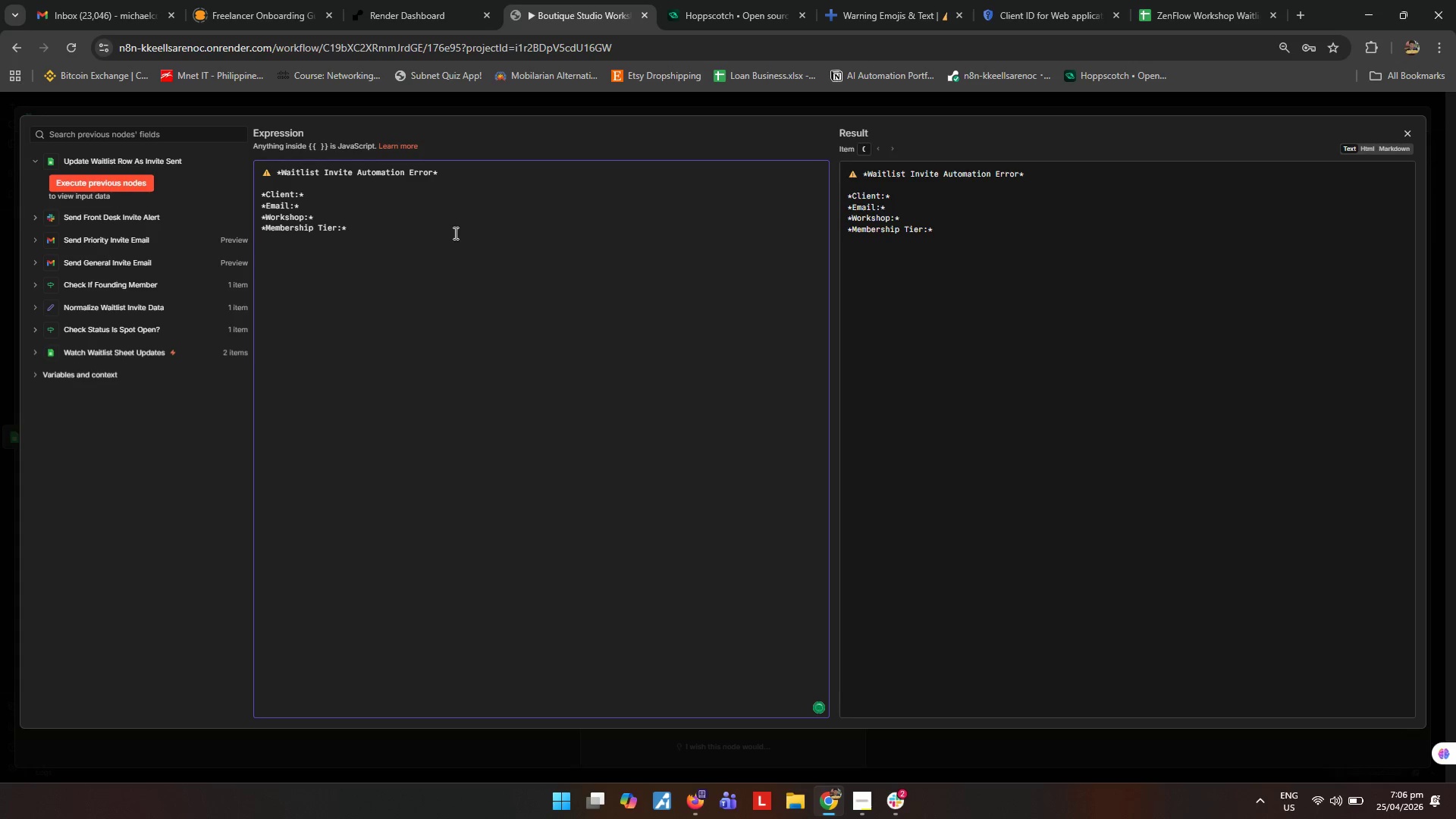 
type(*Issue:* )
key(Backspace)
 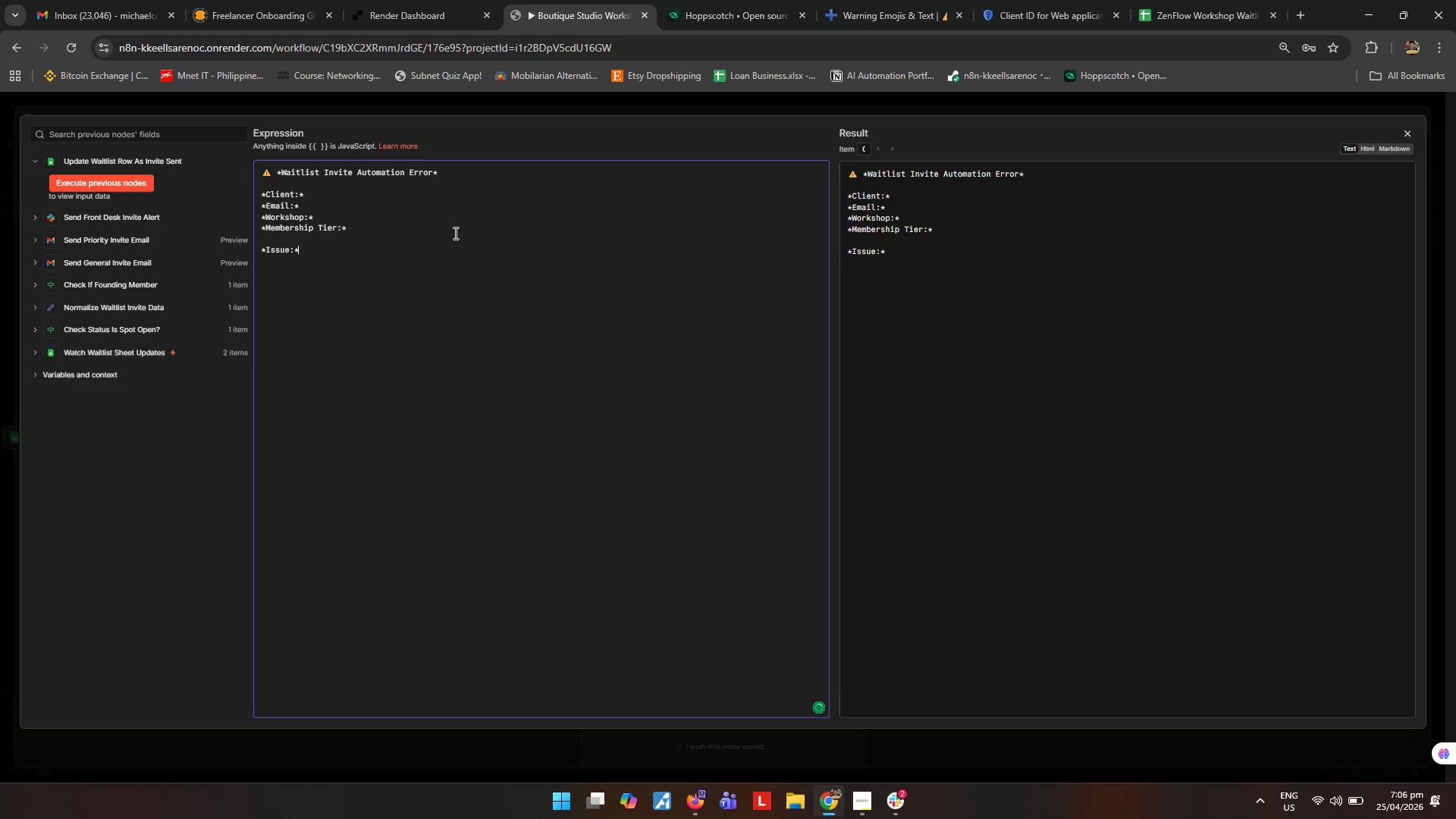 
key(Enter)
 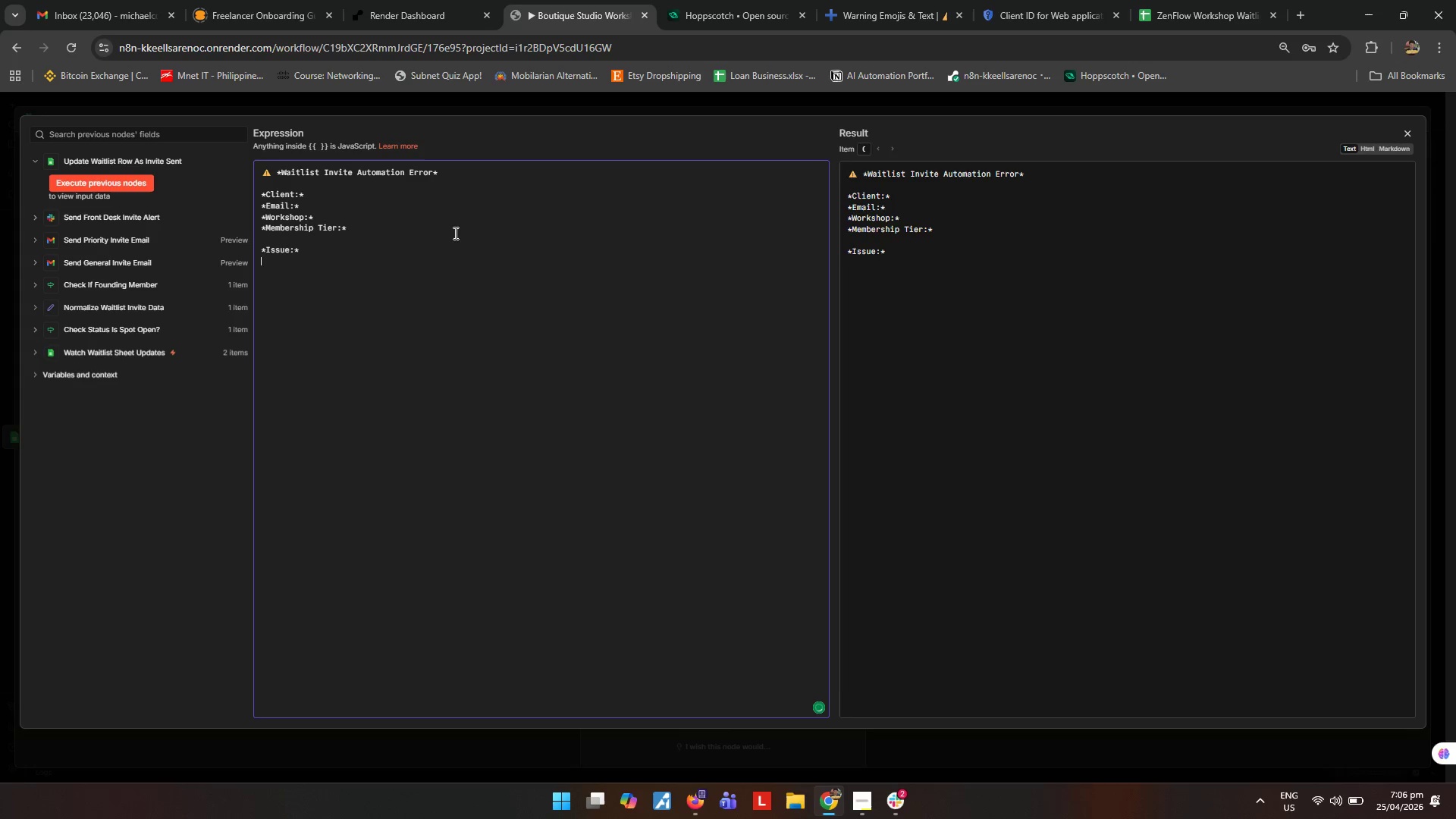 
key(Enter)
 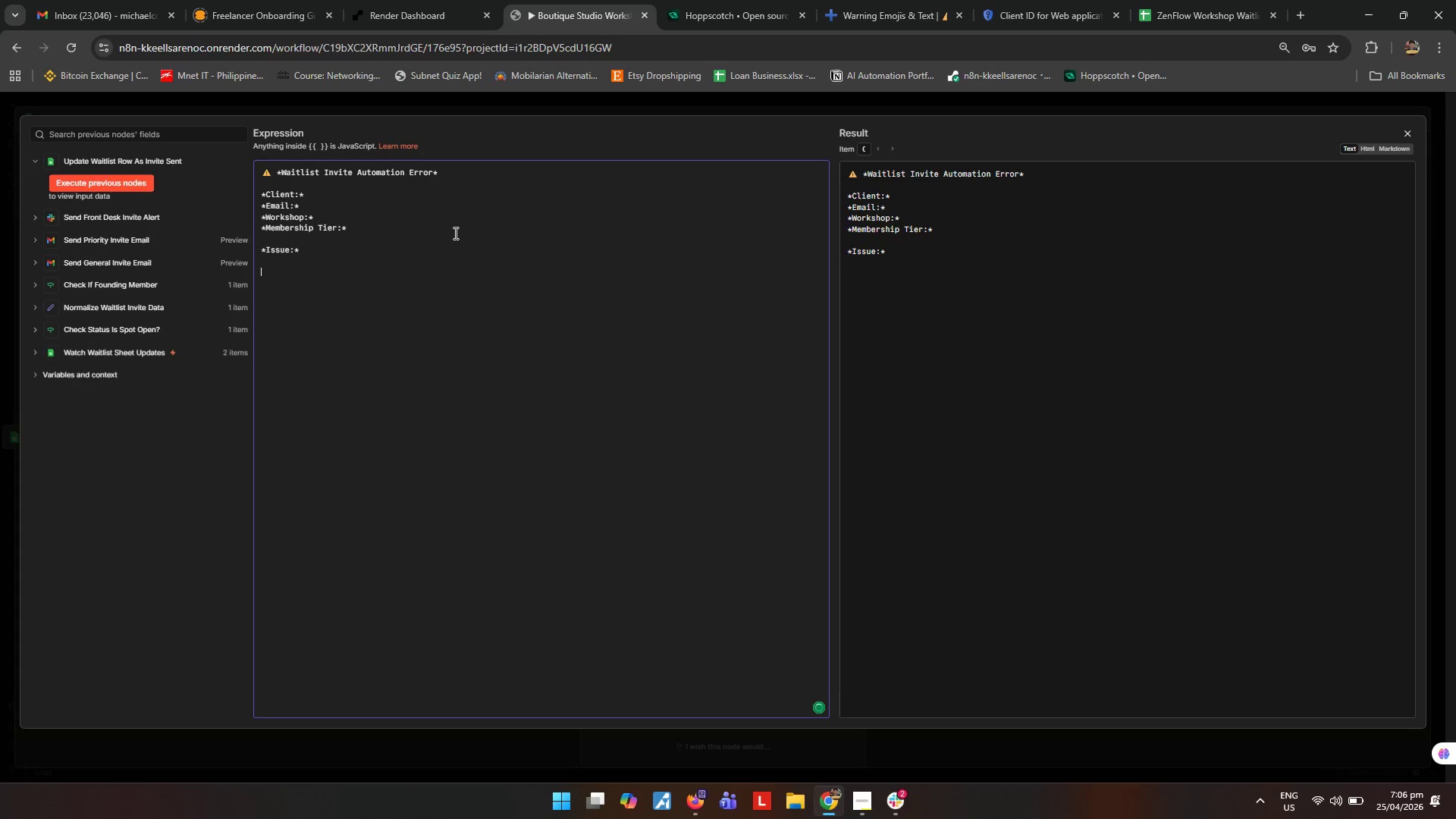 
key(Enter)
 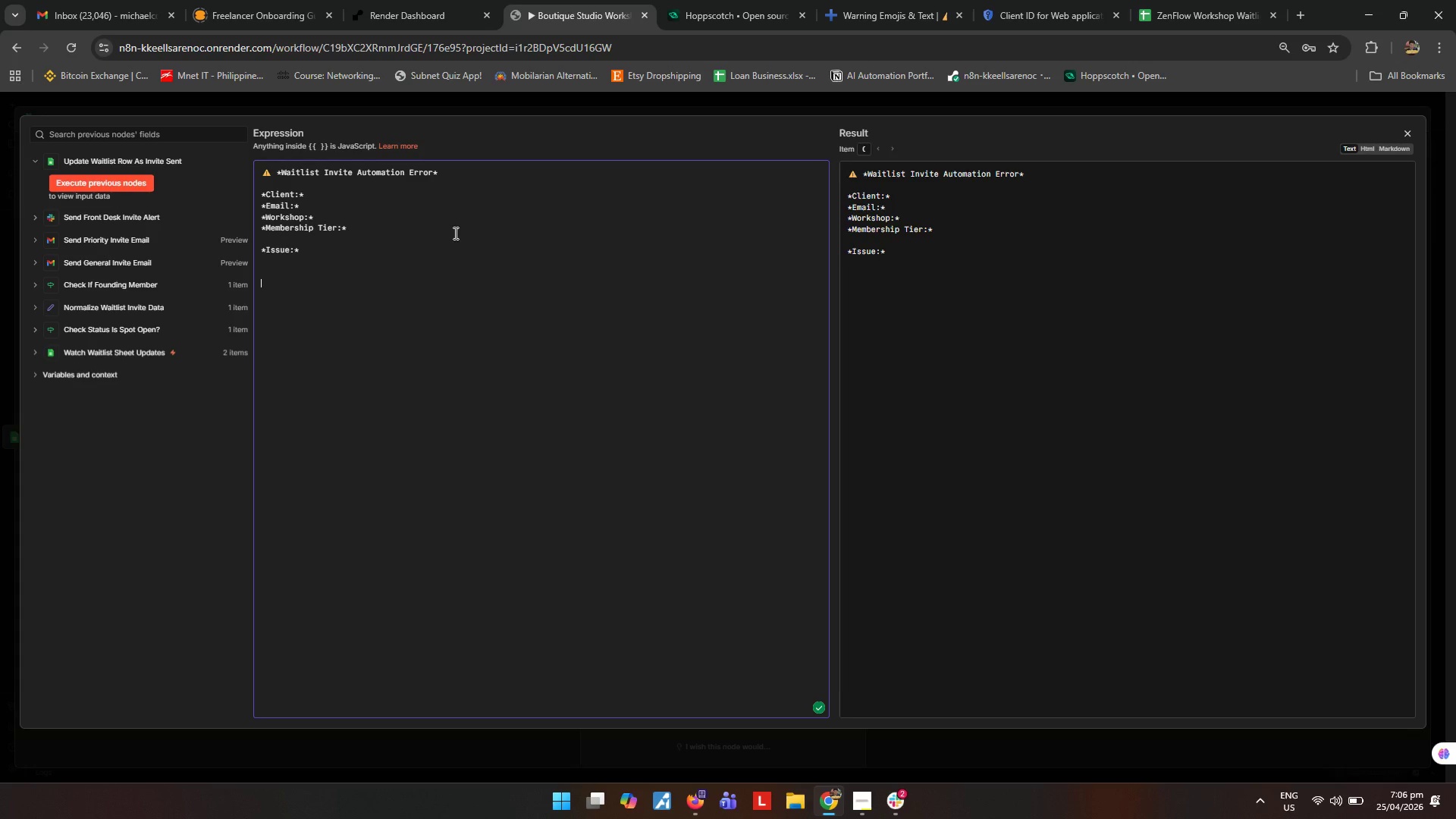 
type(*Workflow Status:*)
 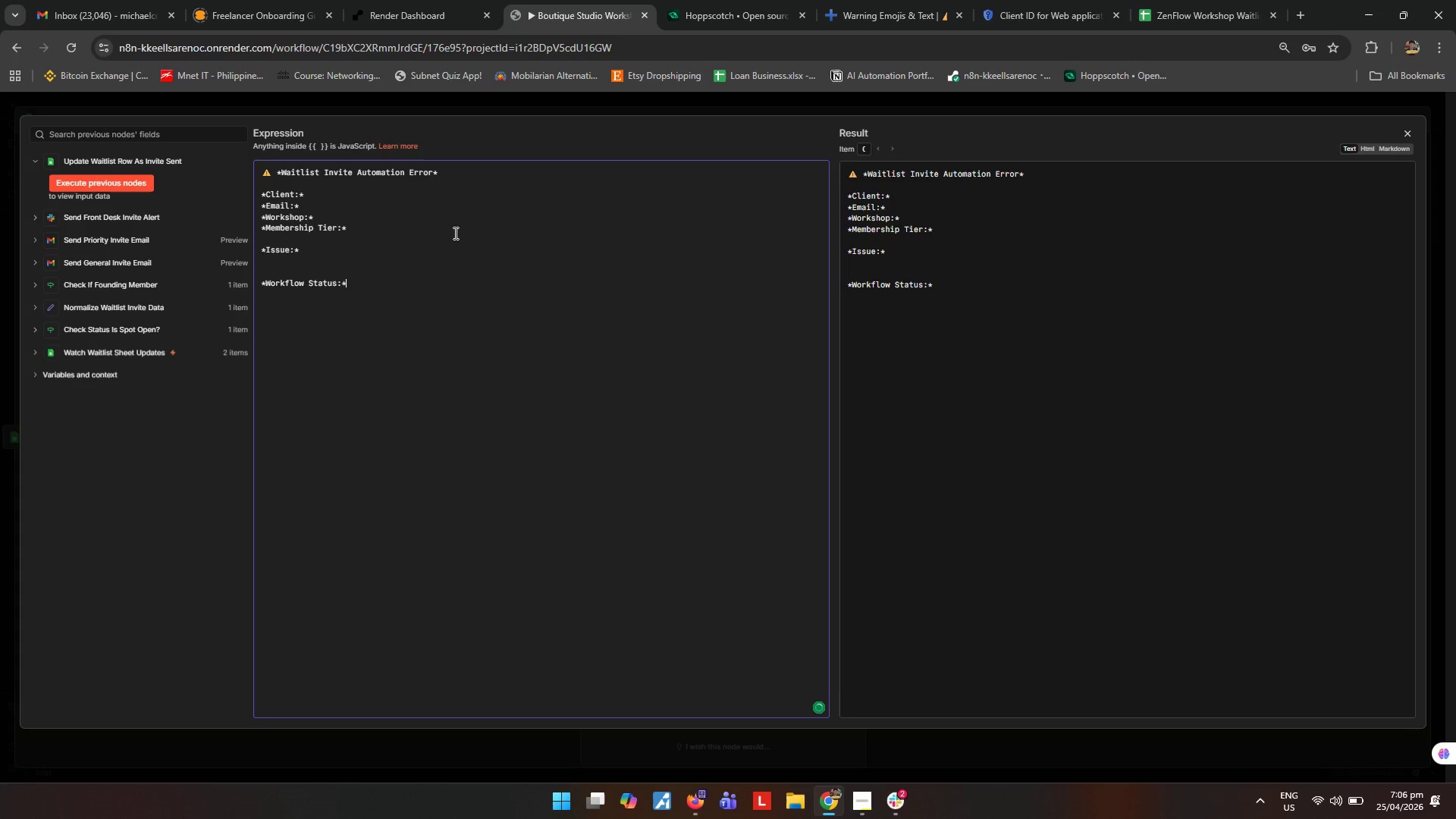 
key(Enter)
 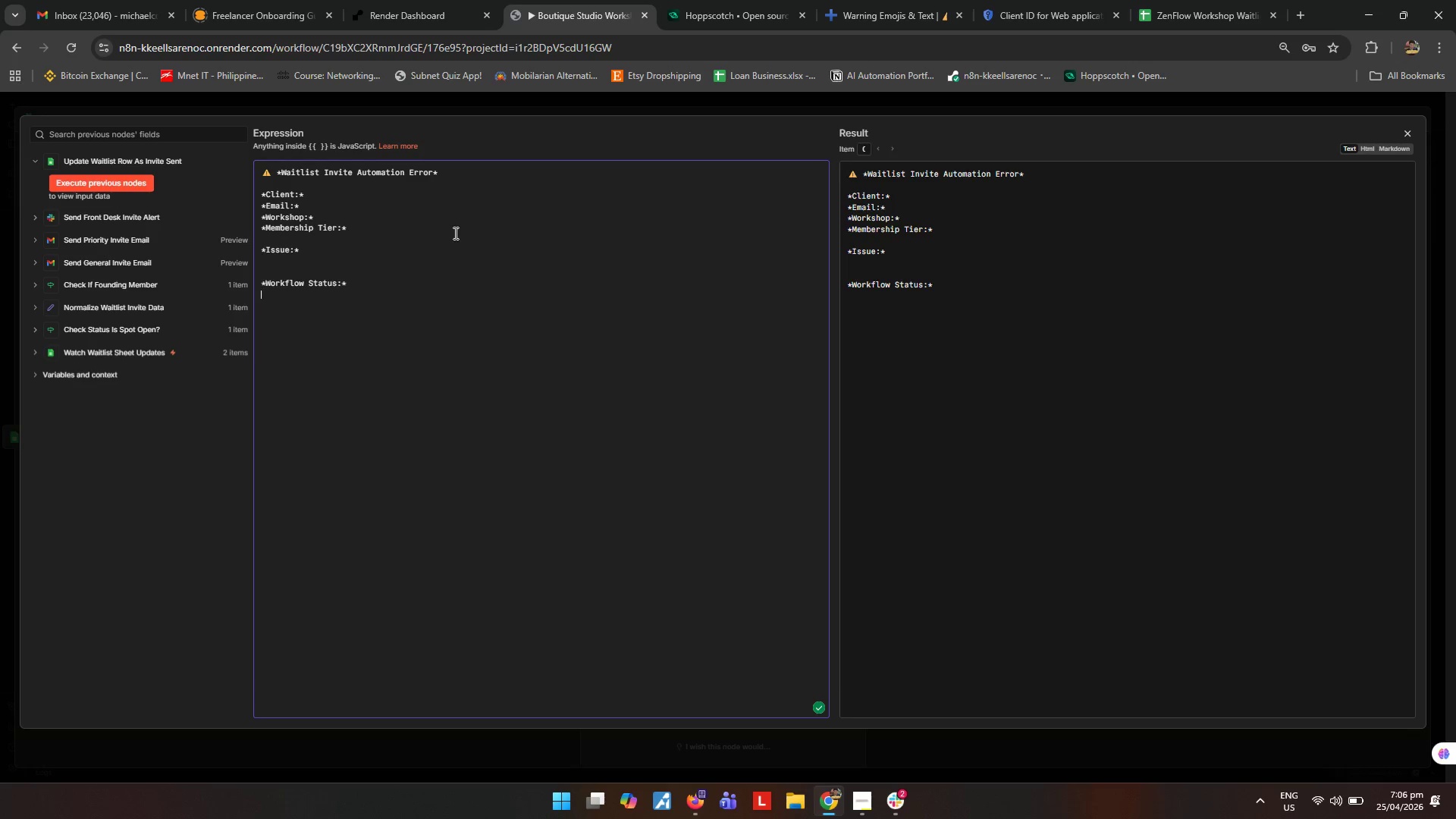 
type(Need manualr)
key(Backspace)
type( review)
 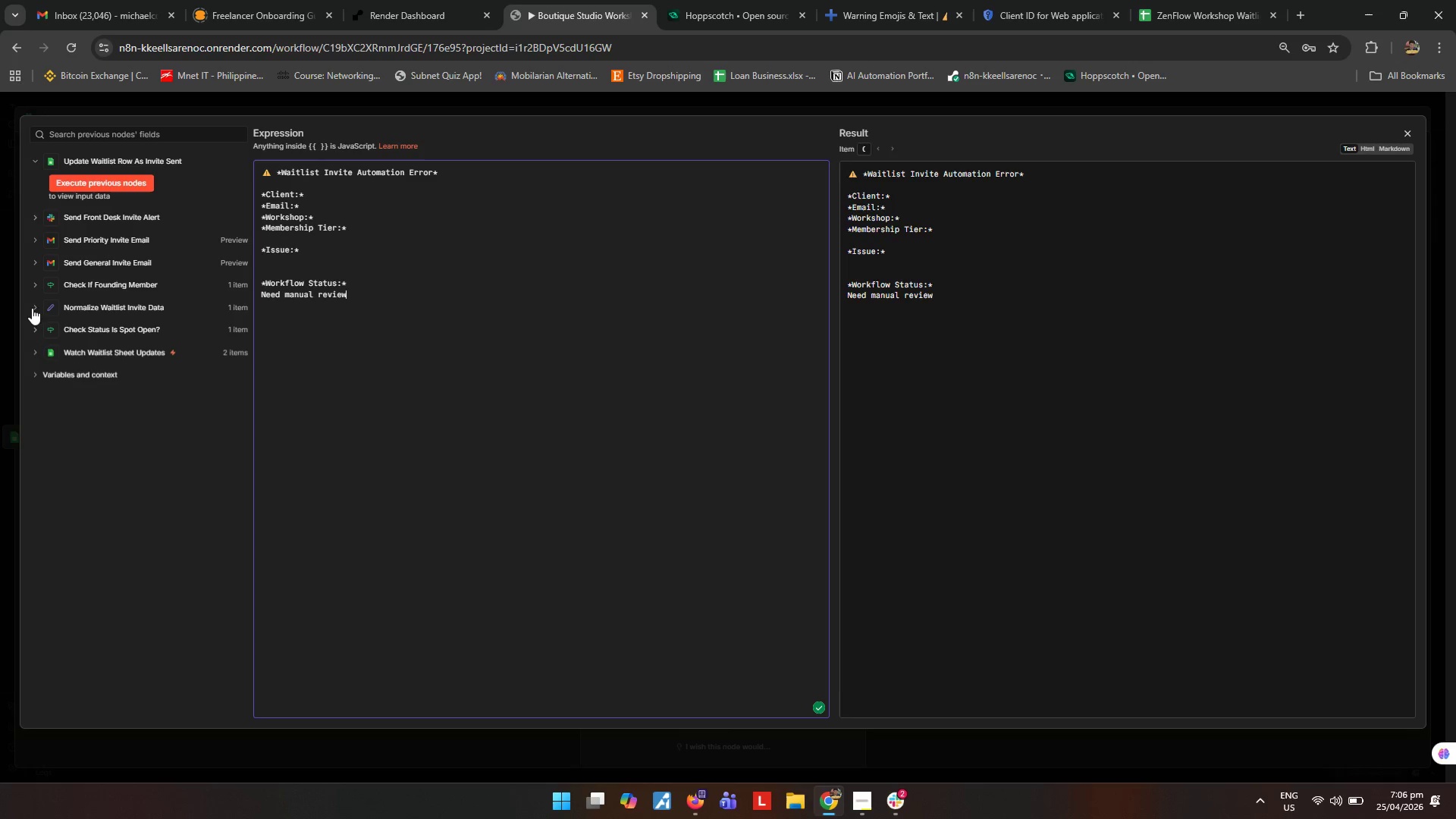 
wait(5.55)
 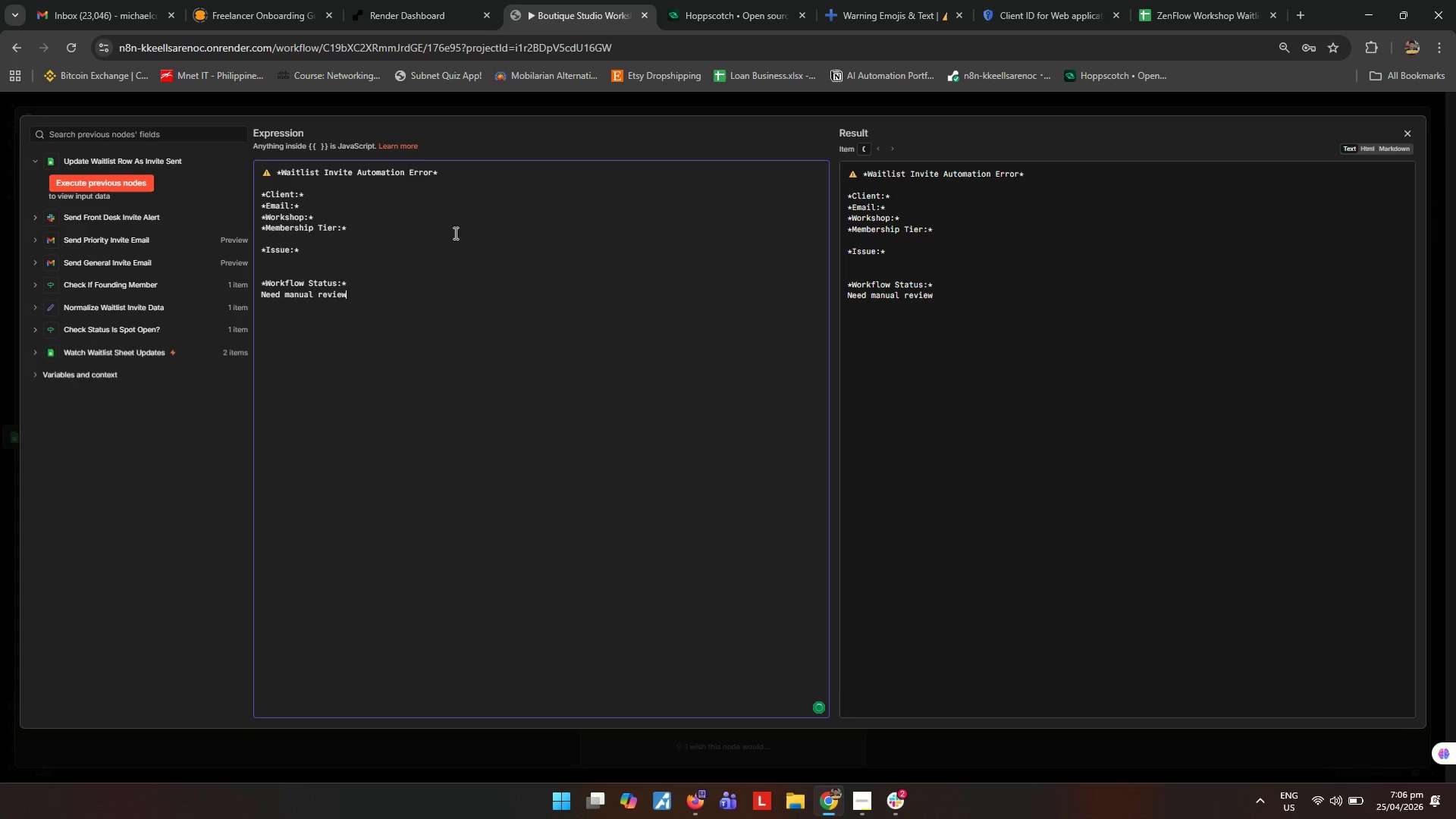 
left_click_drag(start_coordinate=[94, 330], to_coordinate=[374, 197])
 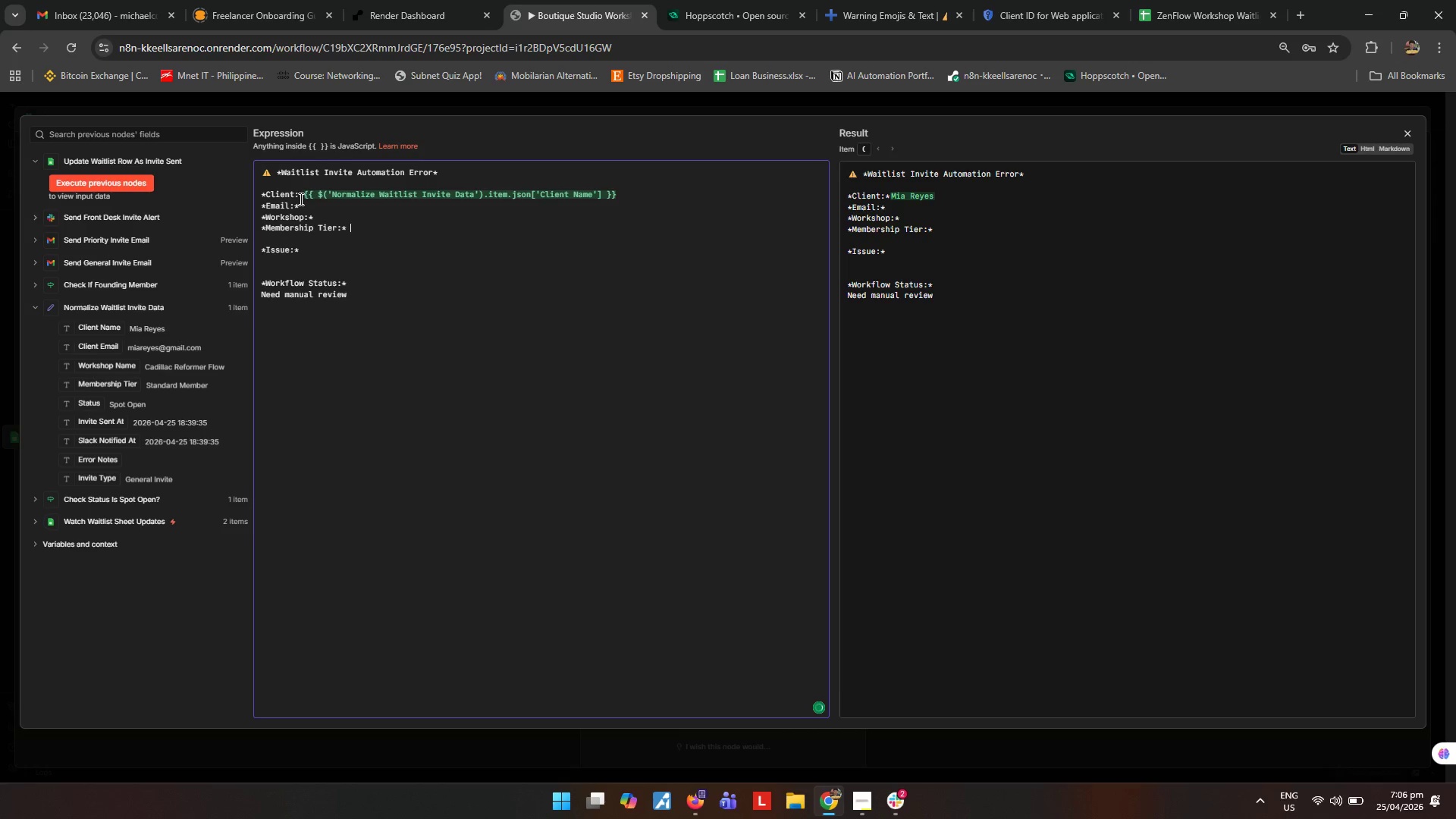 
left_click([304, 196])
 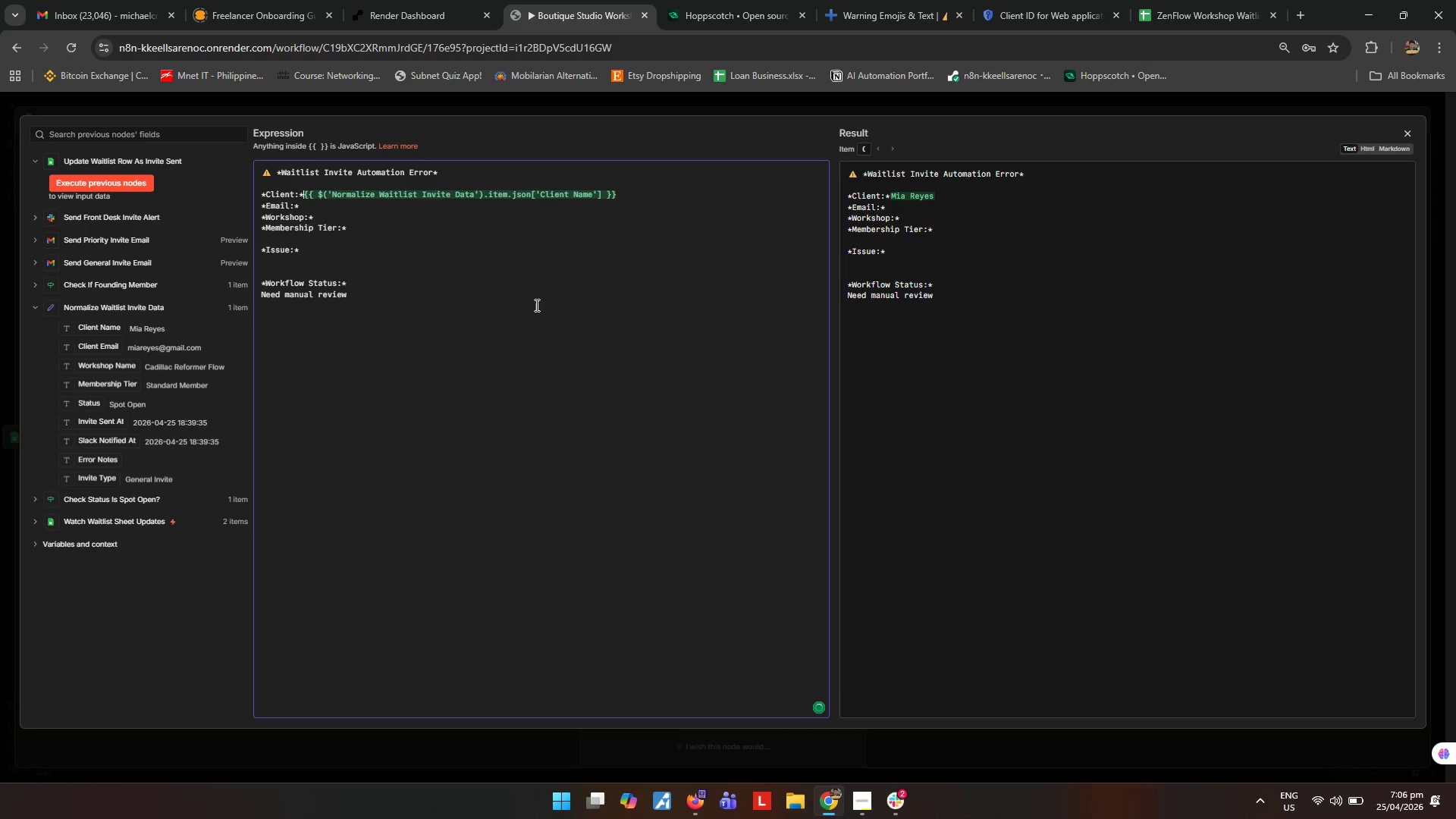 
key(Space)
 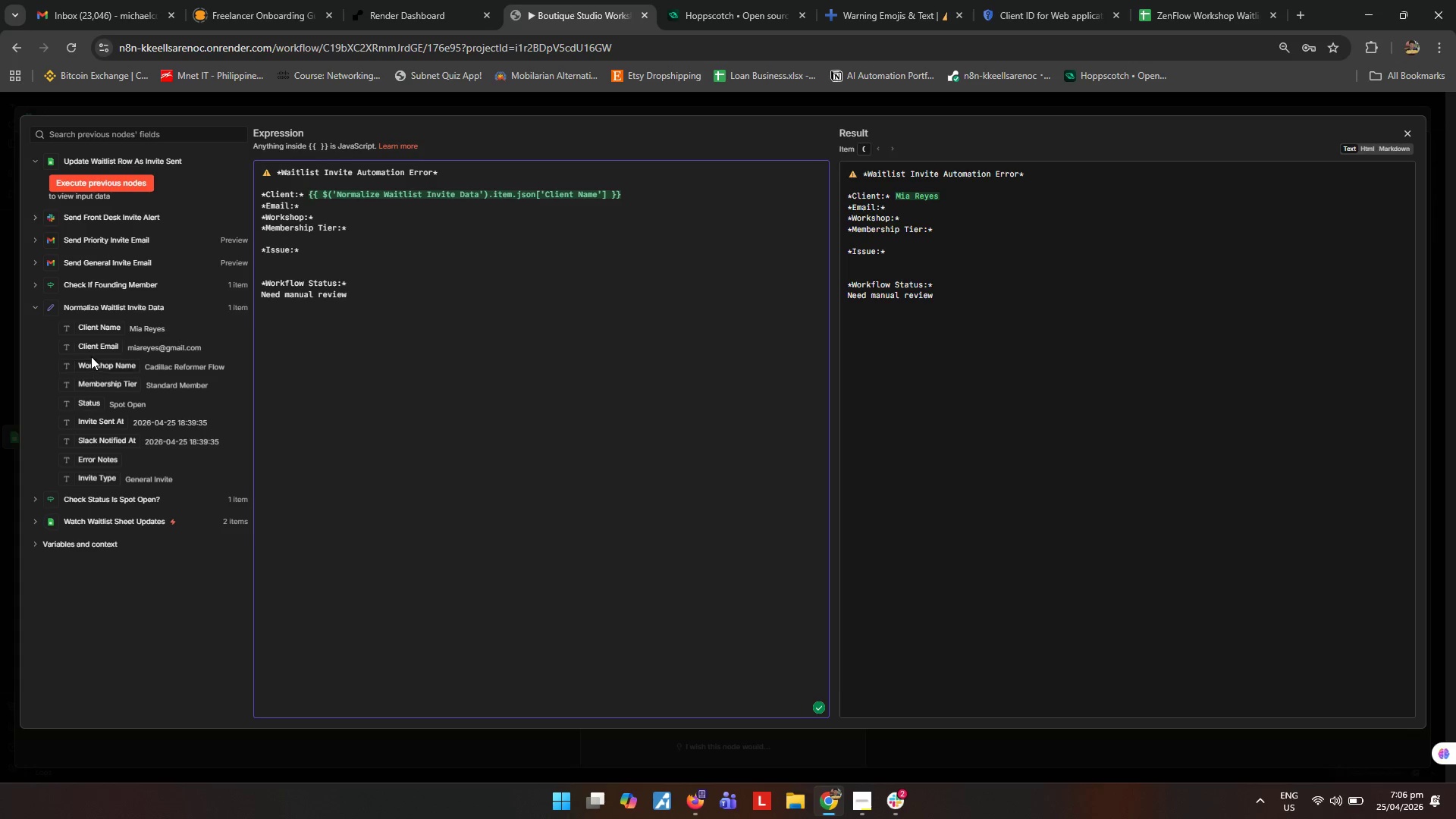 
left_click_drag(start_coordinate=[91, 352], to_coordinate=[361, 209])
 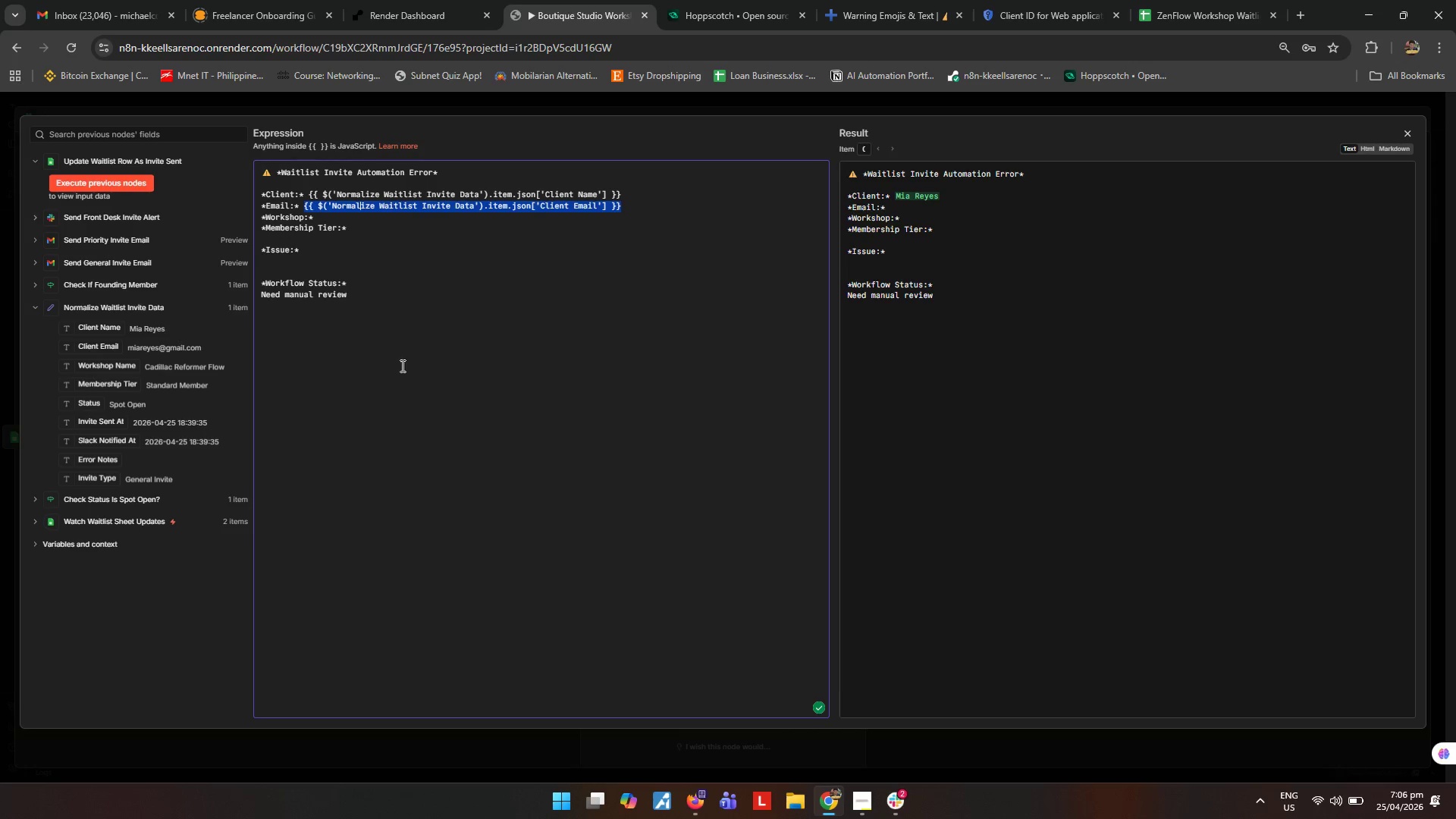 
left_click([402, 371])
 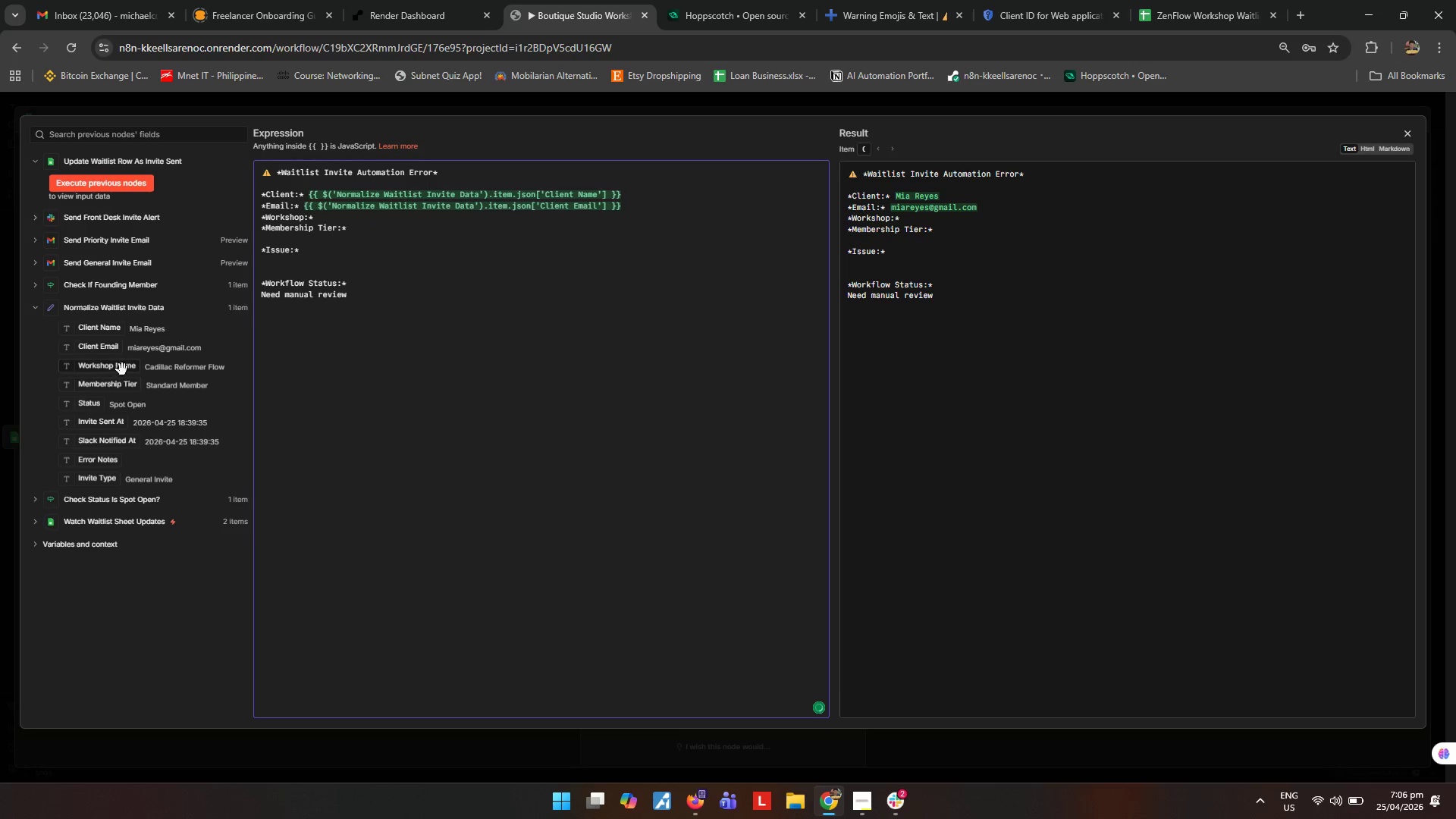 
left_click_drag(start_coordinate=[122, 369], to_coordinate=[435, 219])
 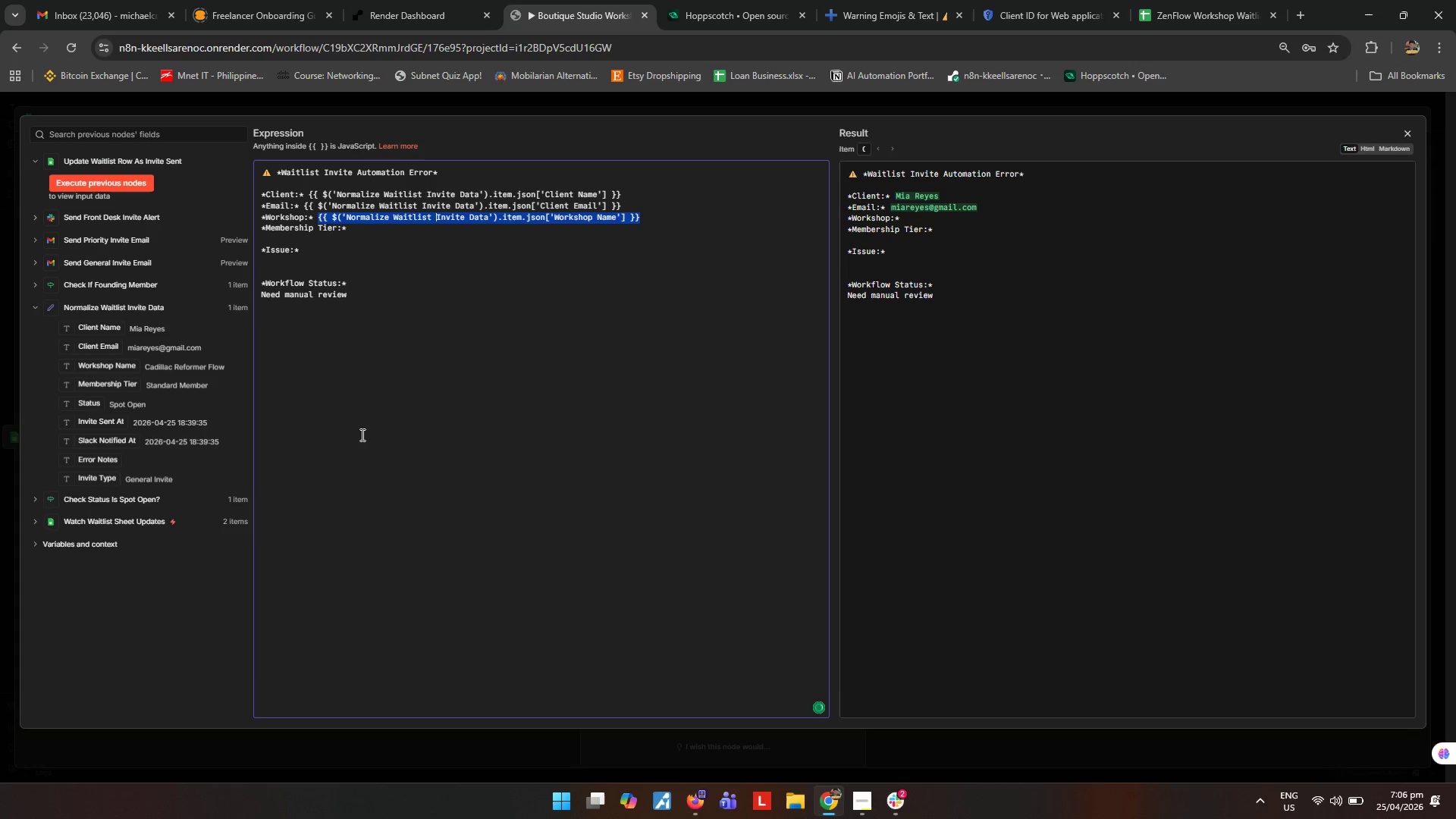 
left_click_drag(start_coordinate=[362, 435], to_coordinate=[353, 435])
 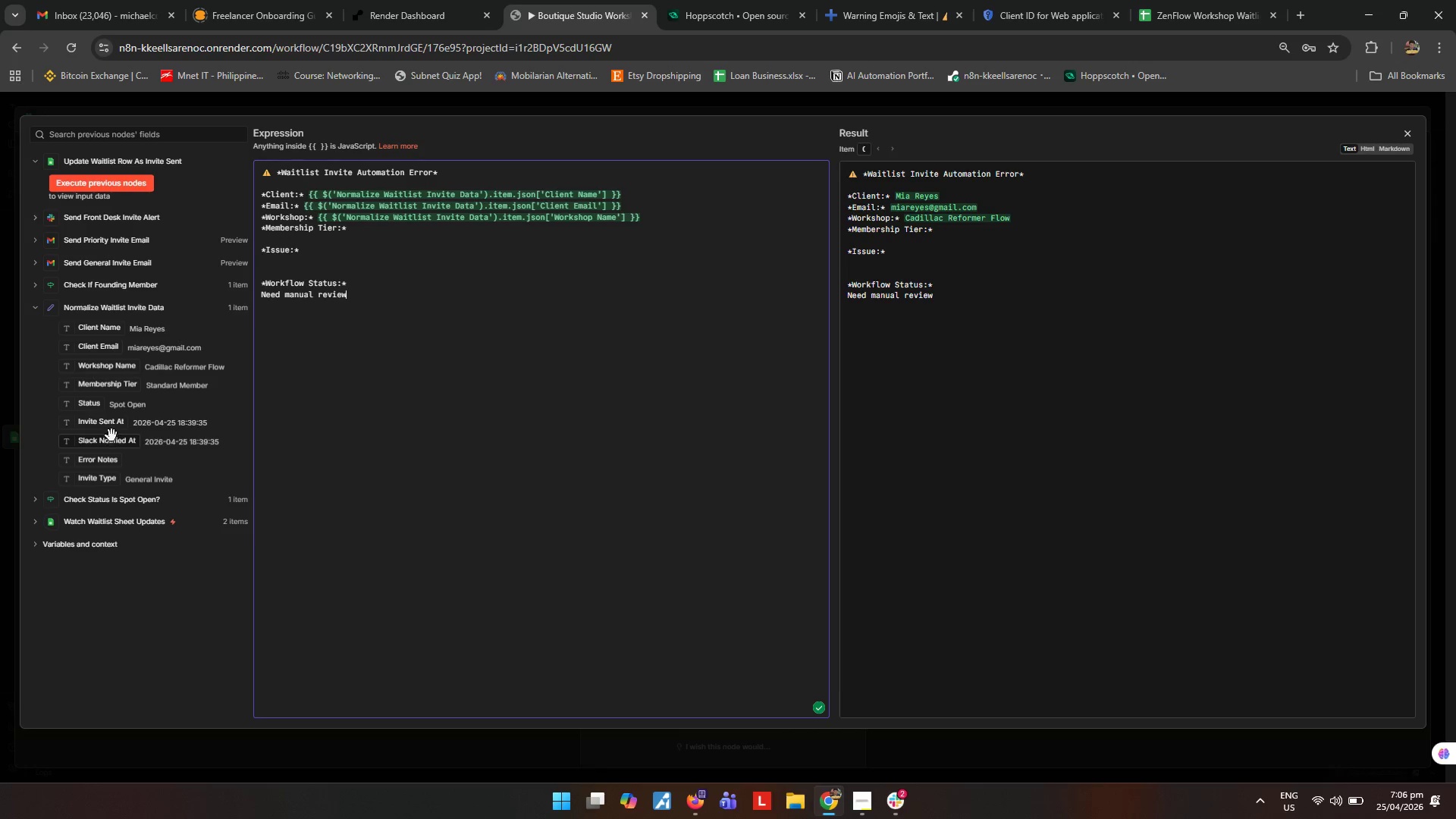 
left_click_drag(start_coordinate=[109, 390], to_coordinate=[435, 230])
 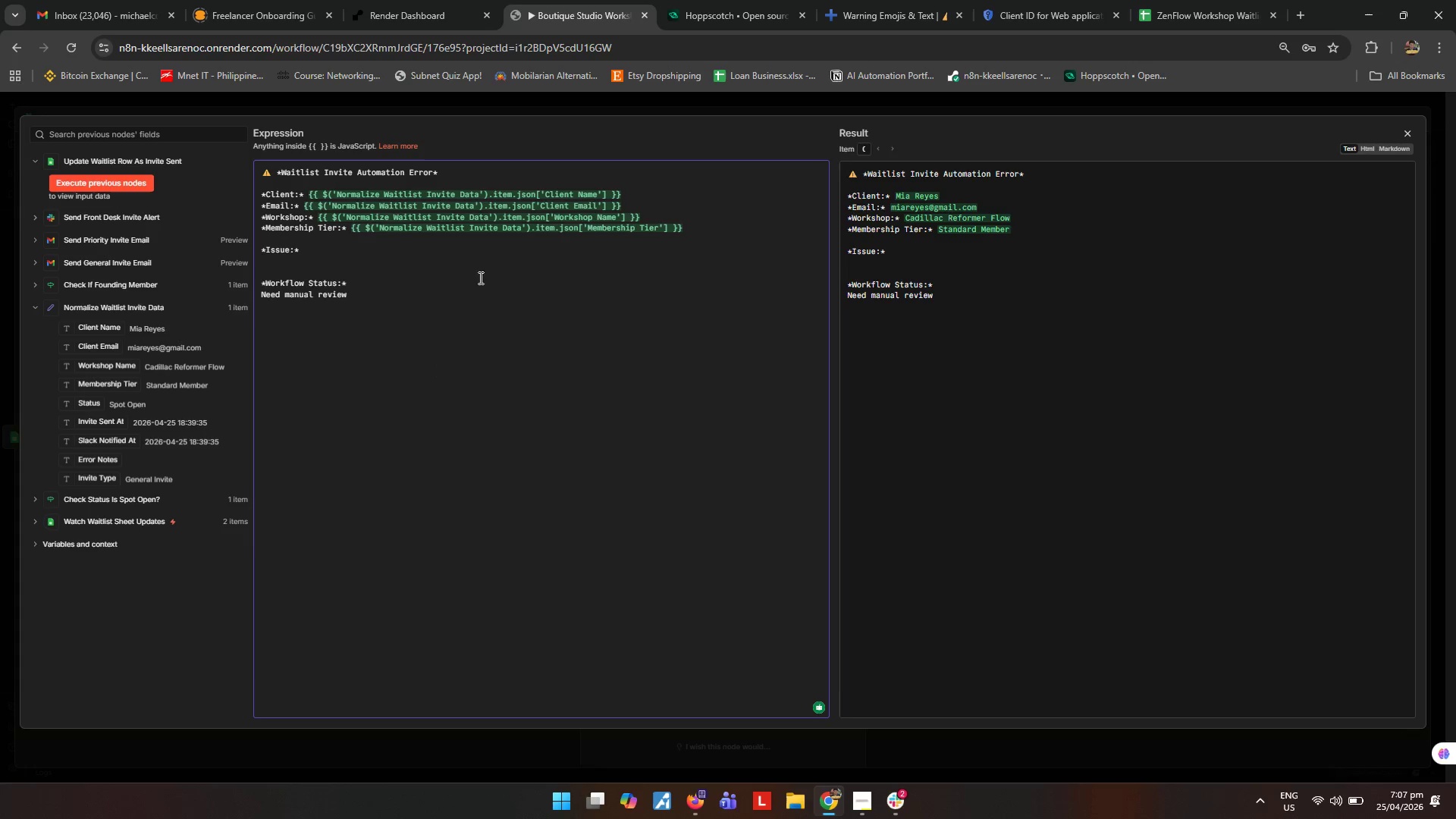 
wait(5.88)
 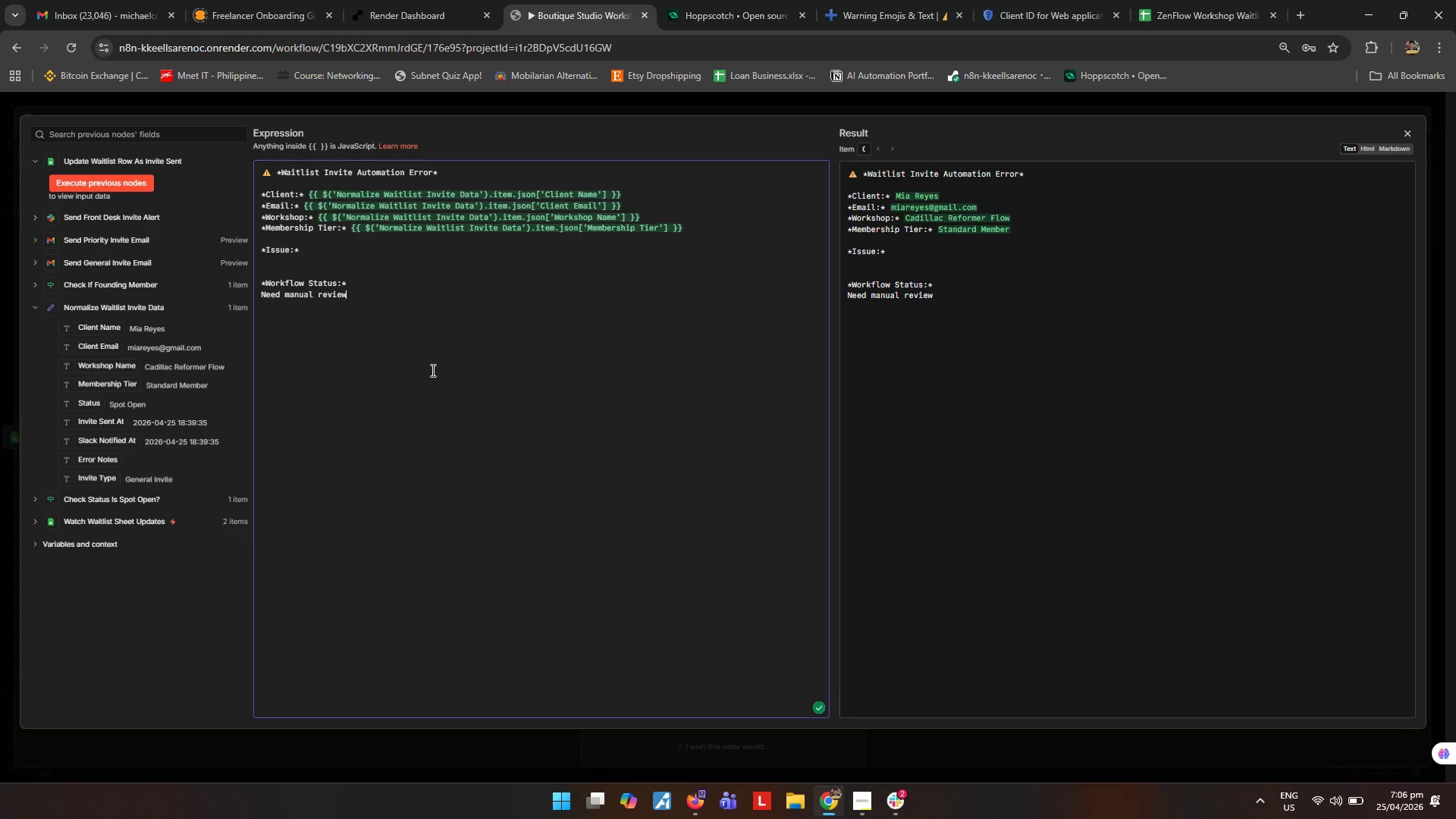 
left_click_drag(start_coordinate=[516, 193], to_coordinate=[329, 198])
 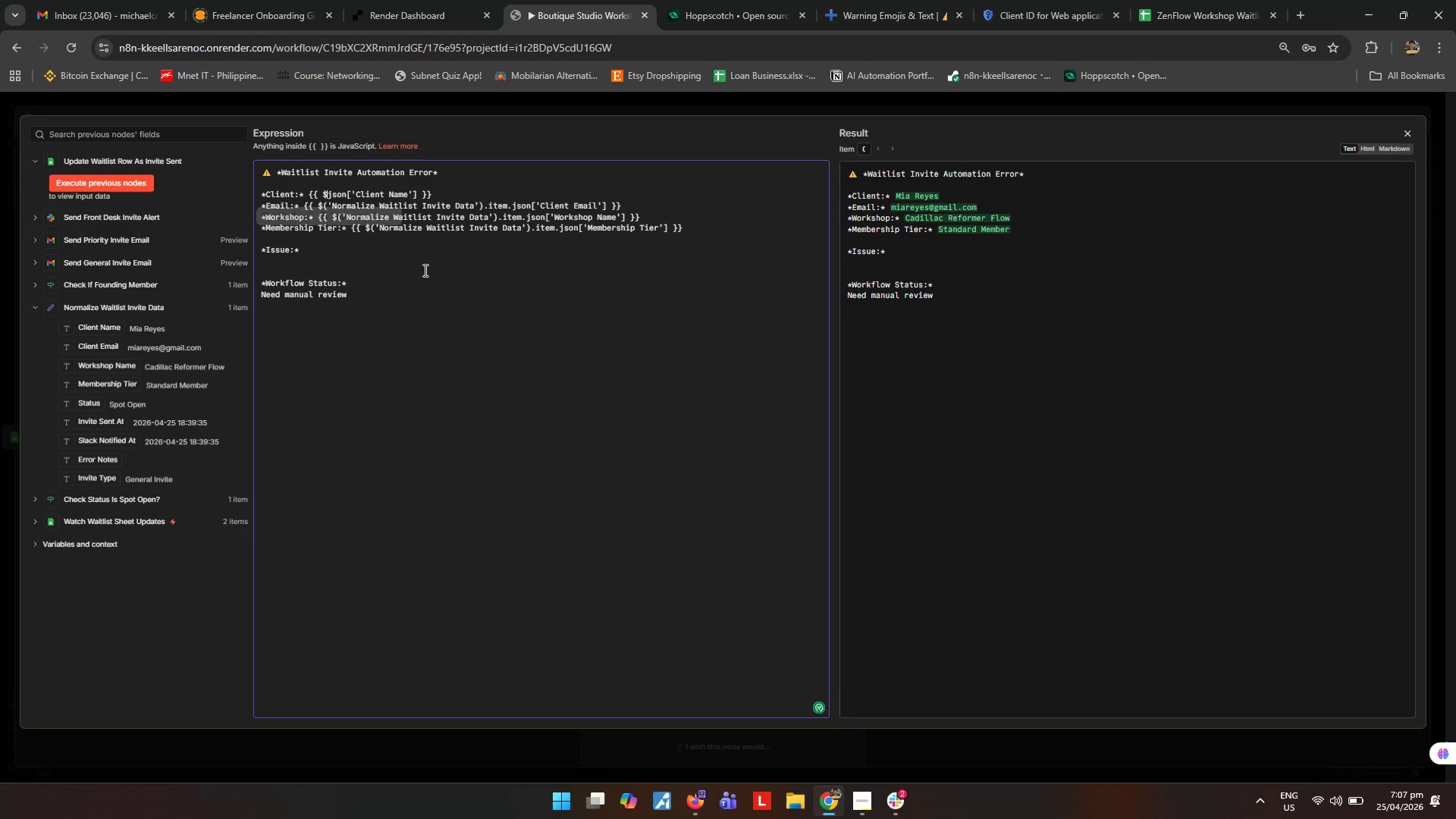 
key(Backspace)
 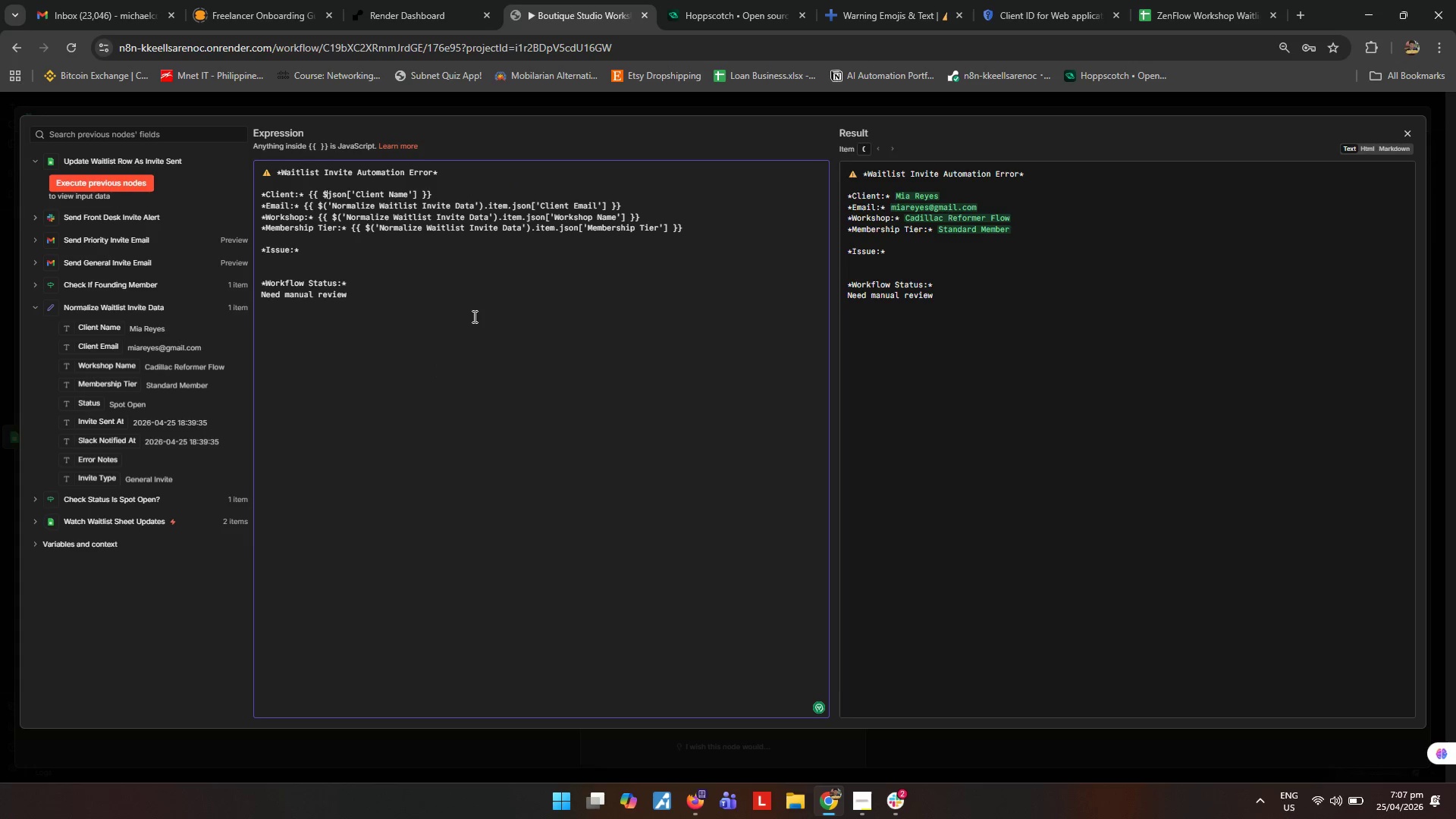 
left_click([473, 316])
 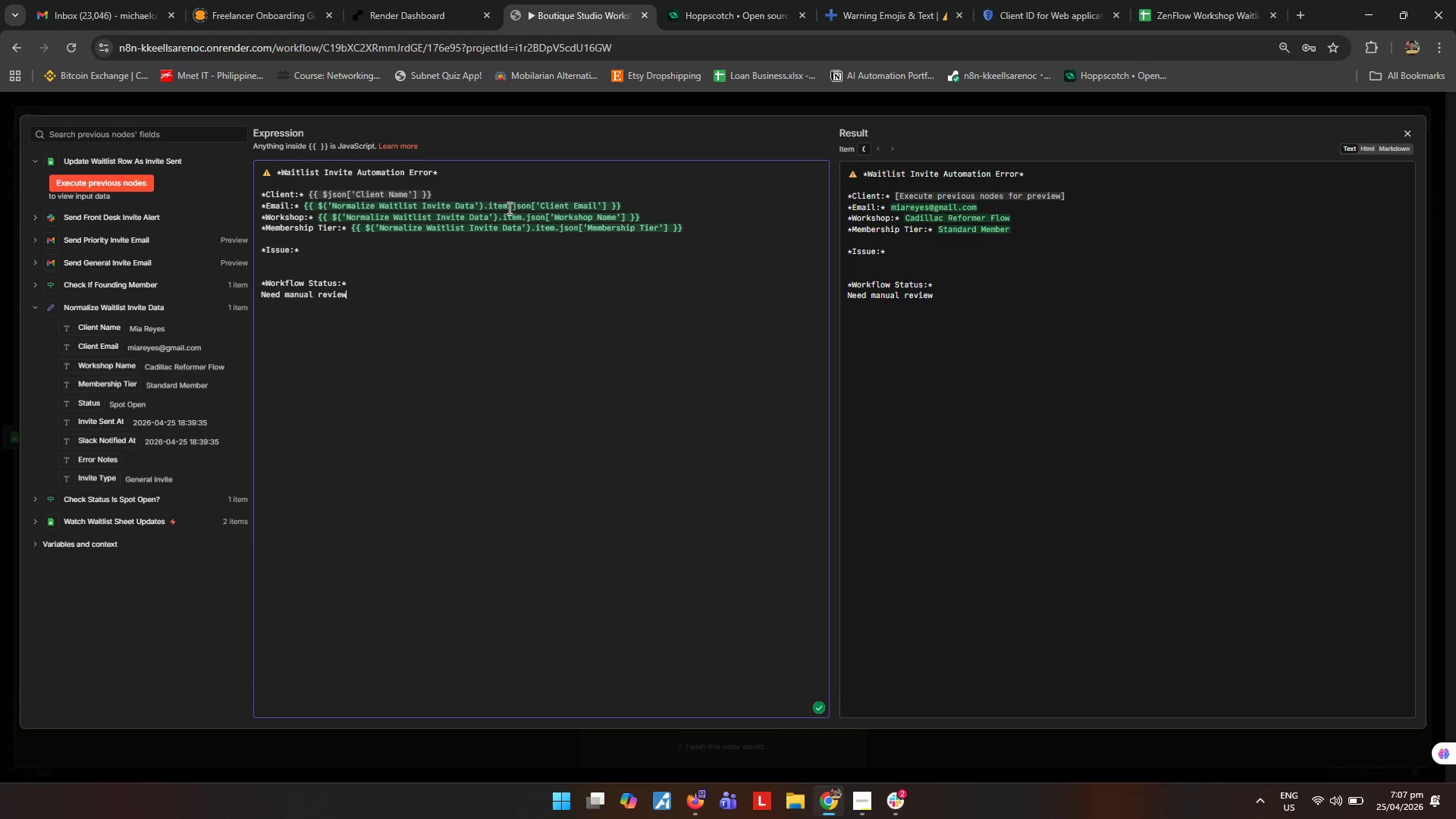 
left_click_drag(start_coordinate=[512, 208], to_coordinate=[325, 207])
 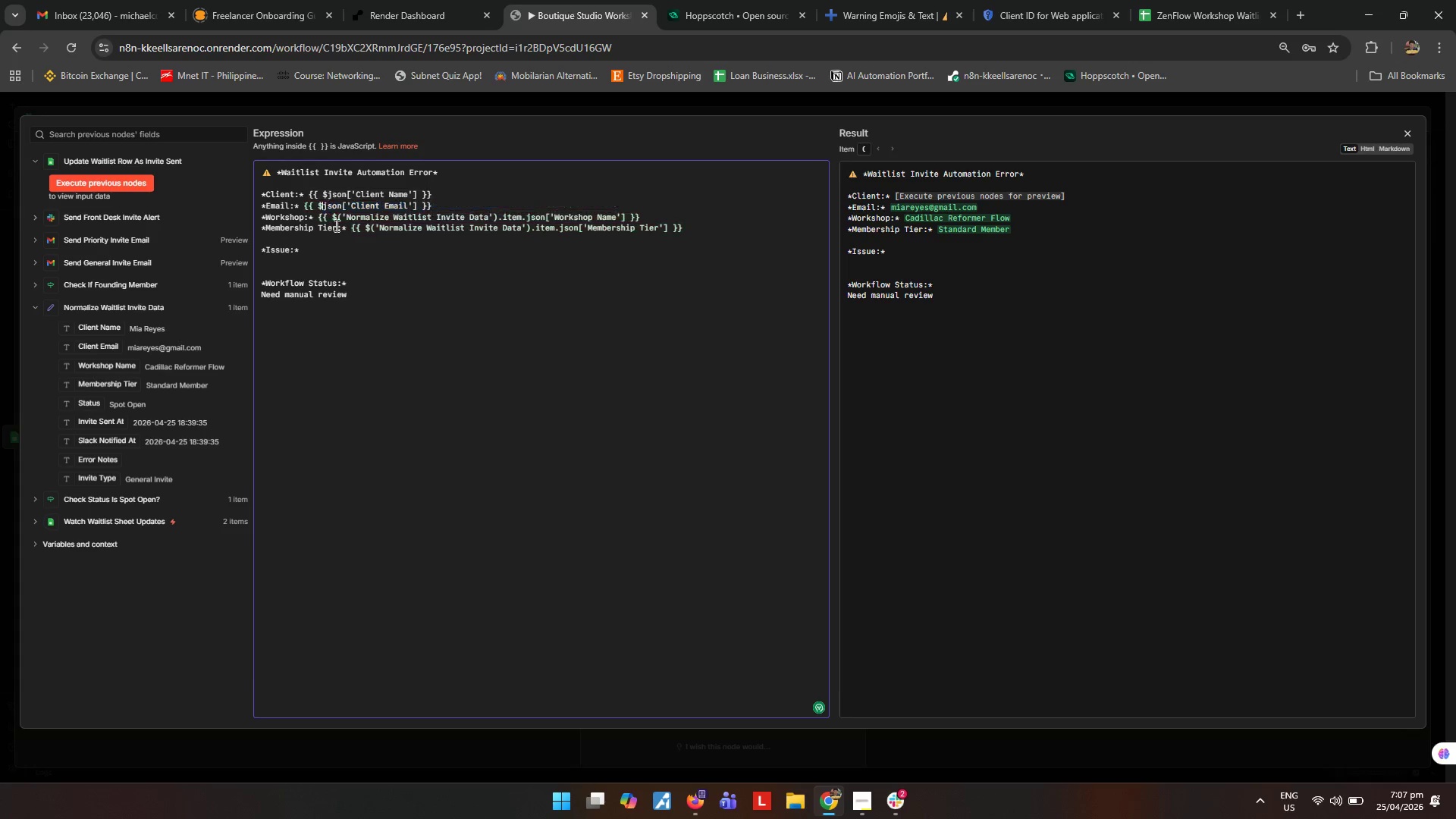 
key(Backspace)
 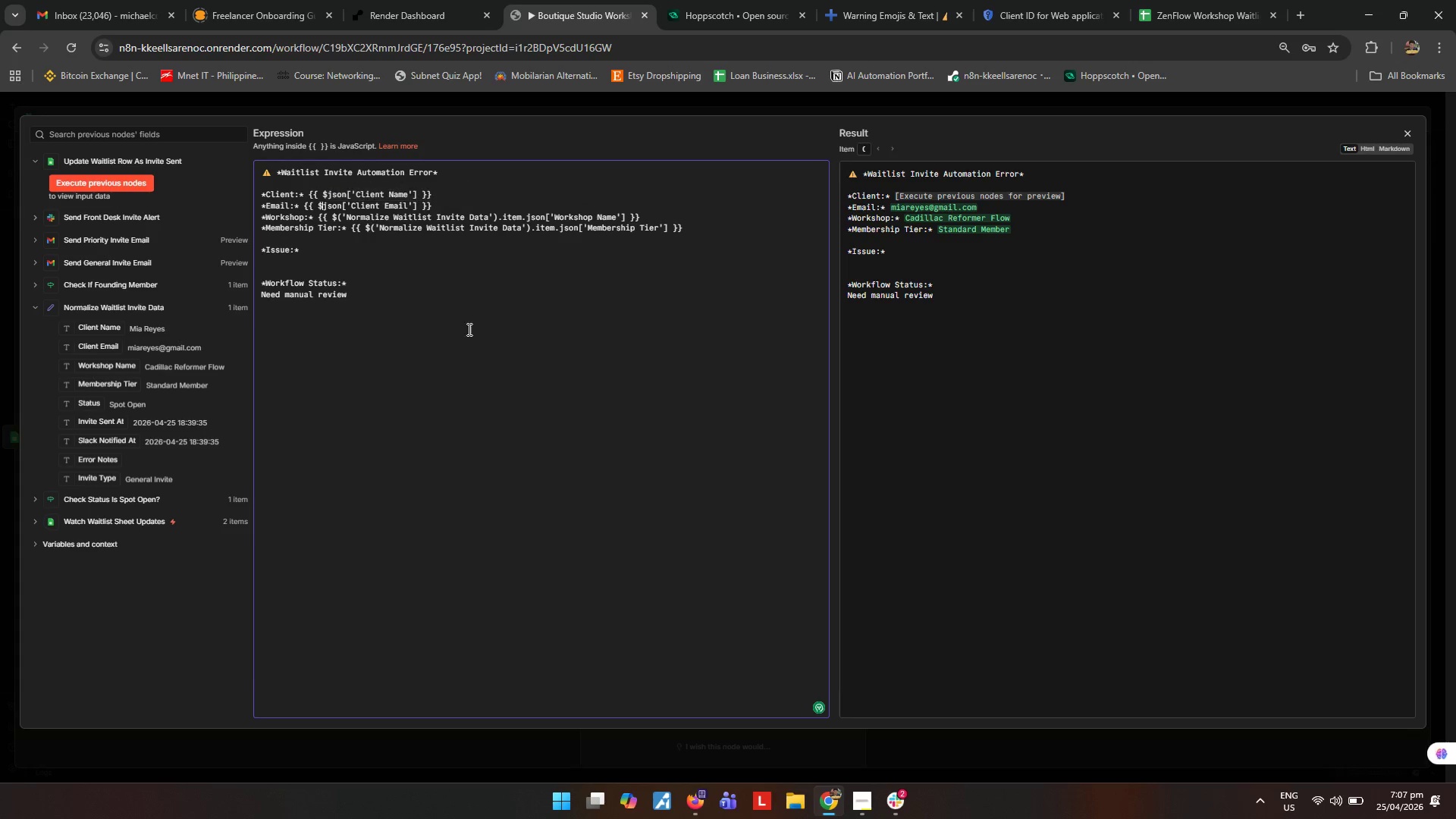 
left_click_drag(start_coordinate=[469, 329], to_coordinate=[465, 328])
 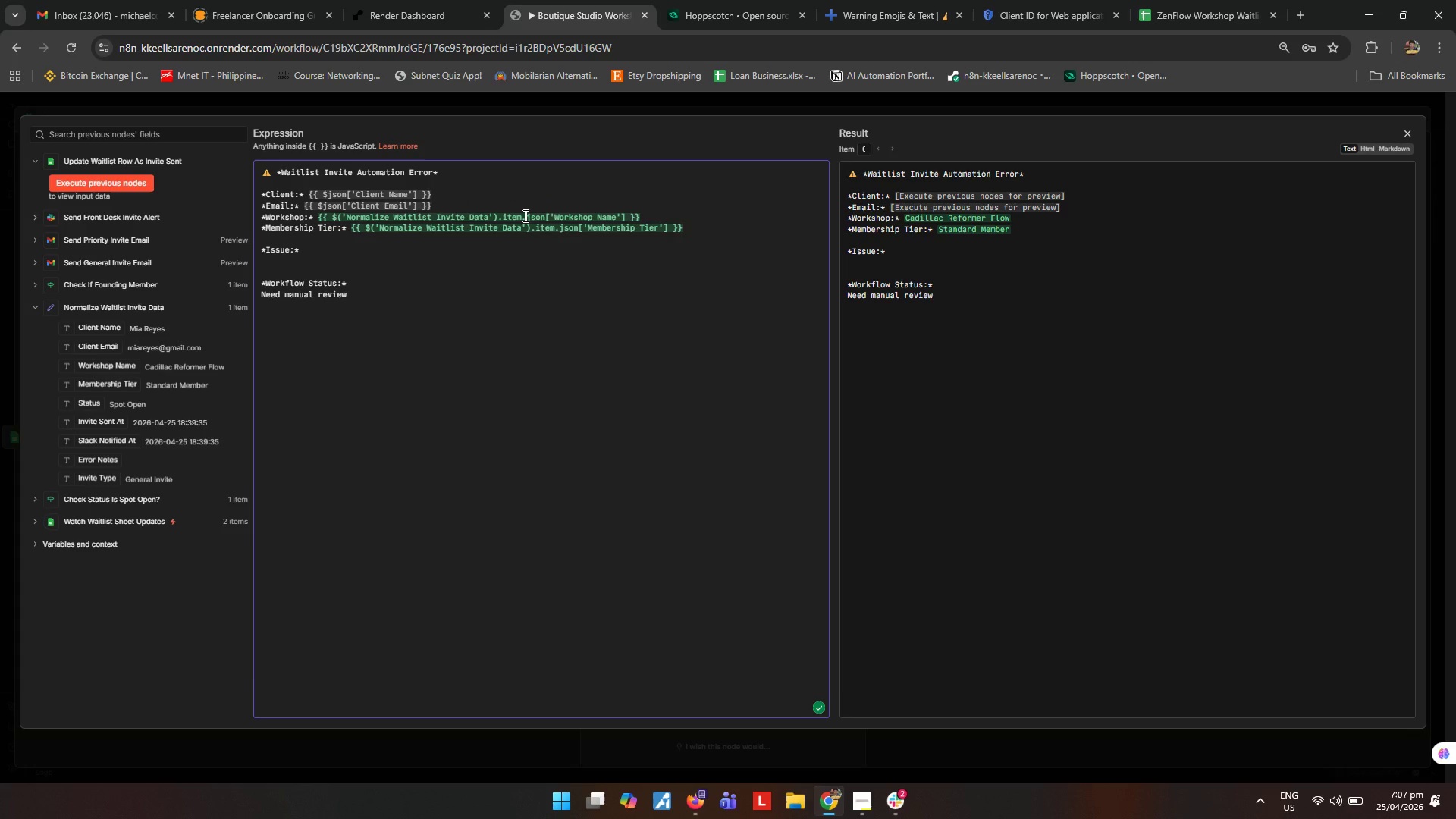 
left_click_drag(start_coordinate=[526, 219], to_coordinate=[337, 215])
 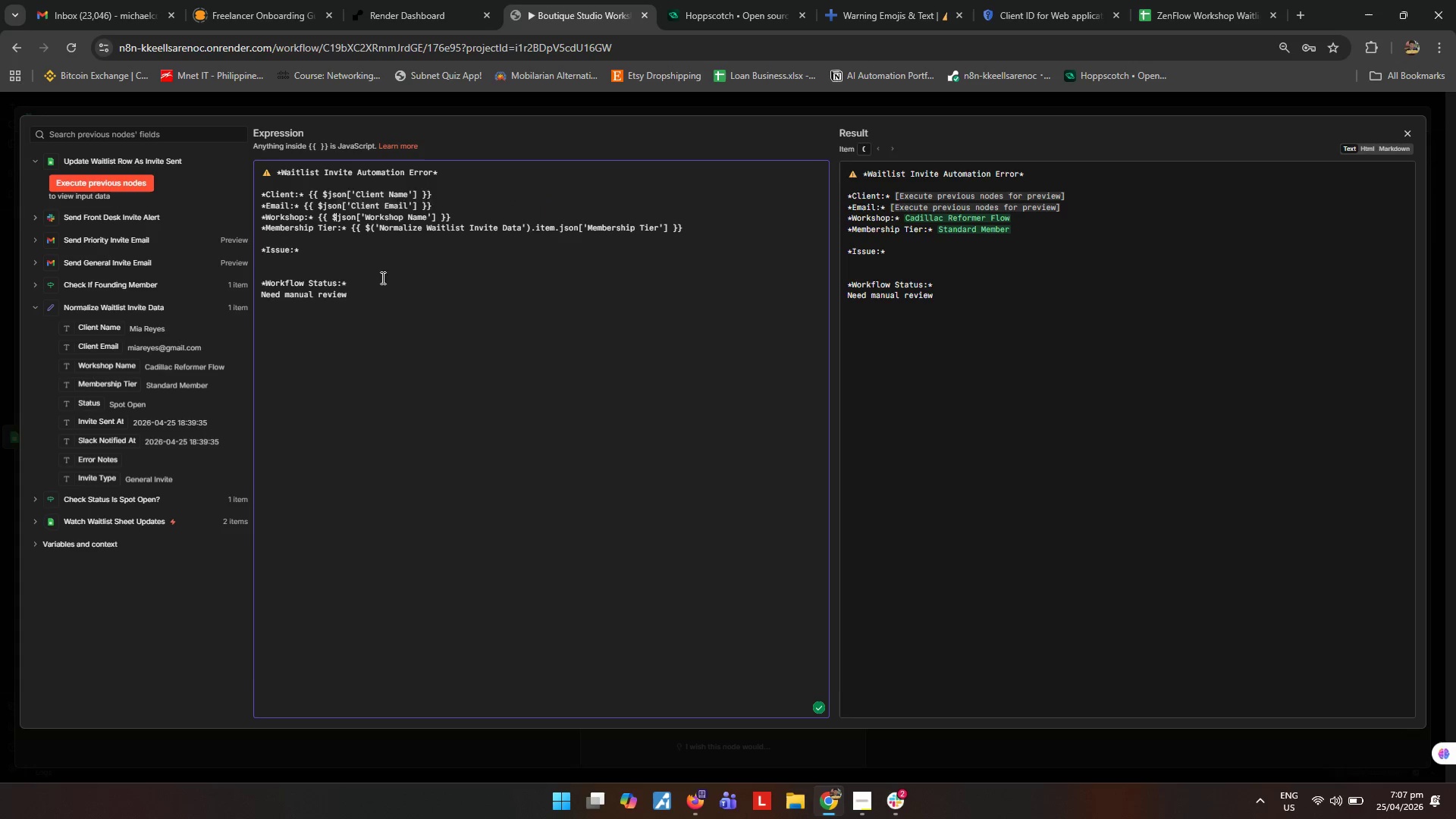 
key(Backspace)
 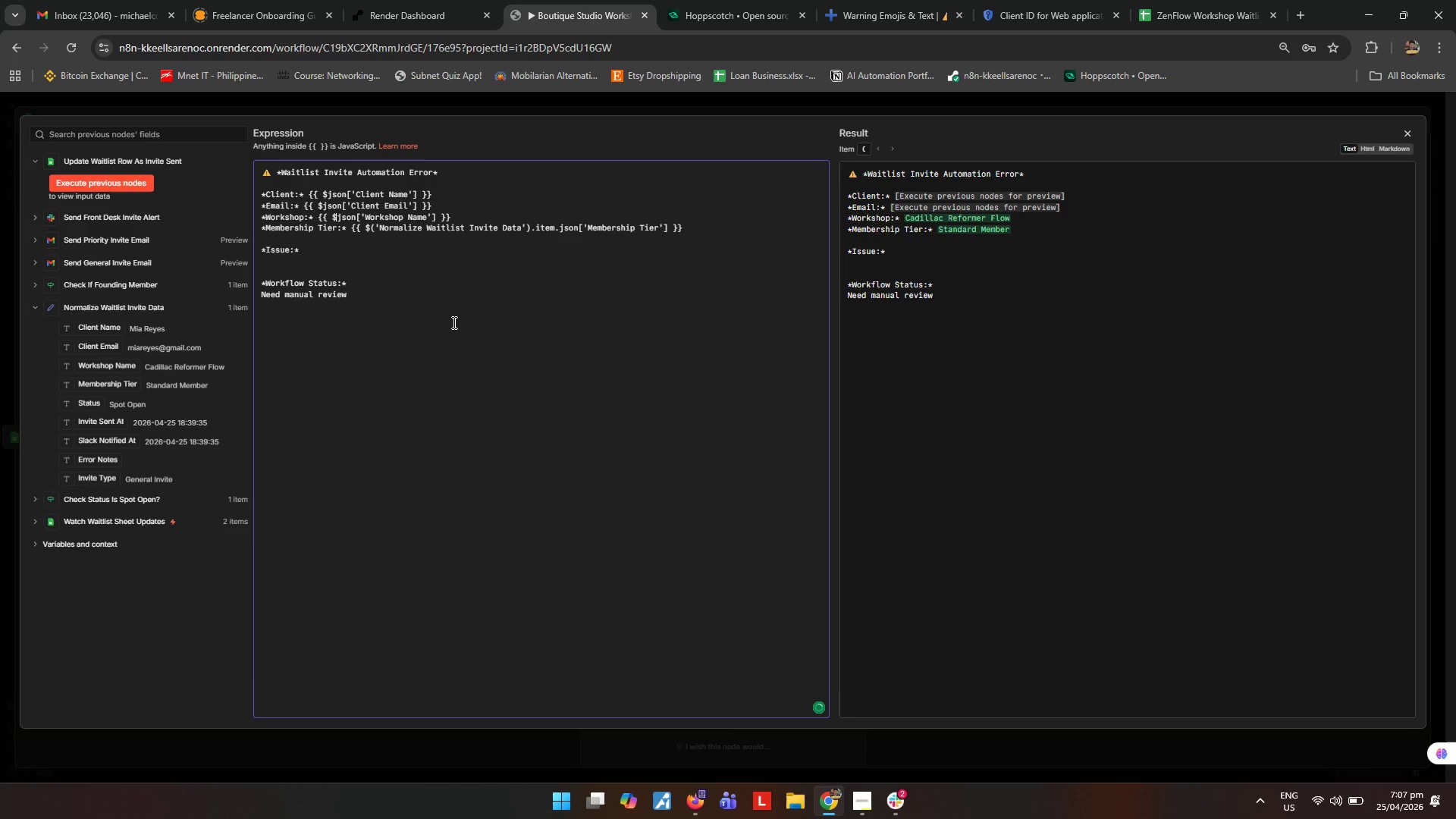 
left_click_drag(start_coordinate=[453, 322], to_coordinate=[450, 318])
 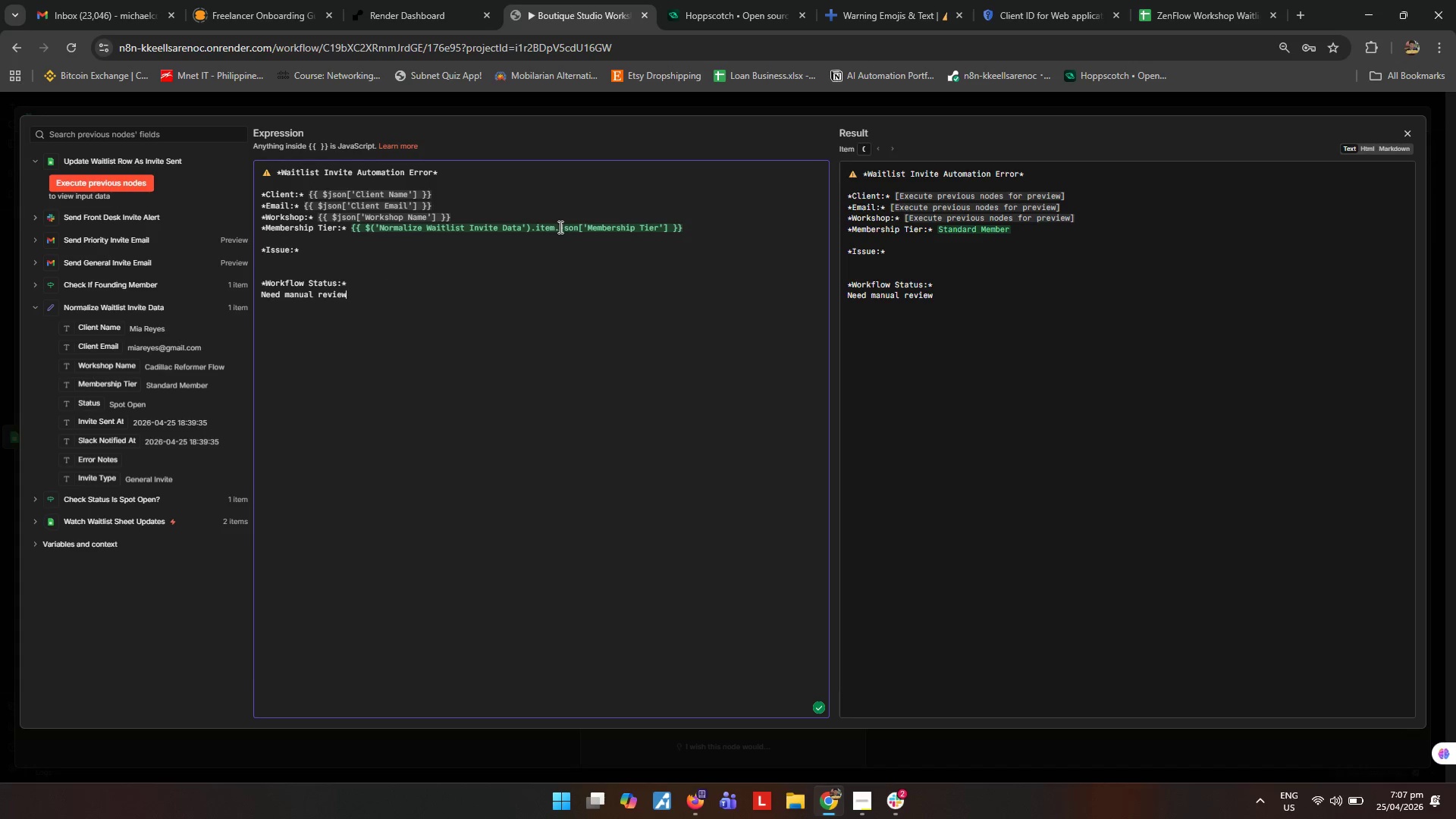 
left_click_drag(start_coordinate=[560, 229], to_coordinate=[370, 231])
 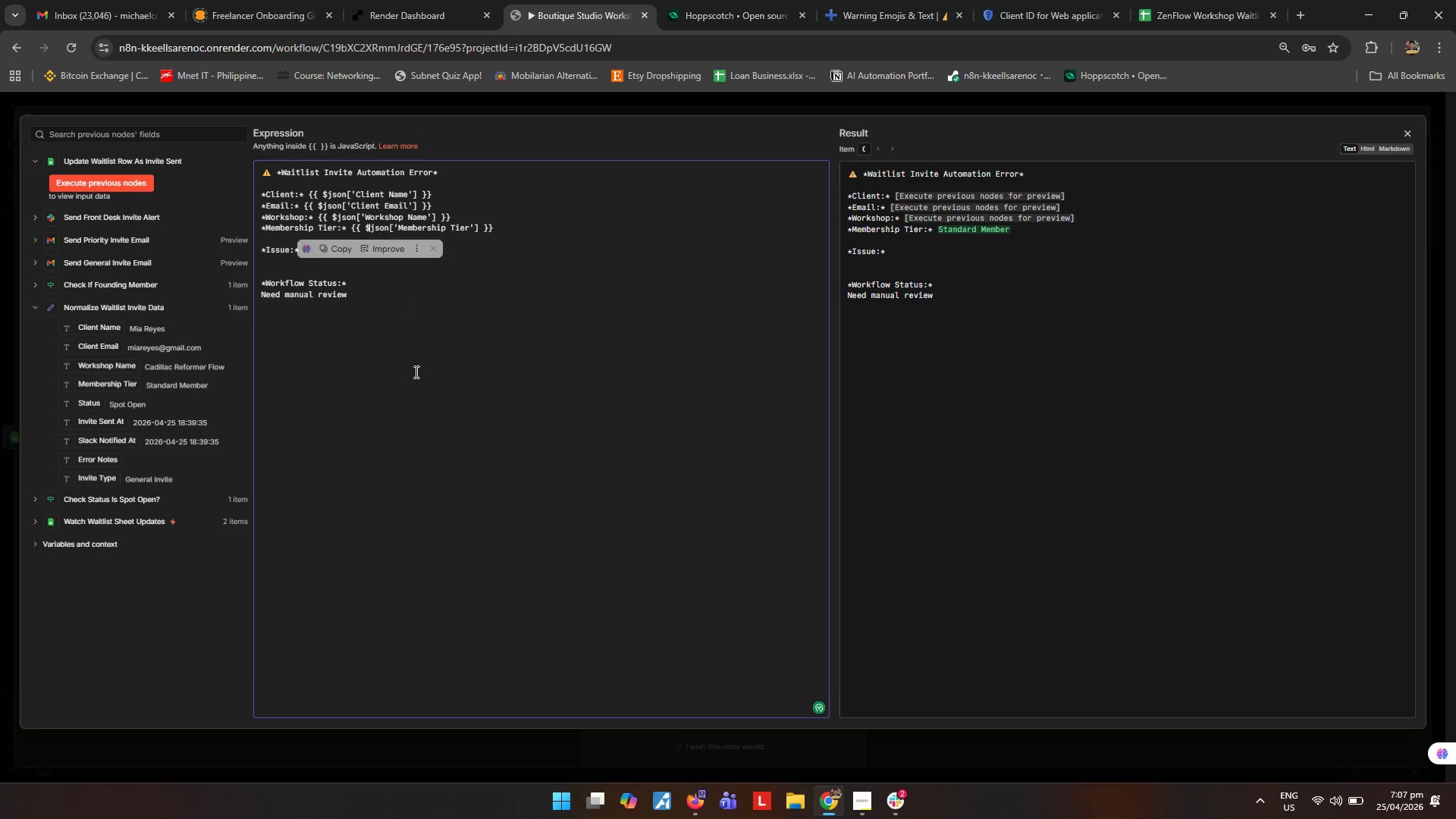 
key(Backspace)
 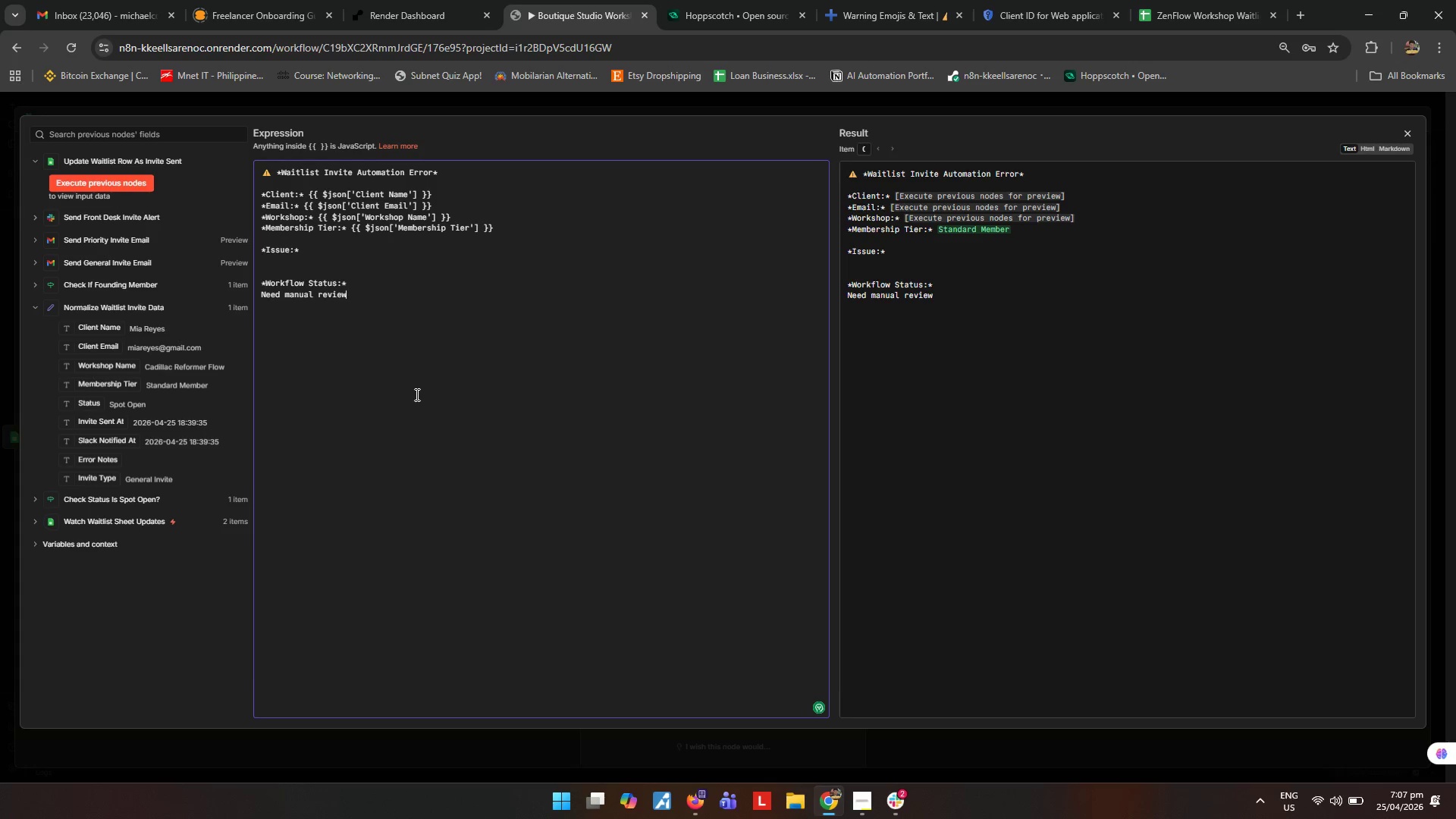 
left_click([416, 394])
 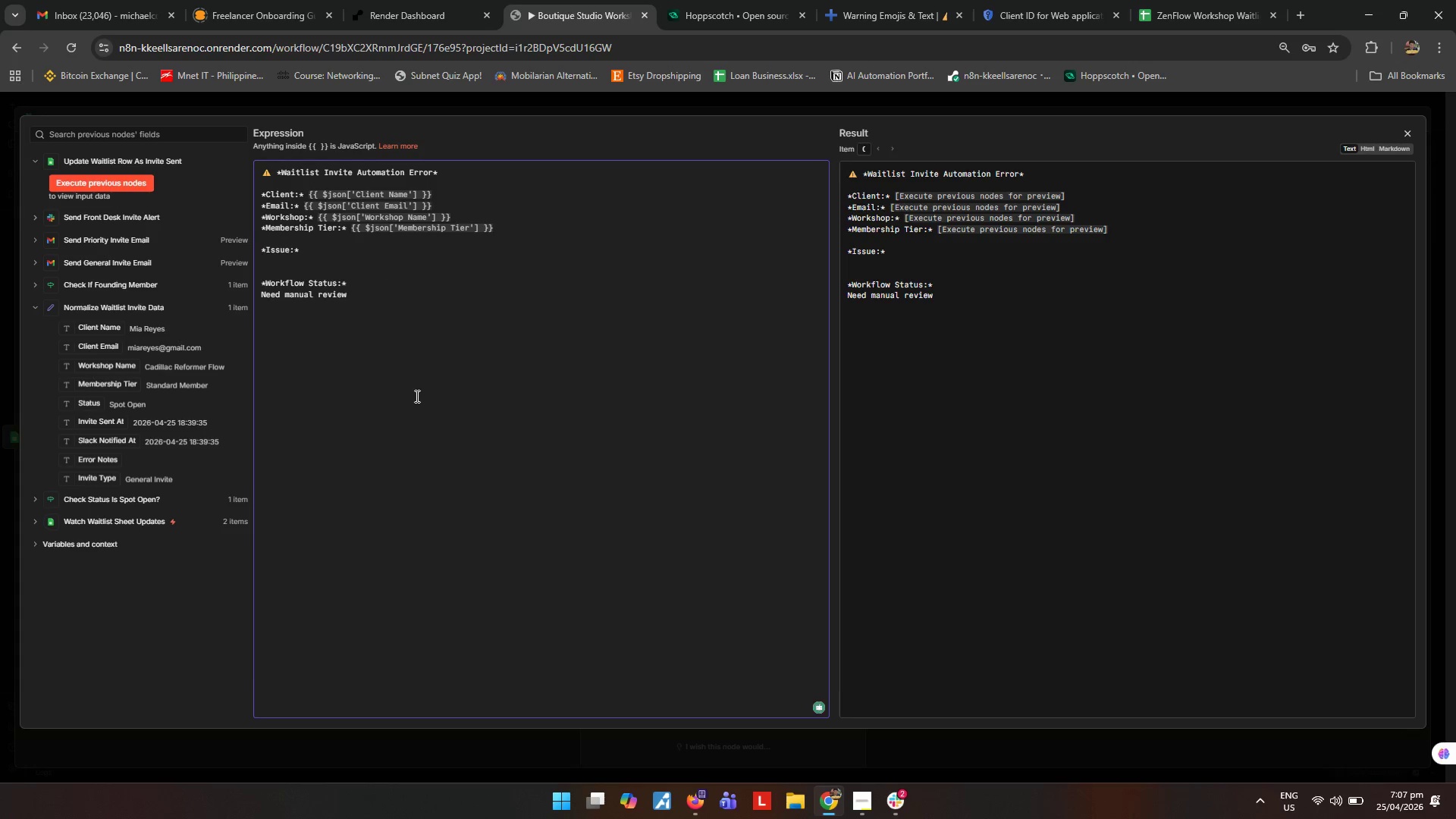 
left_click([312, 260])
 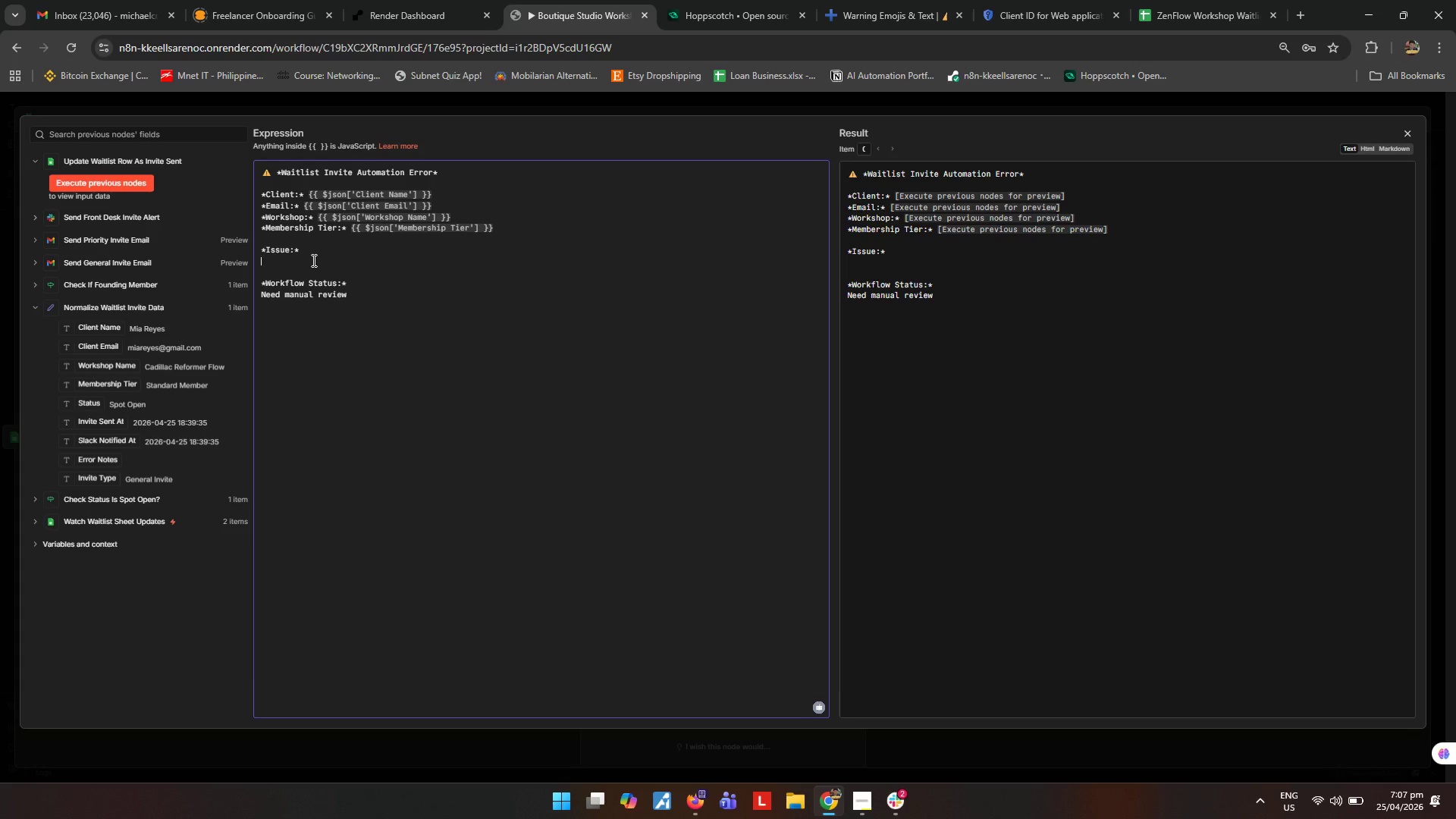 
type(An invite notification step may have failed. Please review the n8n execution log.)
 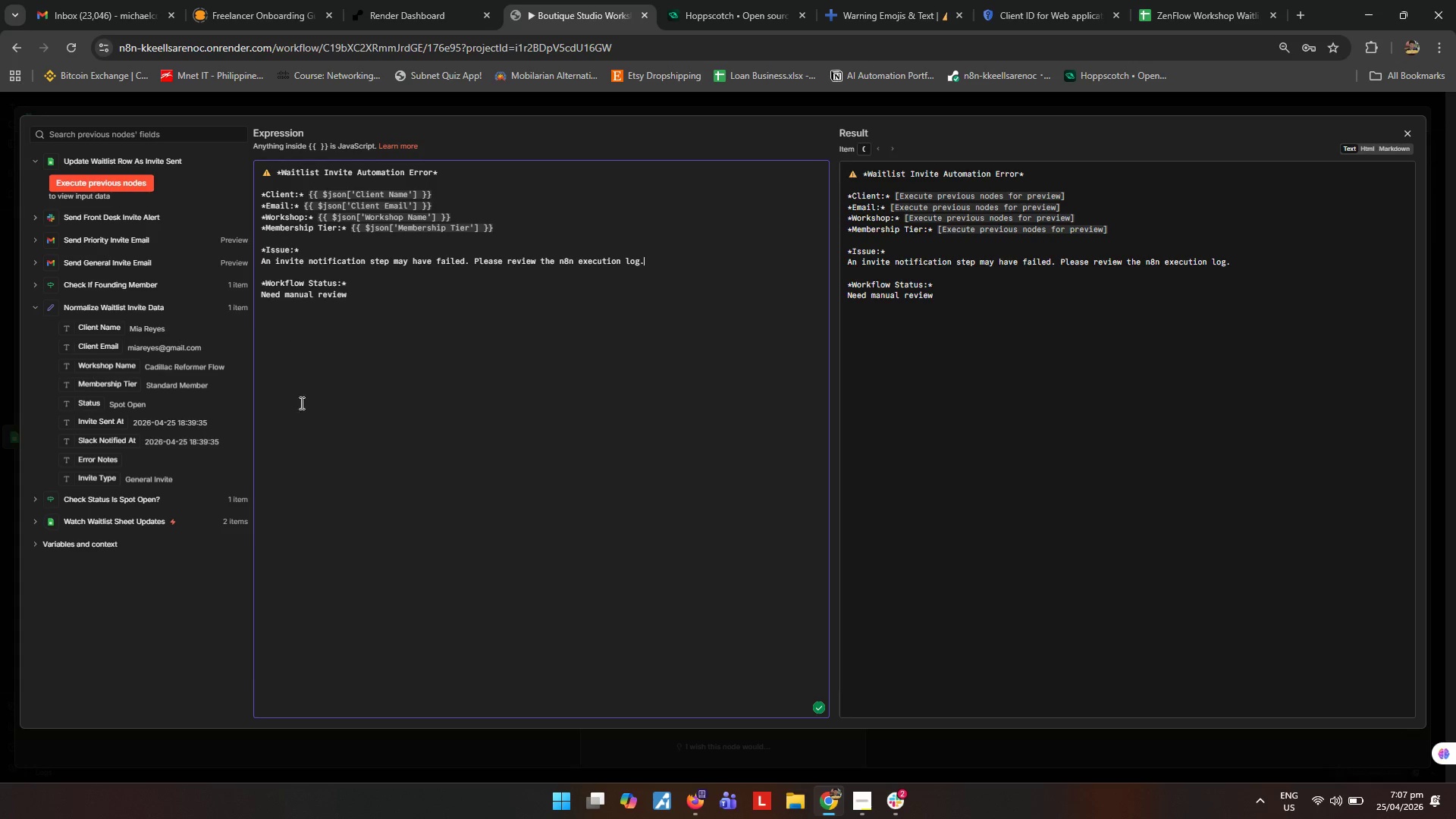 
wait(6.12)
 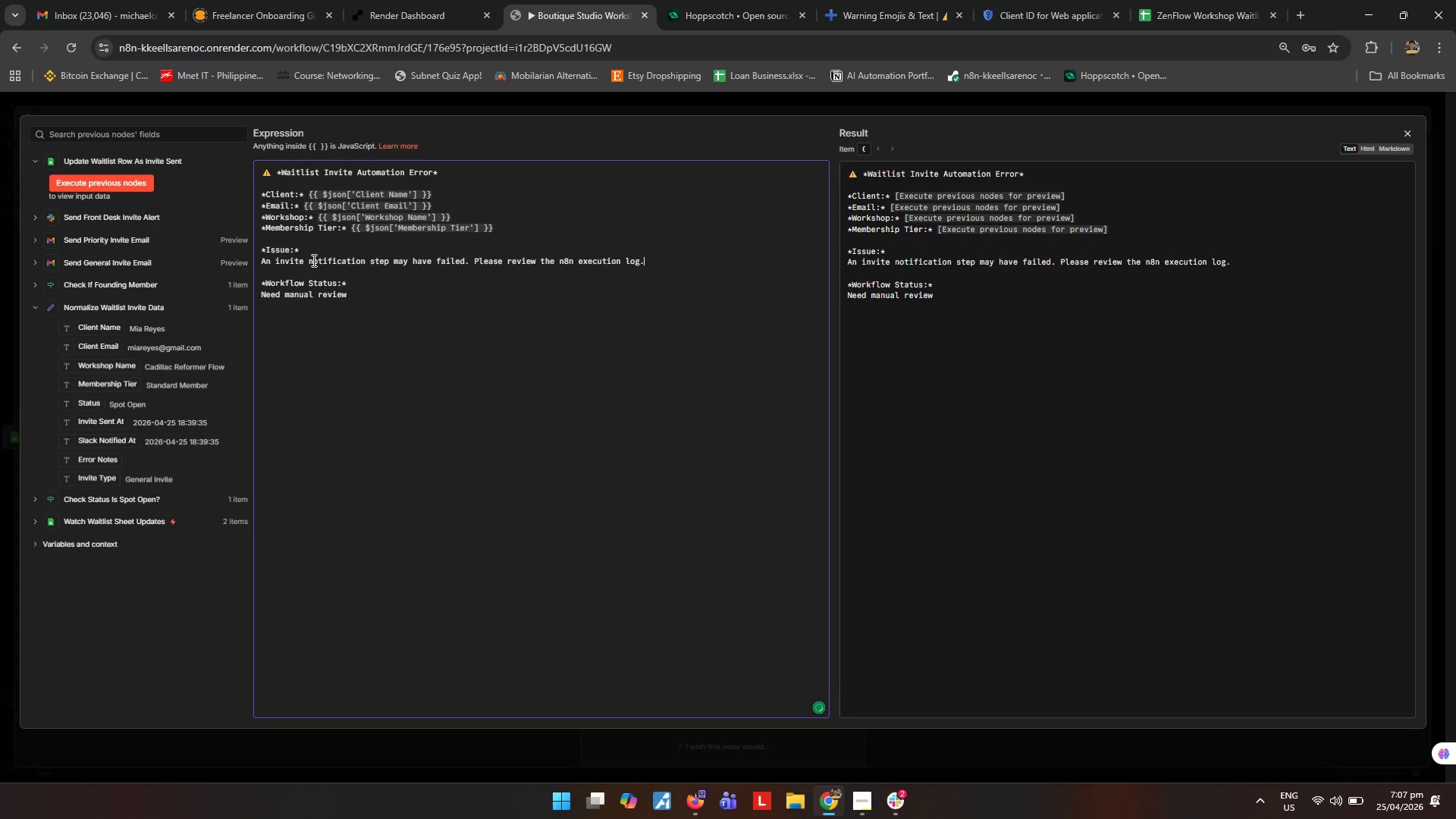 
left_click([1411, 132])
 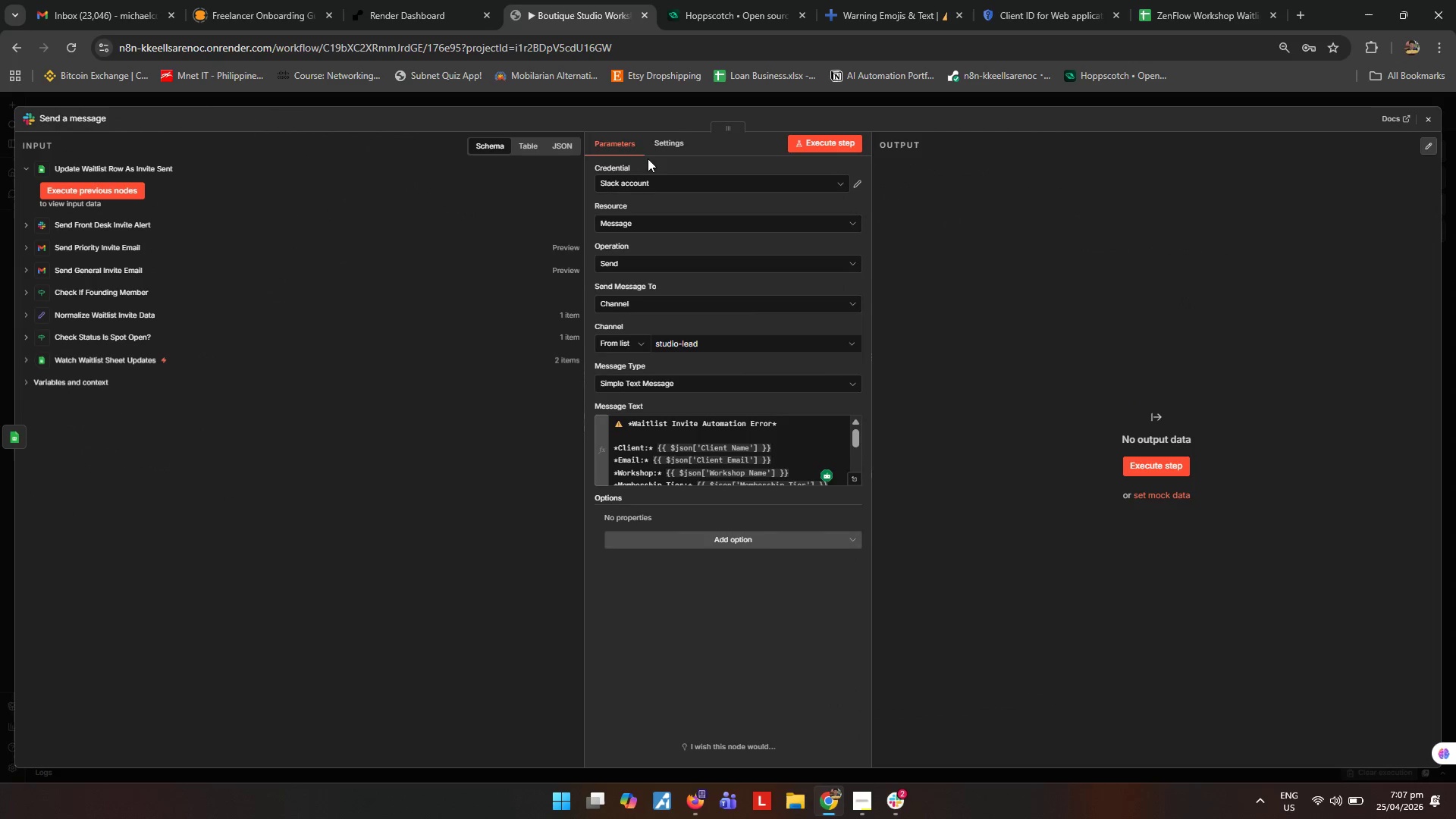 
left_click([661, 142])
 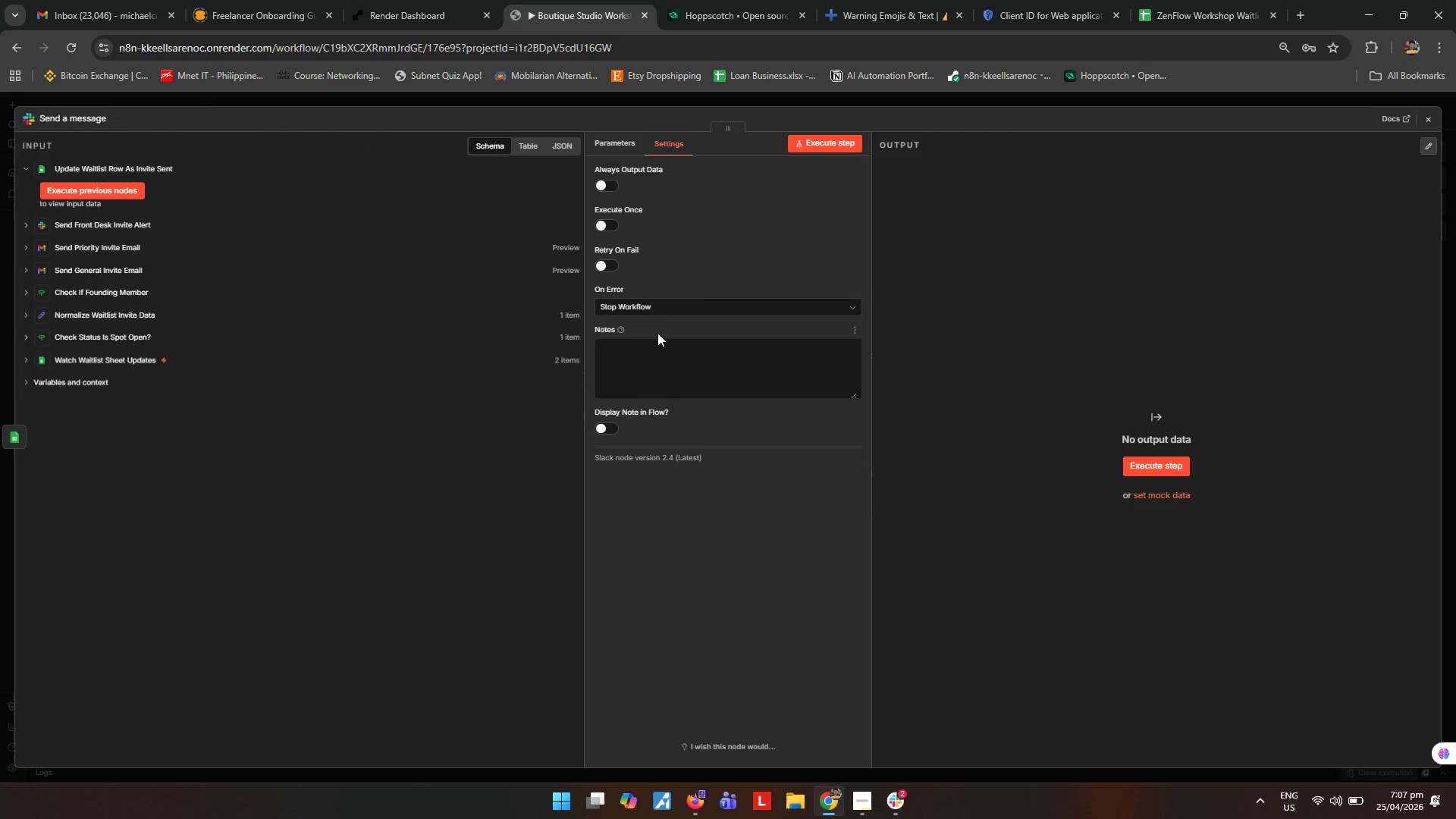 
left_click([686, 307])
 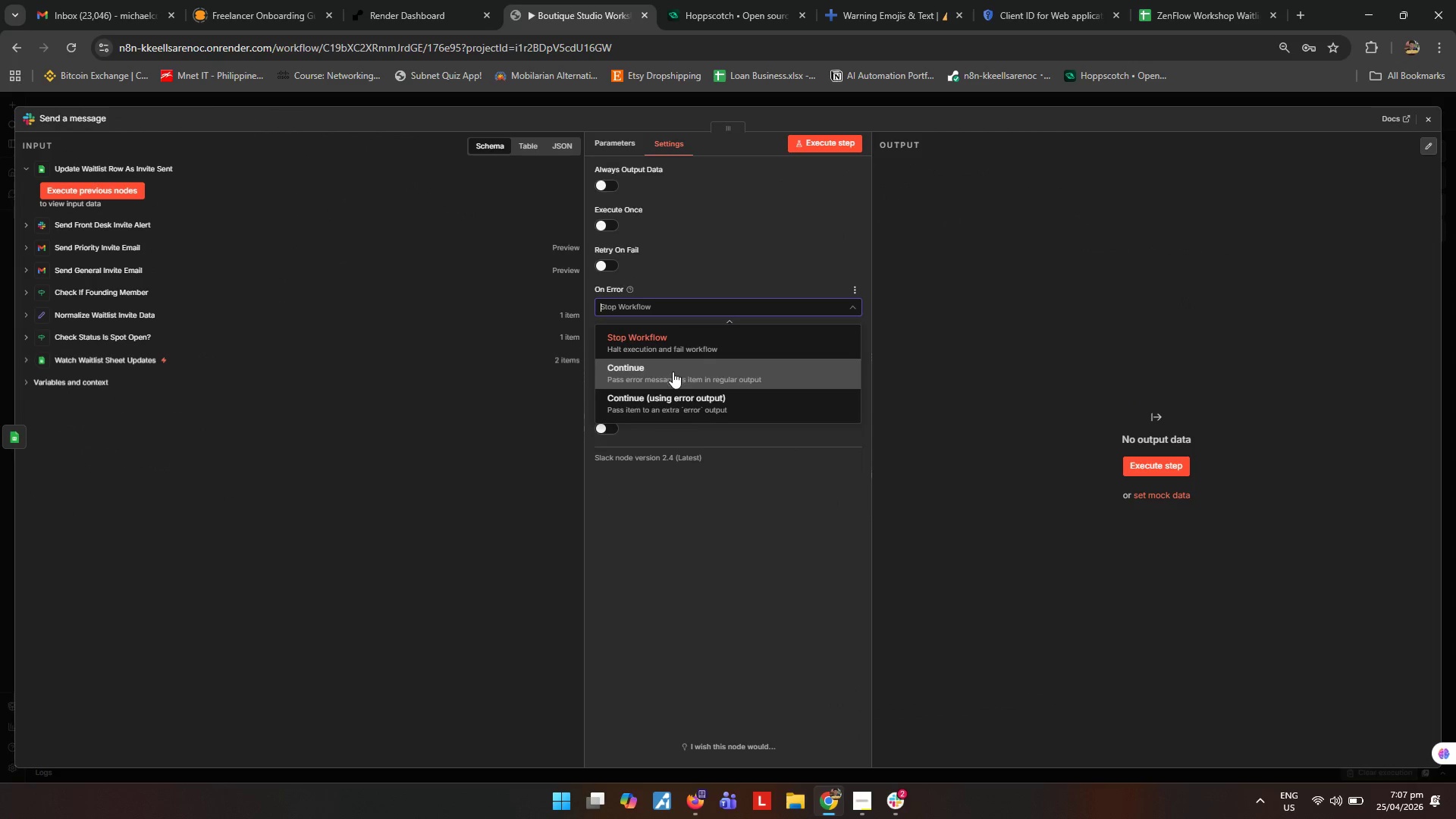 
left_click([673, 372])
 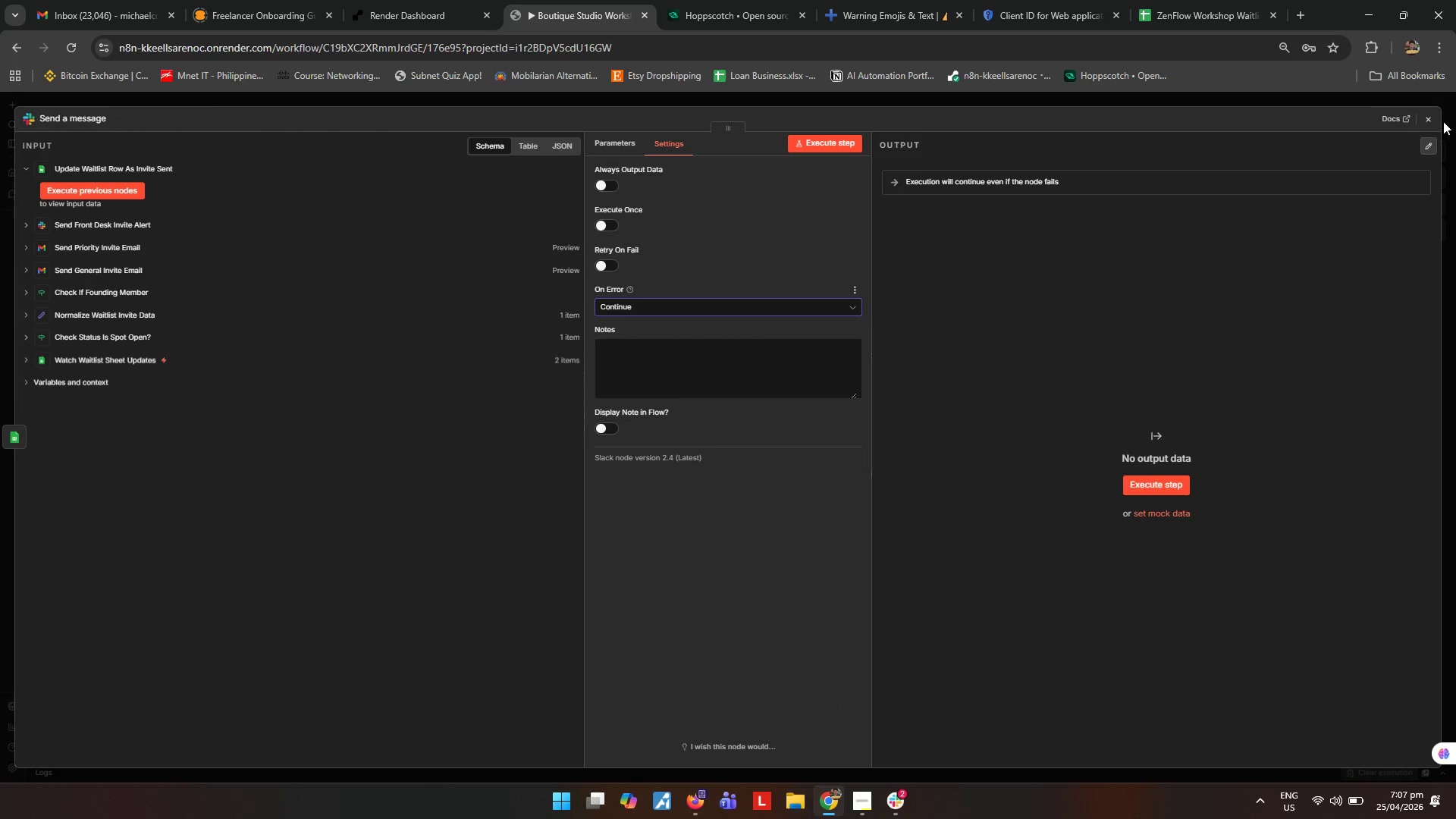 
left_click([1427, 115])
 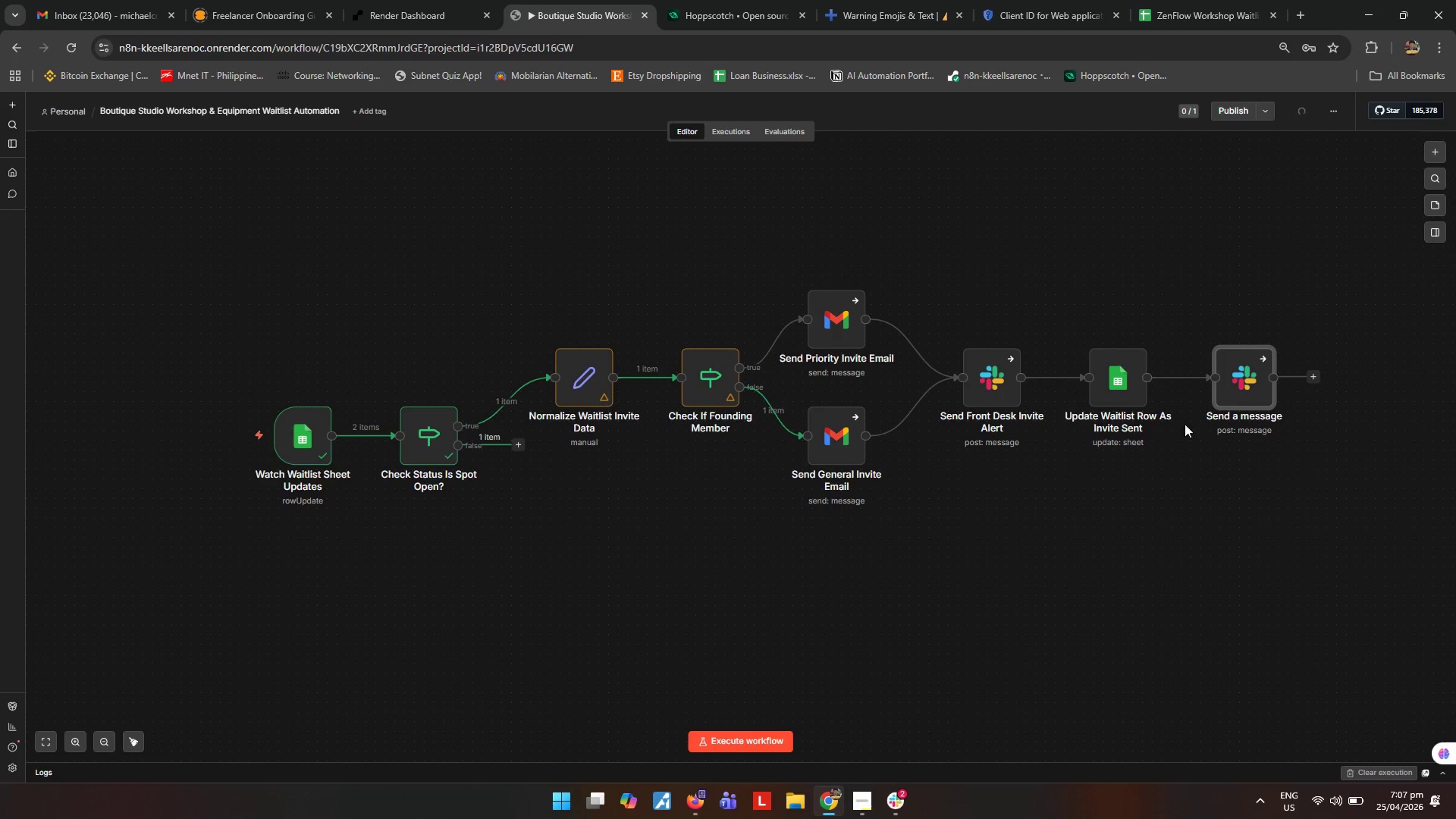 
left_click([1192, 377])
 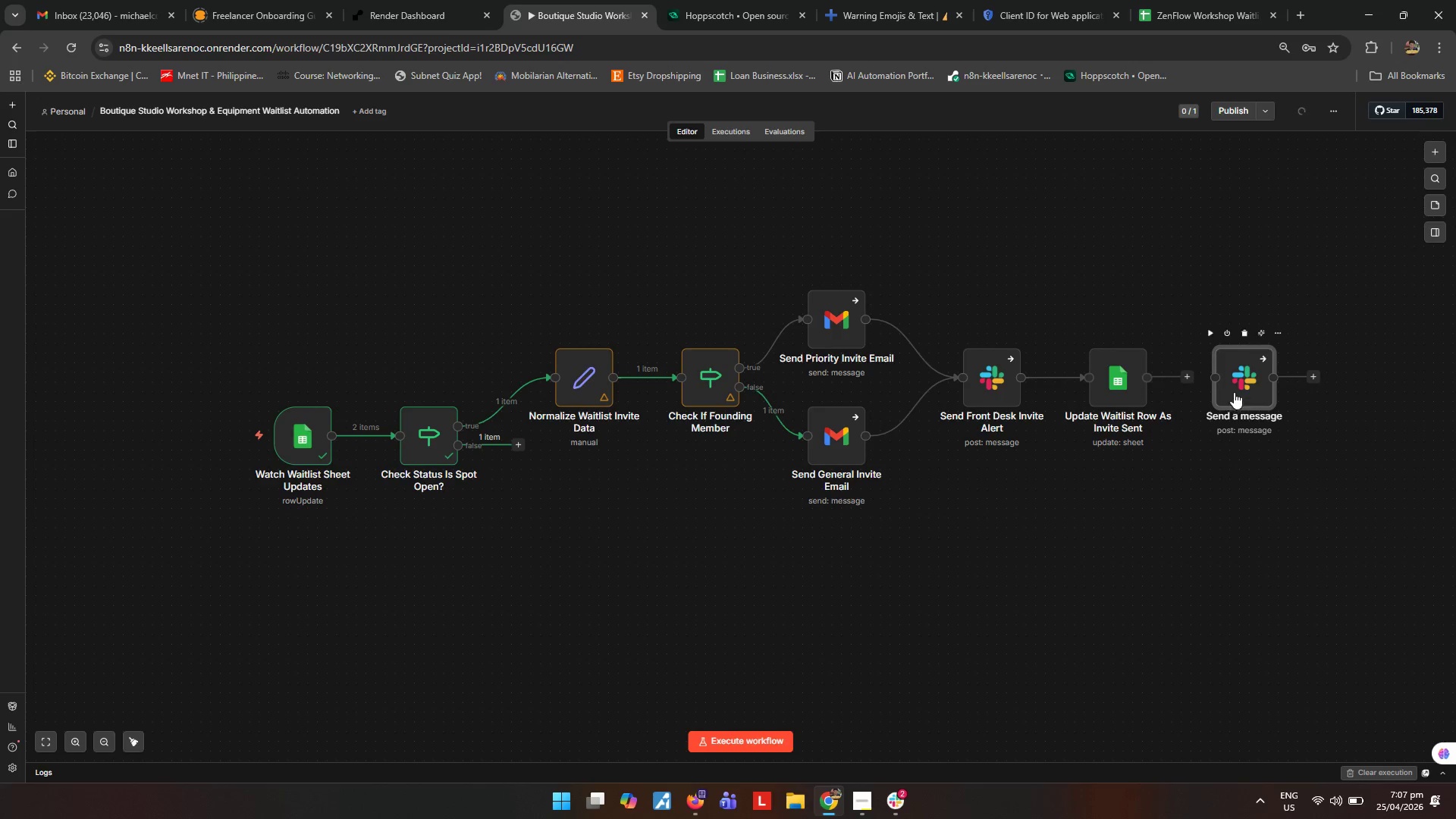 
left_click_drag(start_coordinate=[1238, 382], to_coordinate=[1014, 609])
 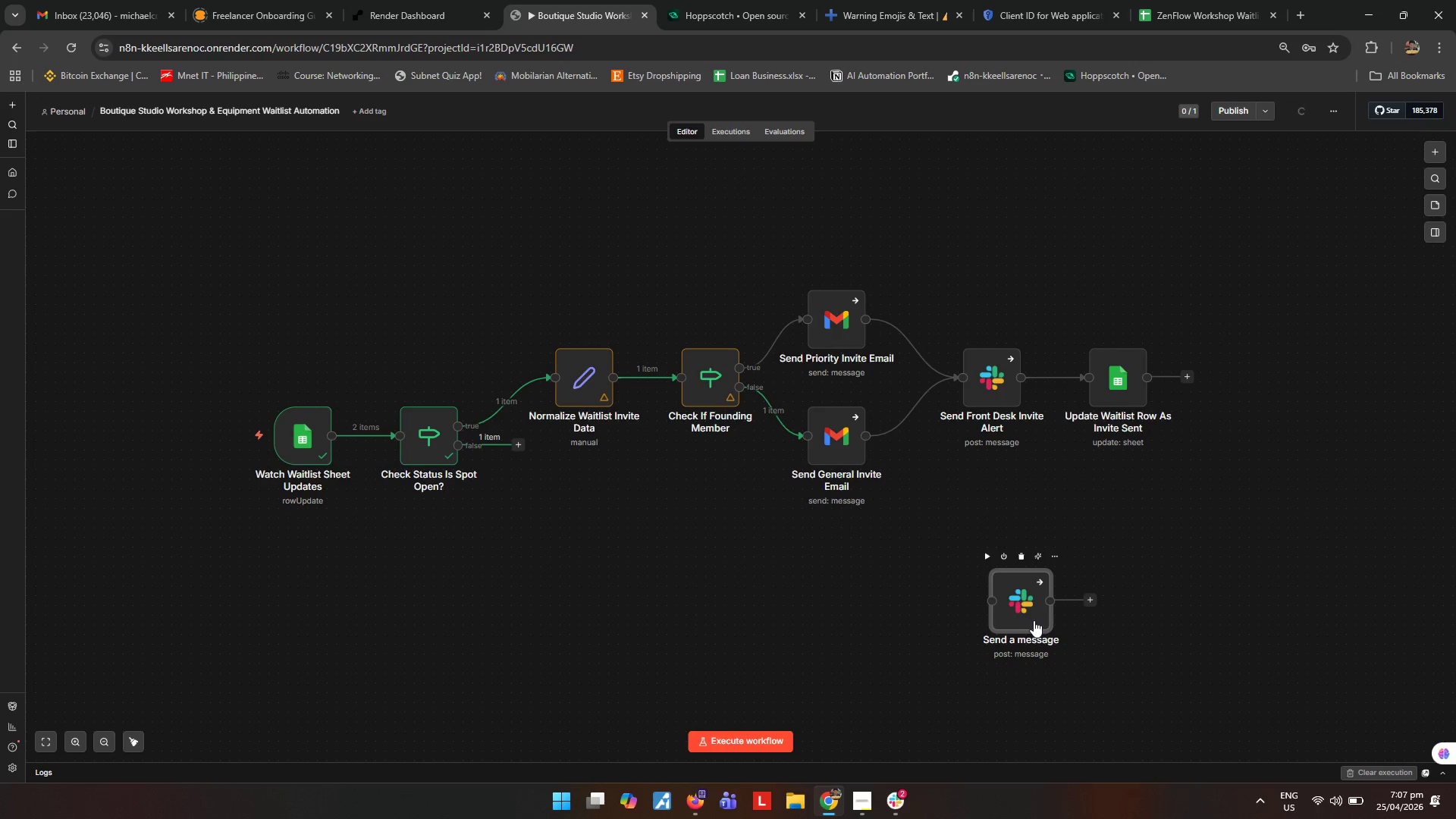 
type(Send Studio Lead Error Alert)
 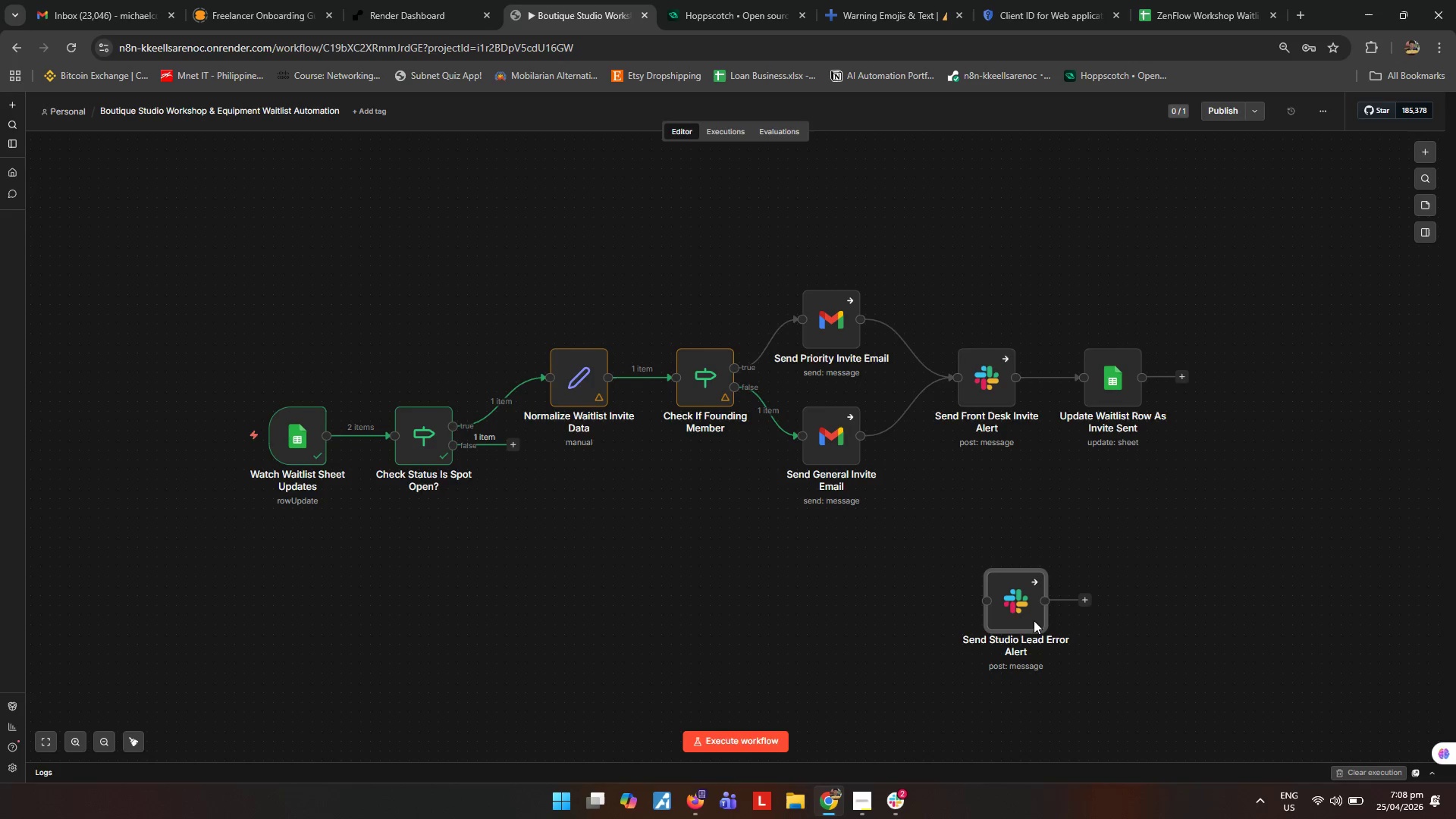 
key(Enter)
 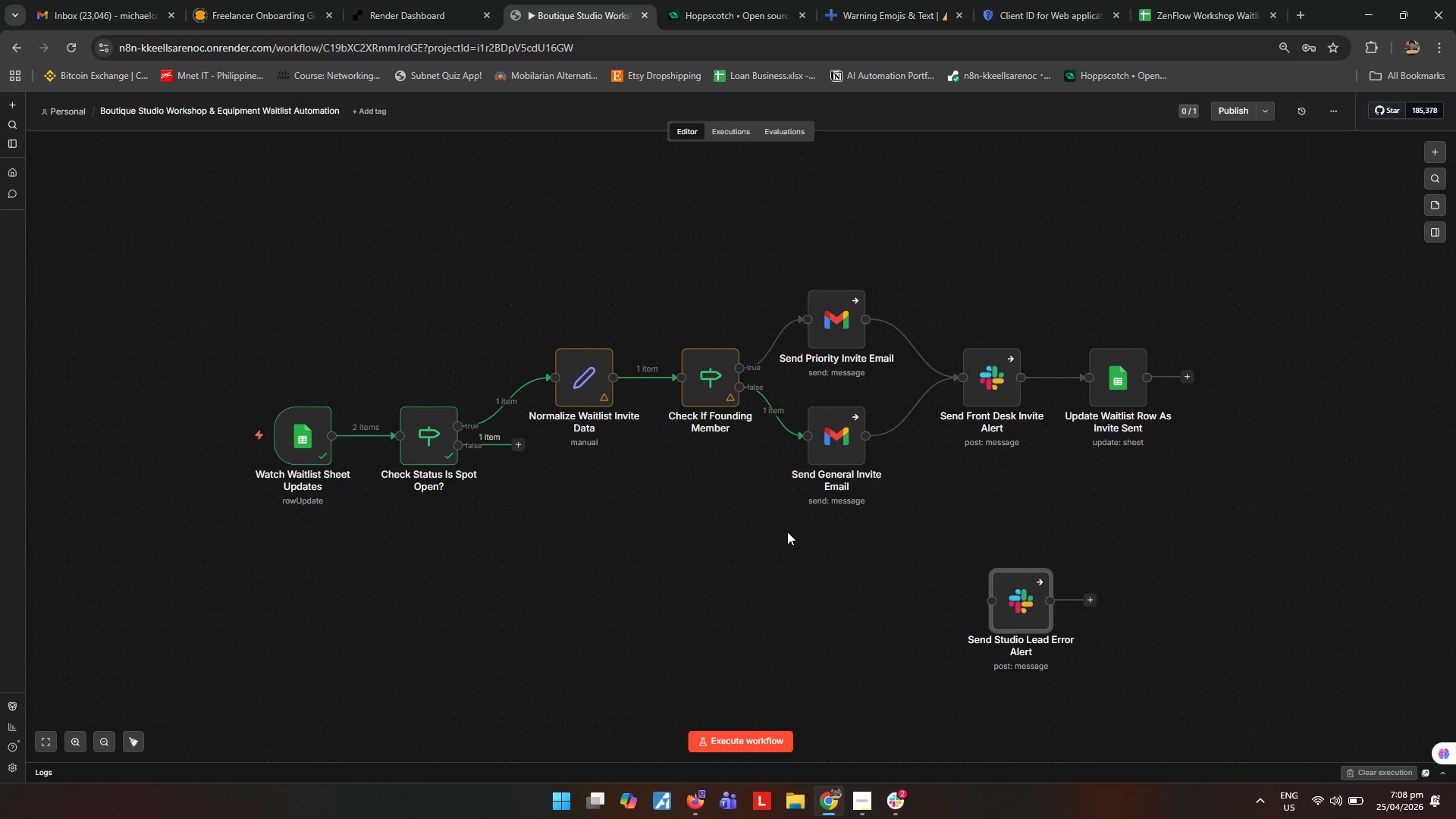 
wait(23.31)
 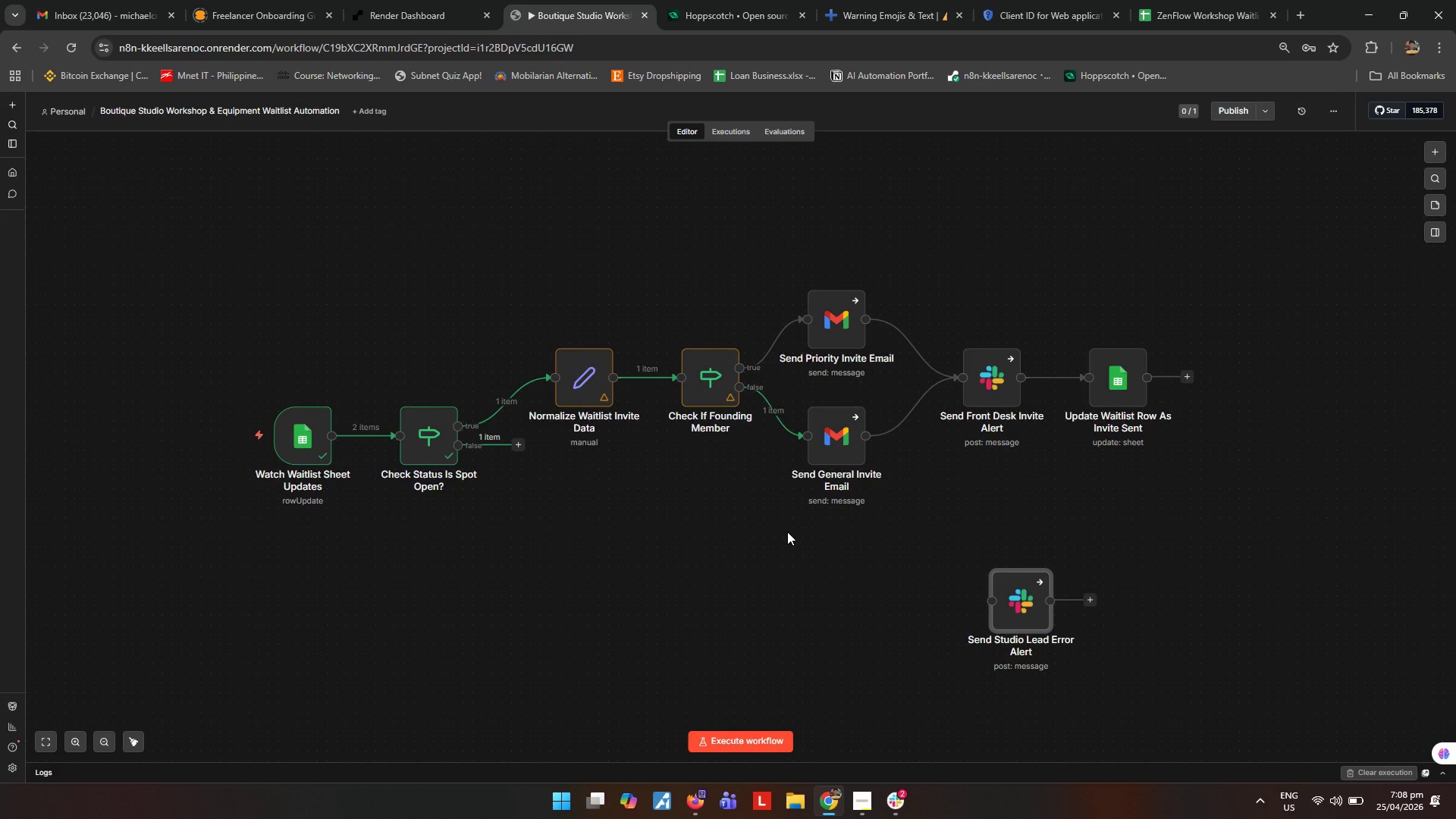 
left_click([767, 579])
 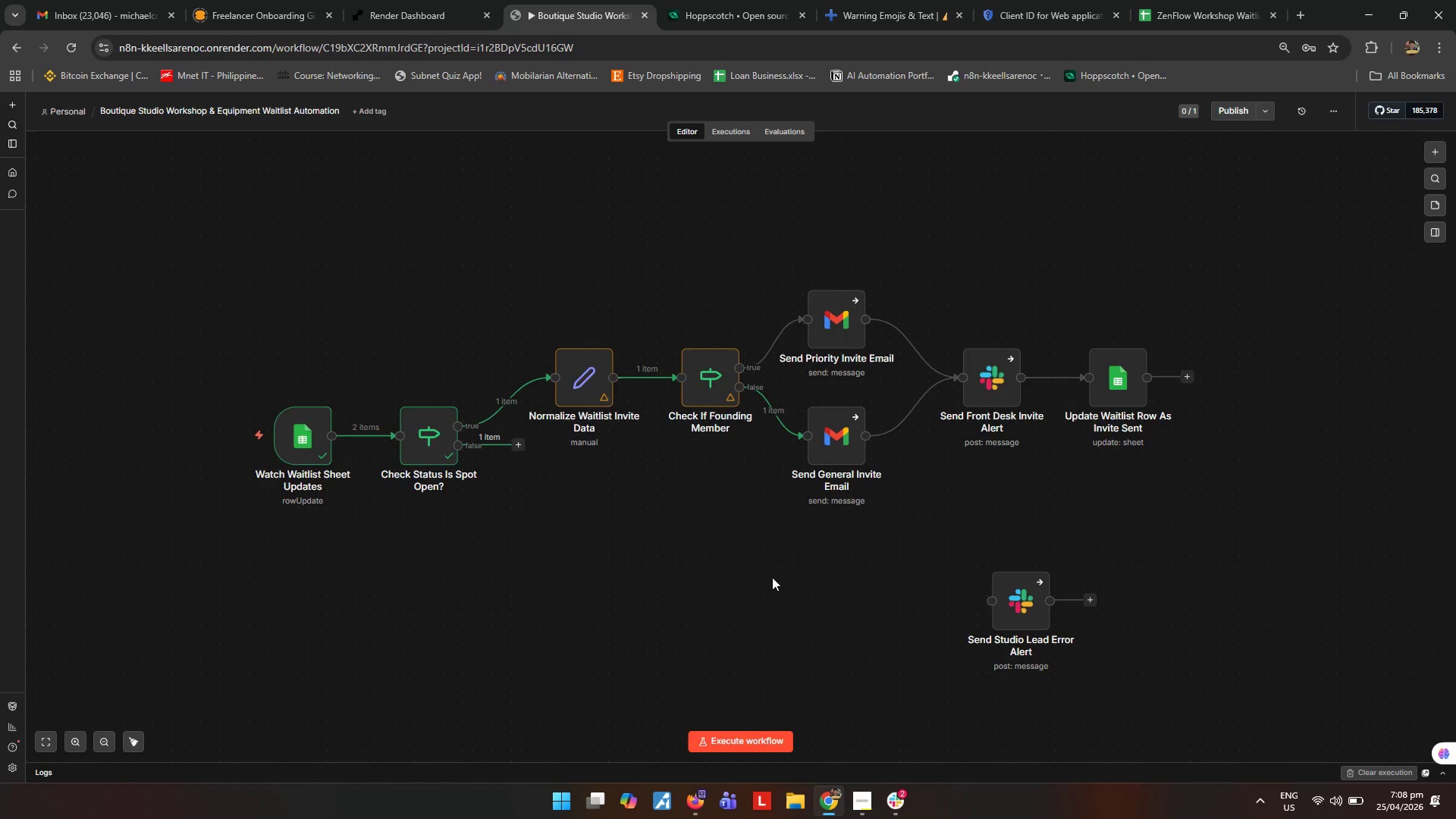 
wait(16.67)
 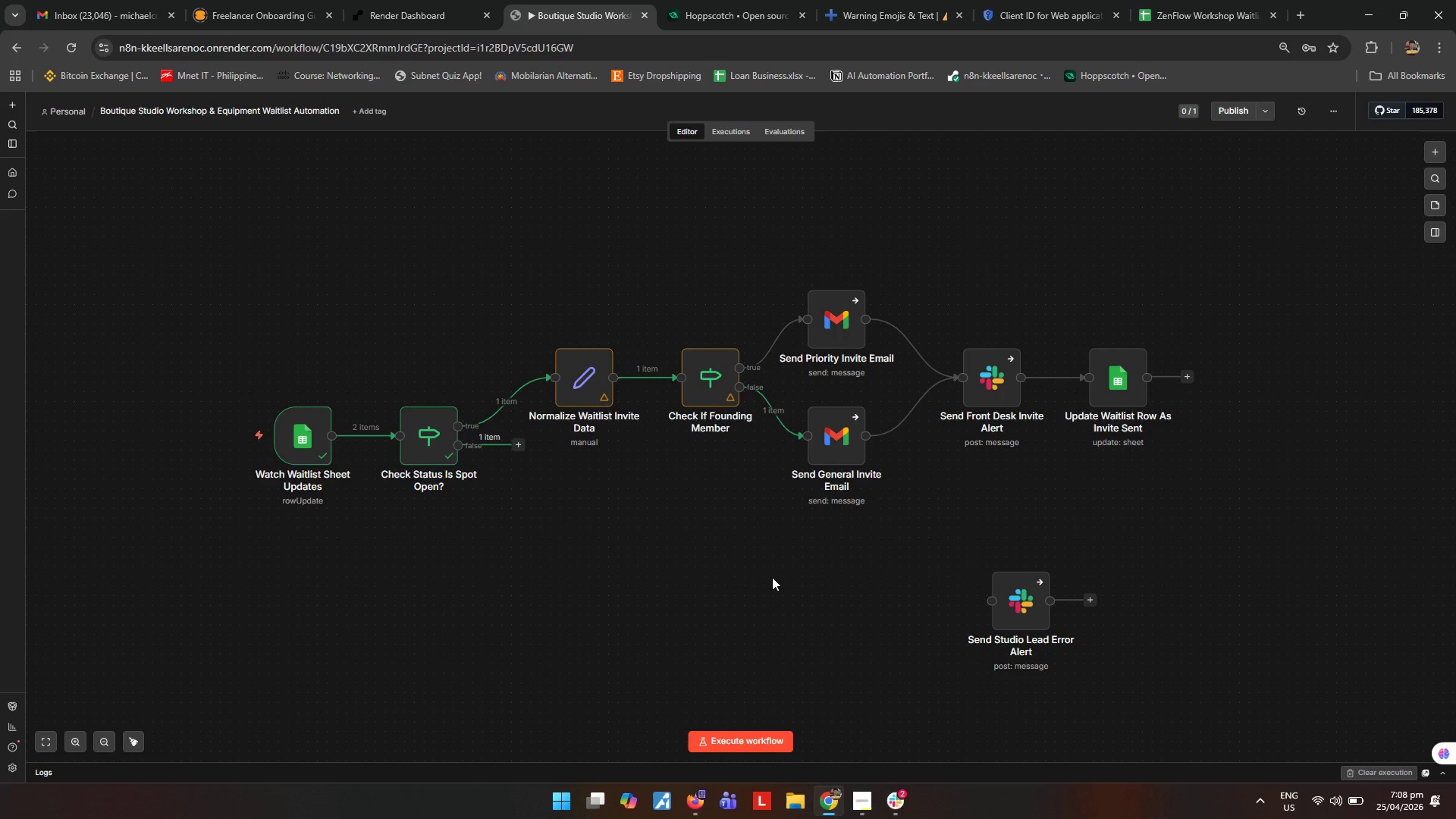 
left_click([426, 448])
 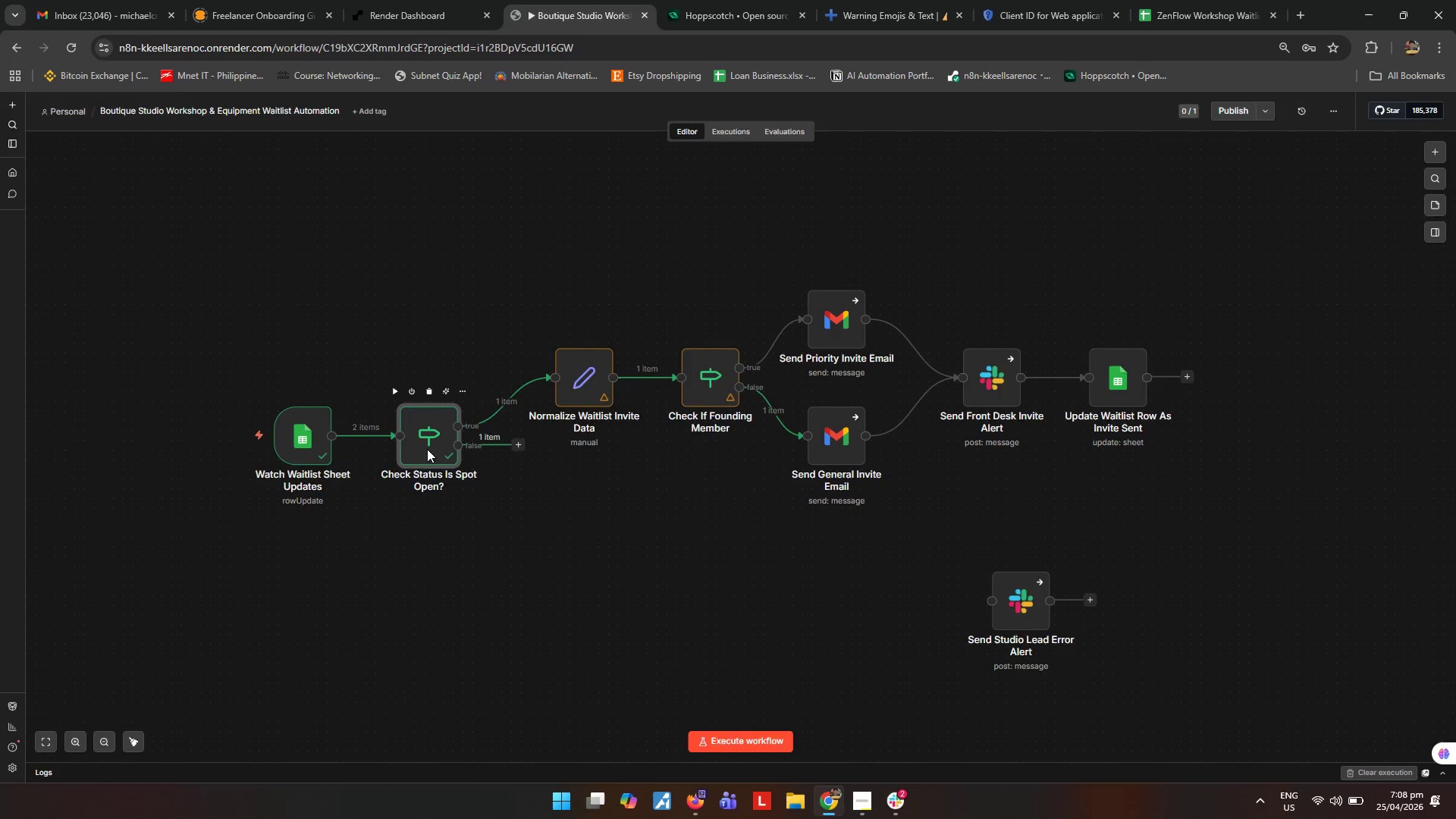 
left_click([777, 437])
 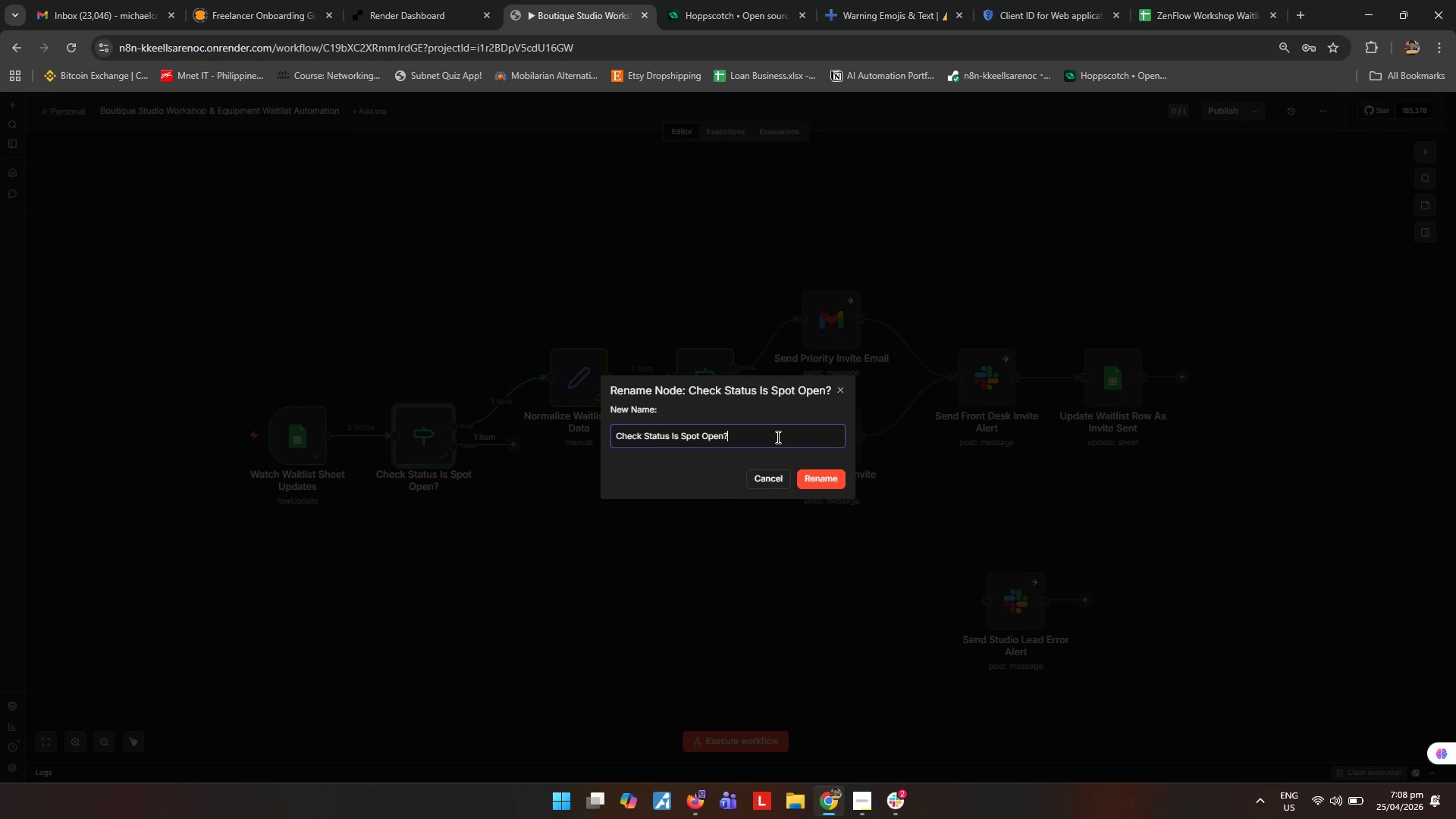 
key(Backspace)
 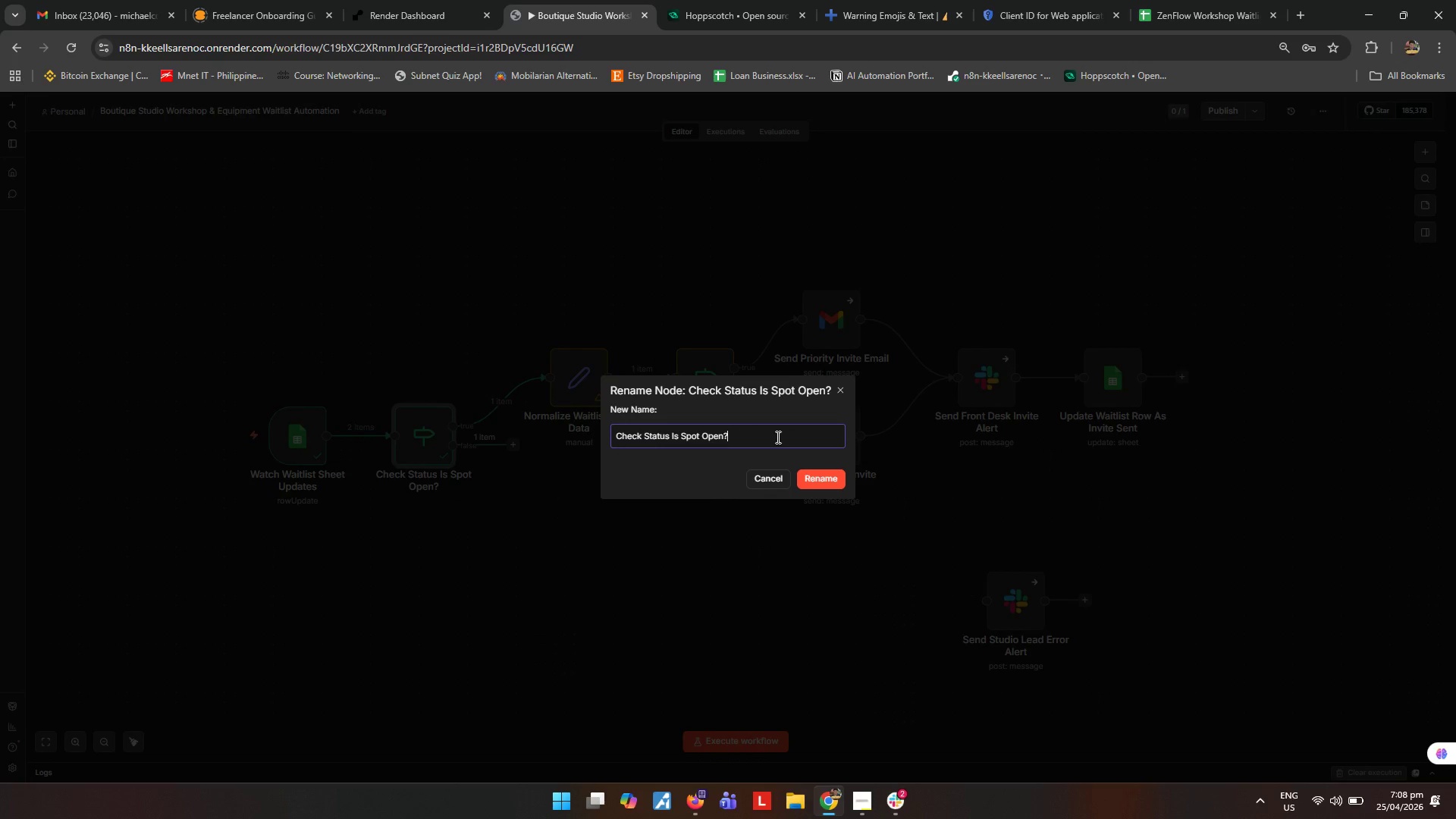 
key(Enter)
 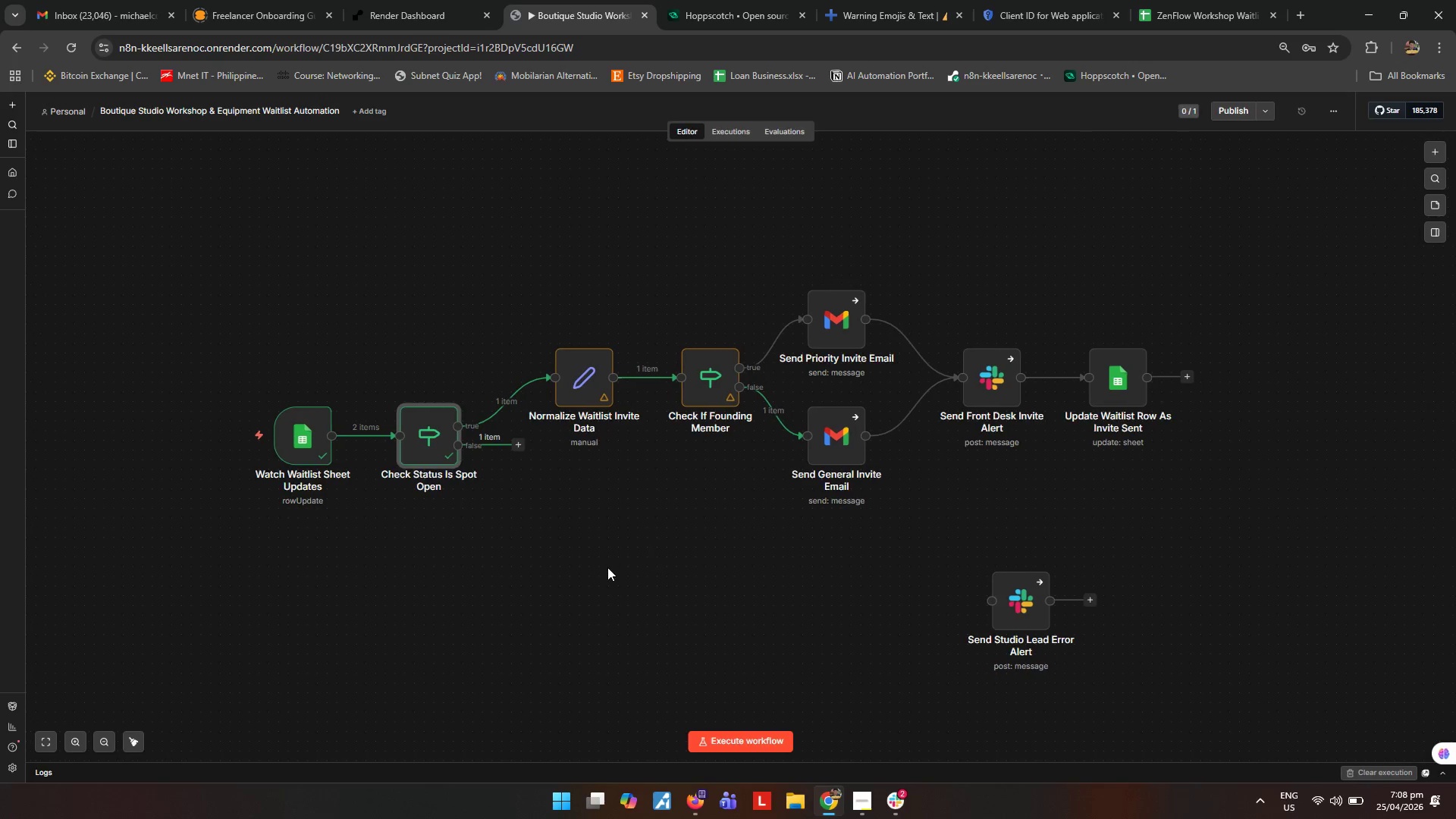 
left_click_drag(start_coordinate=[607, 567], to_coordinate=[606, 572])
 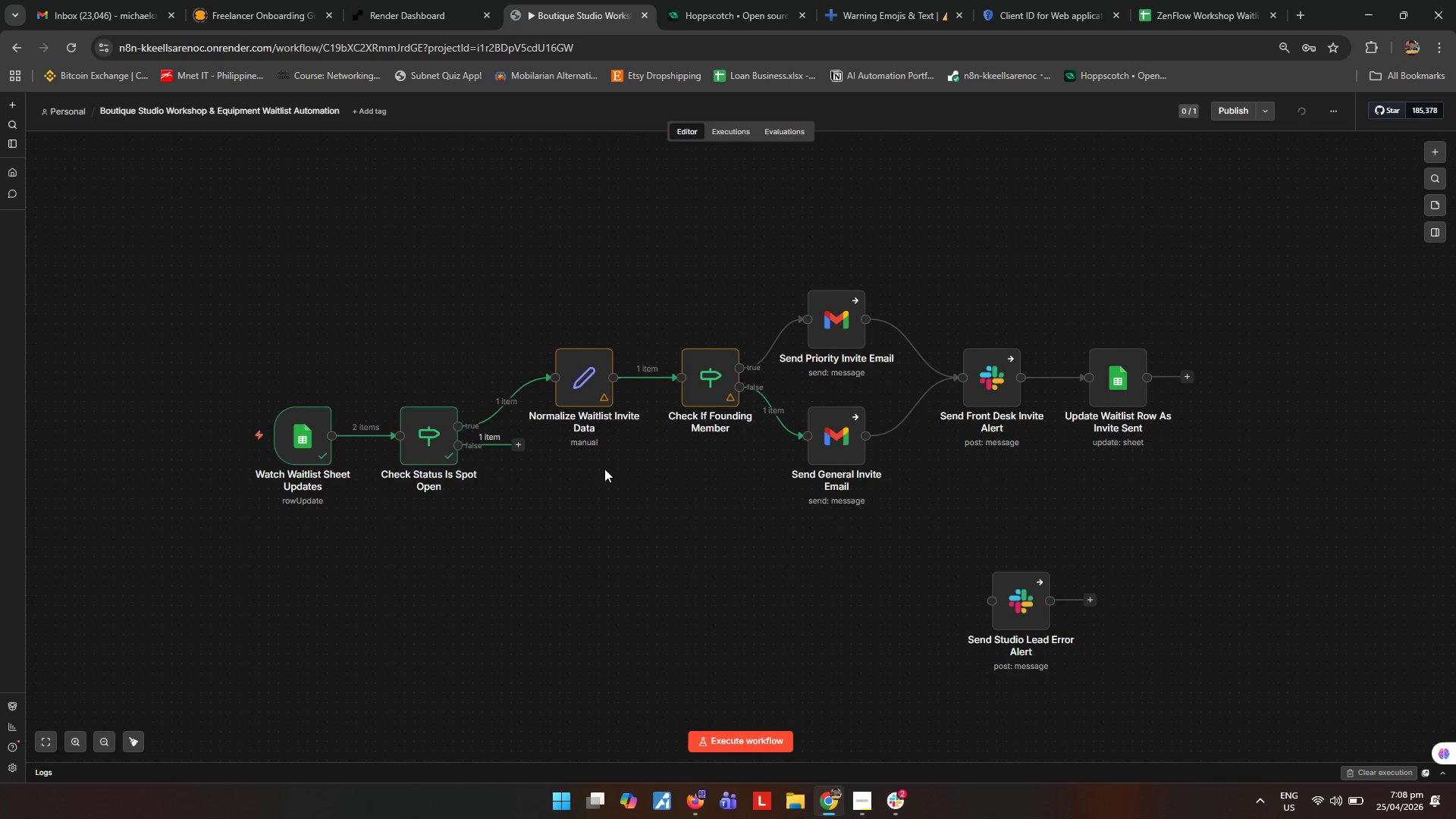 
wait(8.45)
 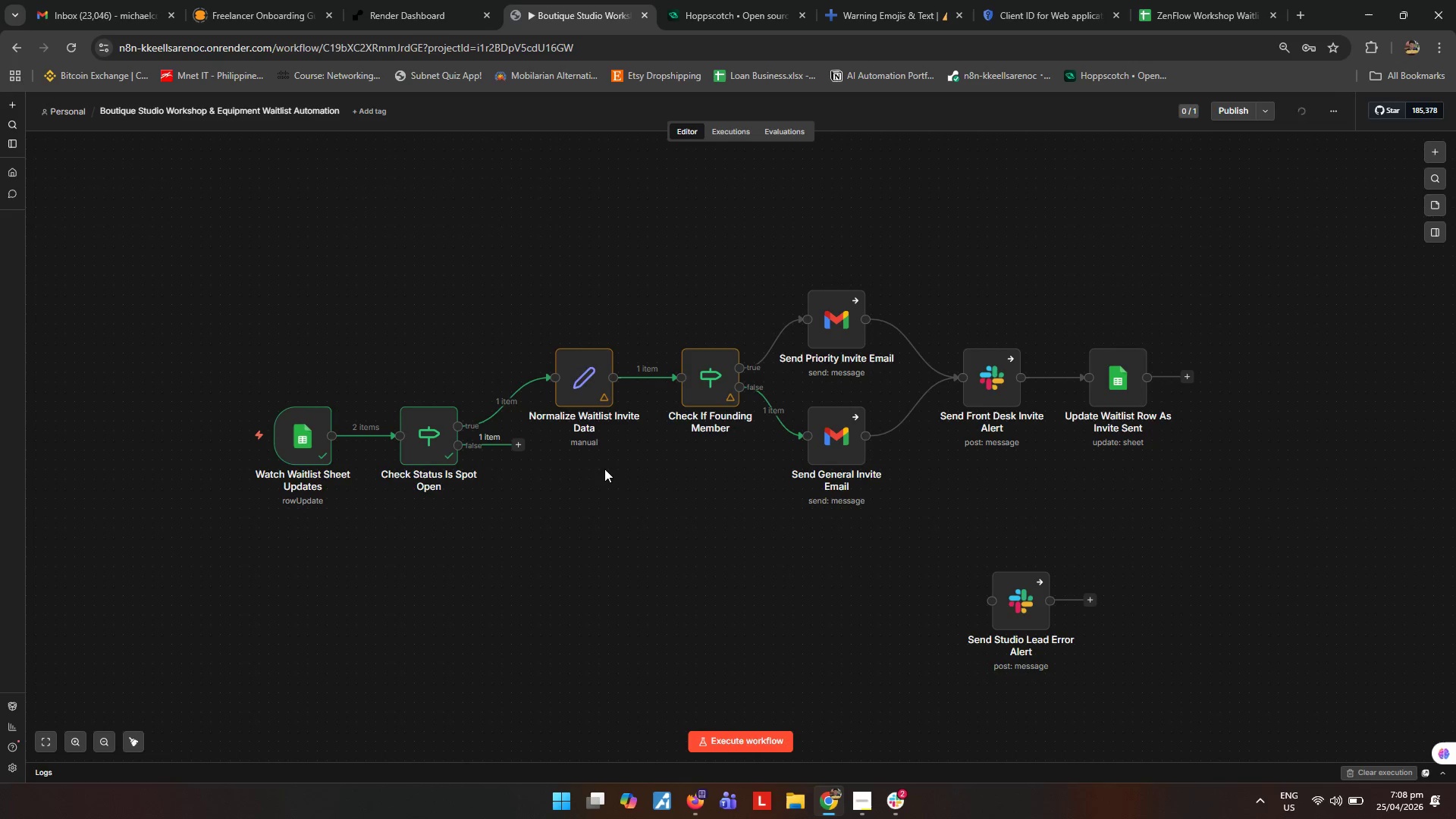 
left_click([566, 552])
 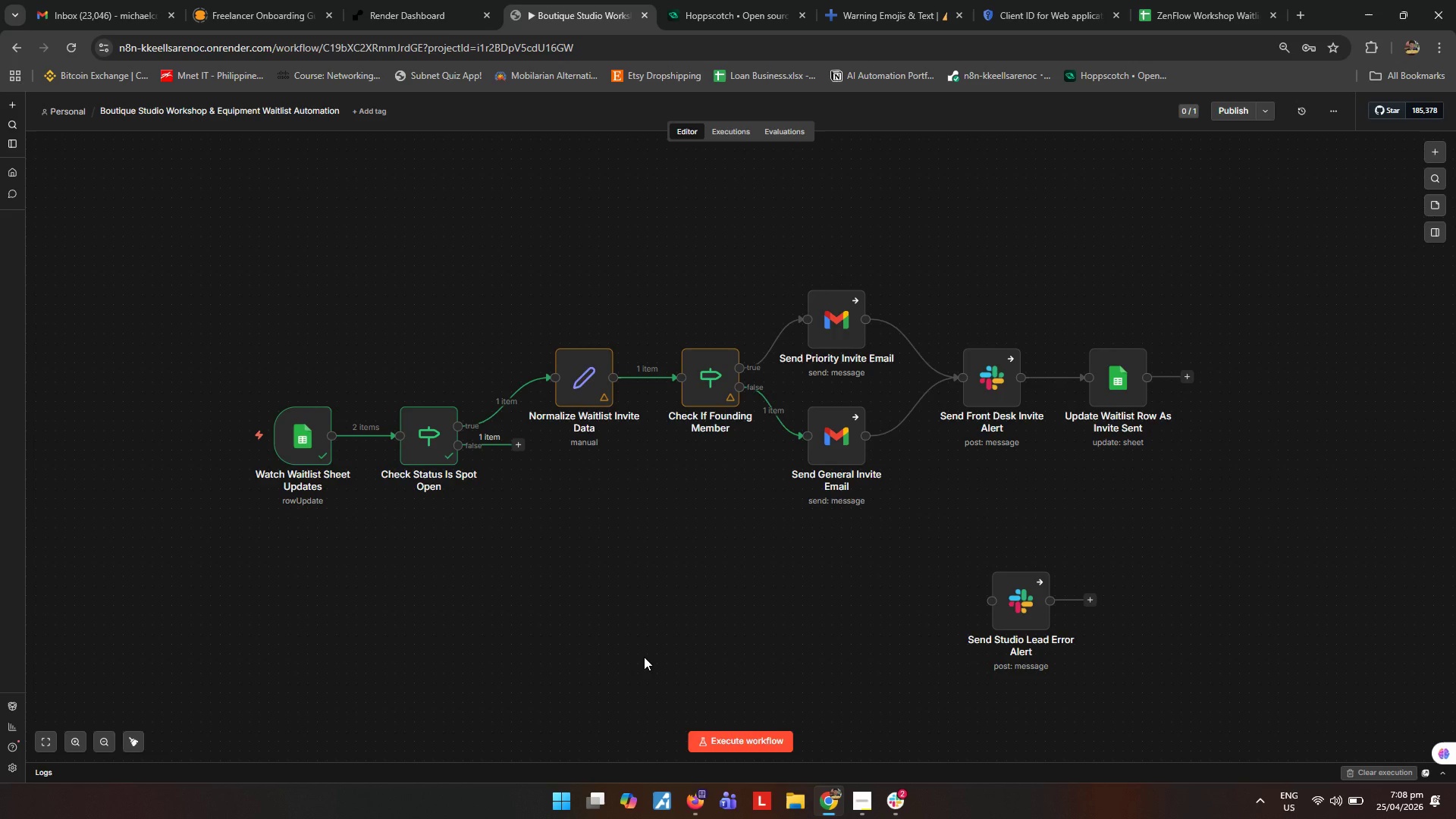 
wait(9.01)
 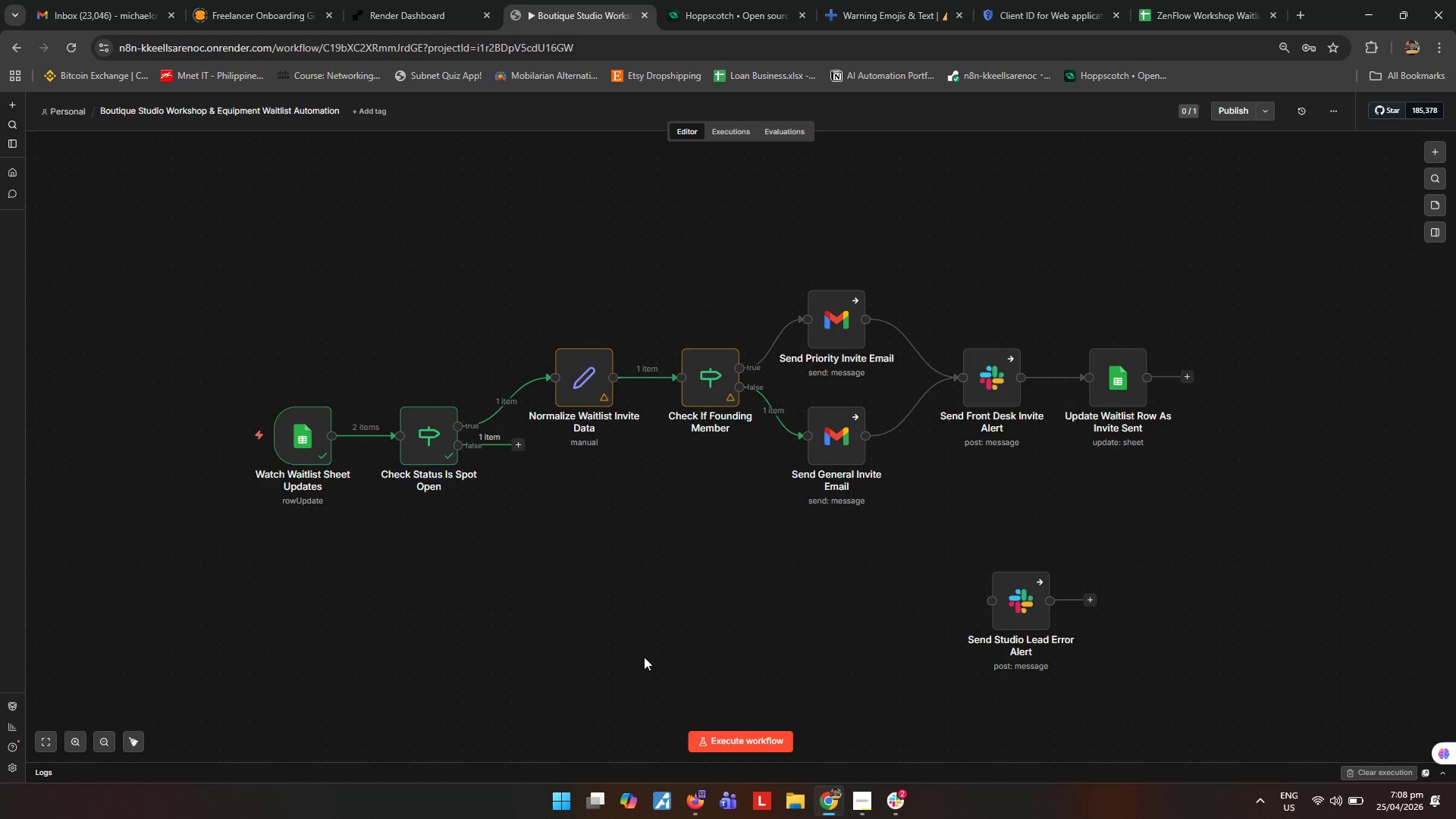 
left_click([658, 535])
 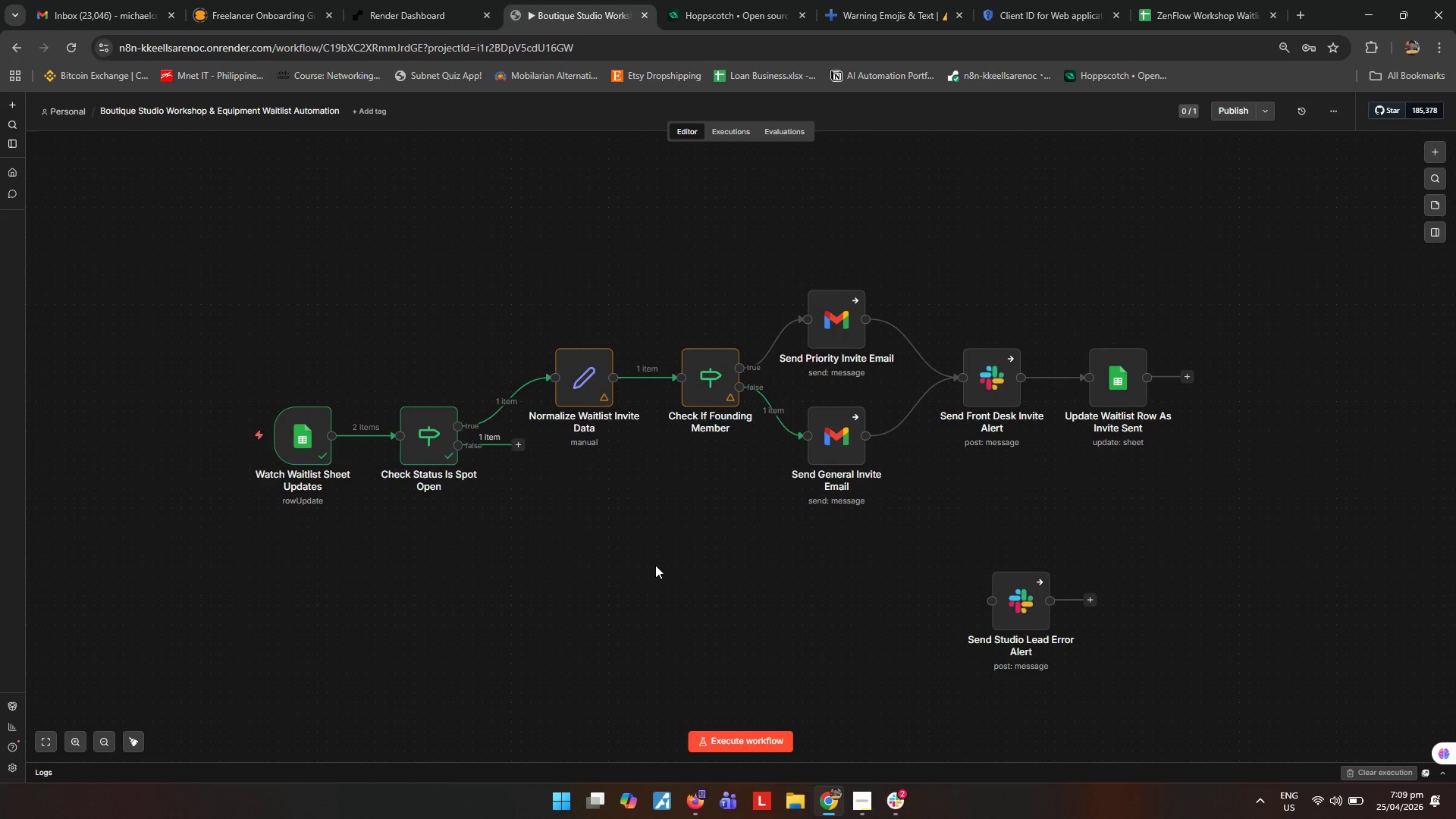 
wait(15.47)
 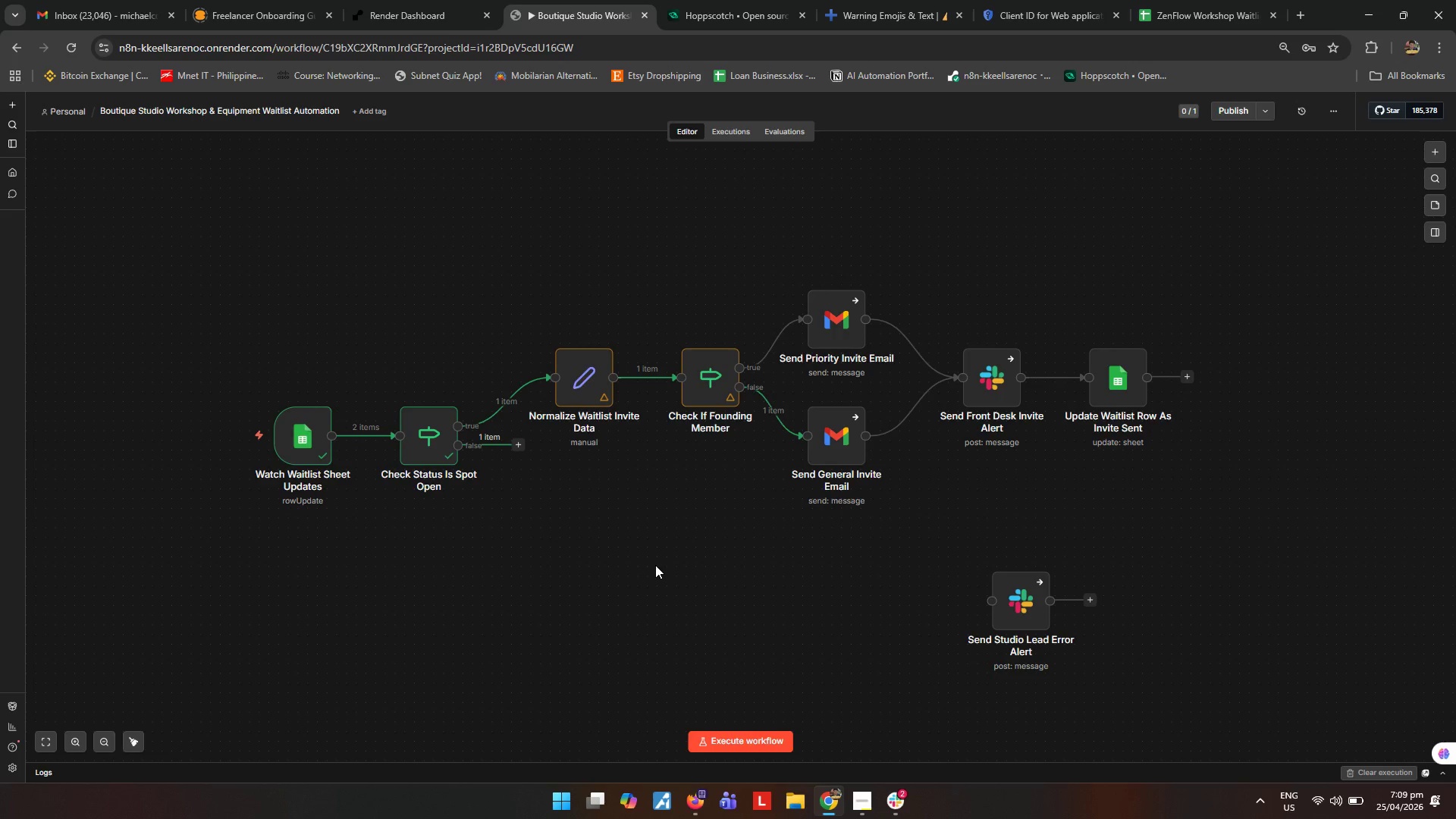 
left_click([655, 566])
 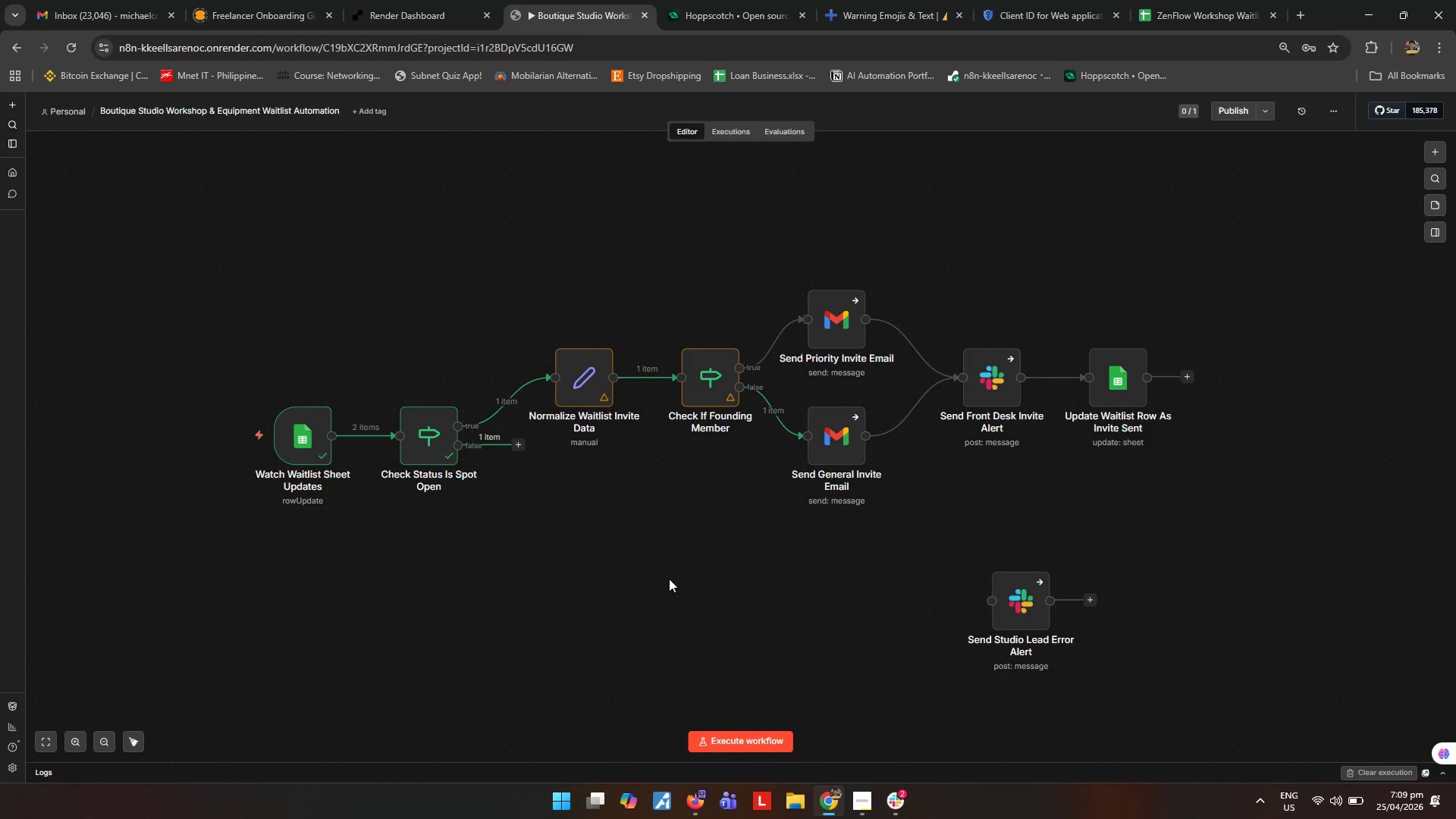 
wait(19.56)
 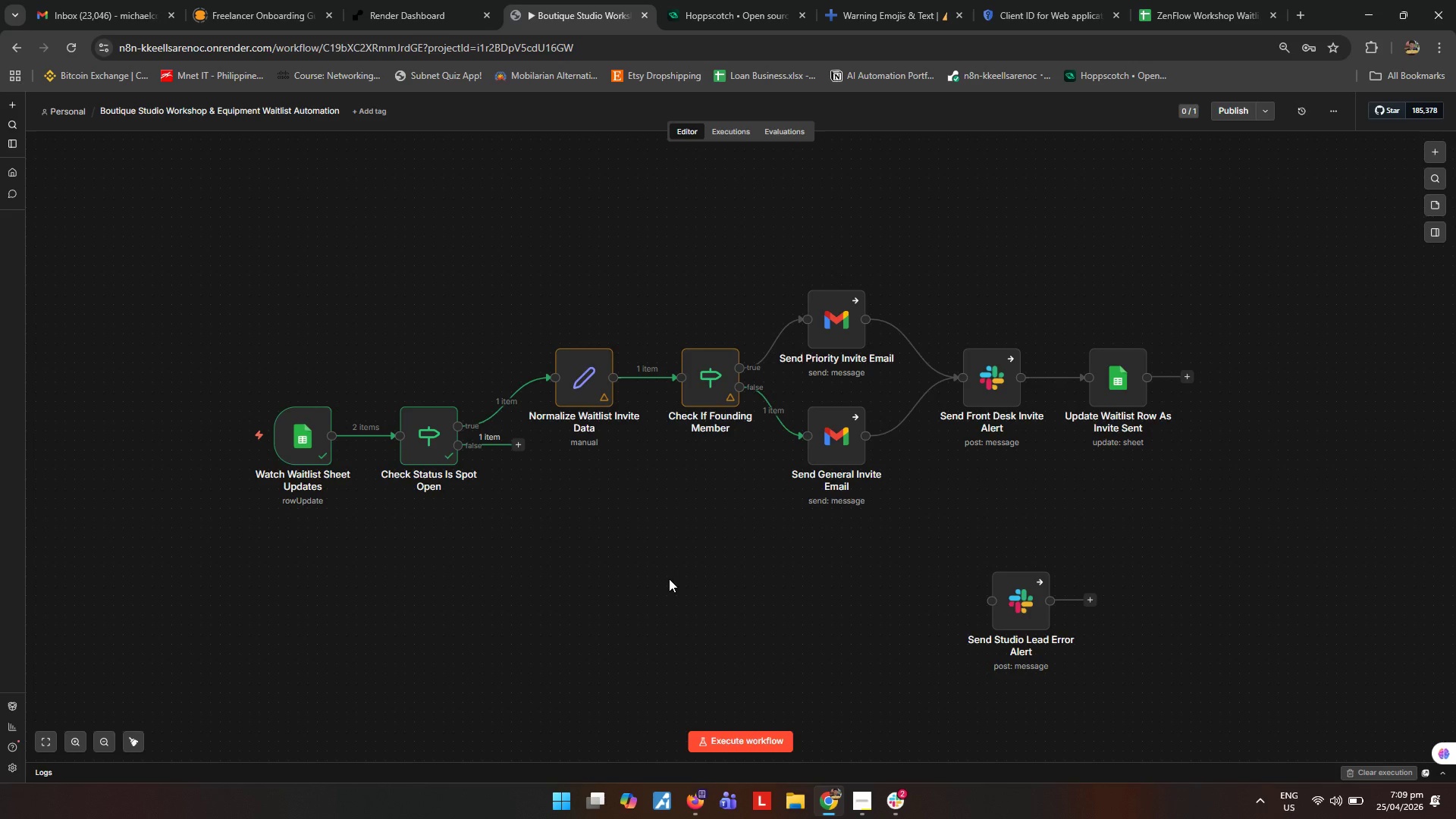 
left_click([849, 601])
 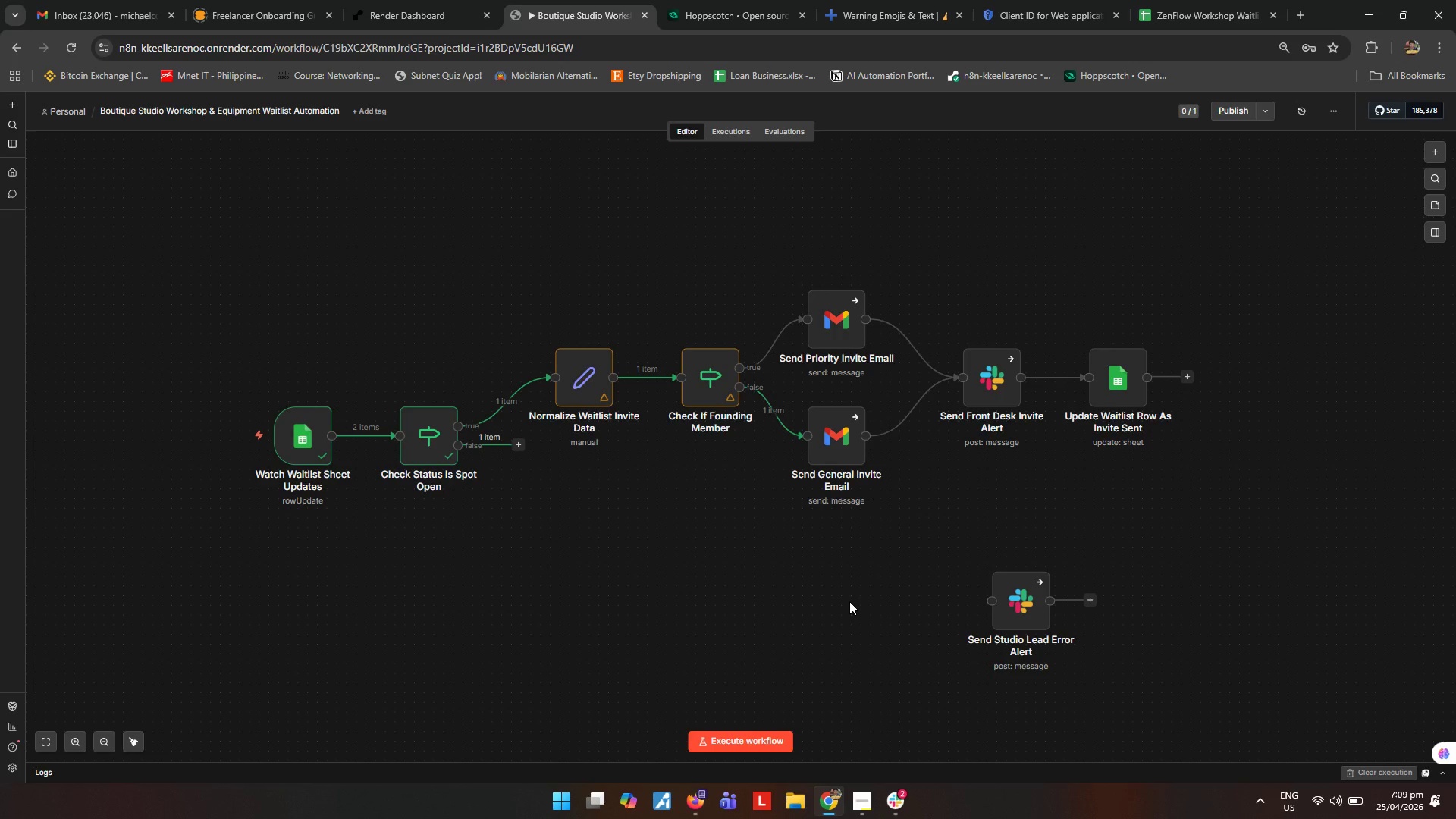 
wait(15.61)
 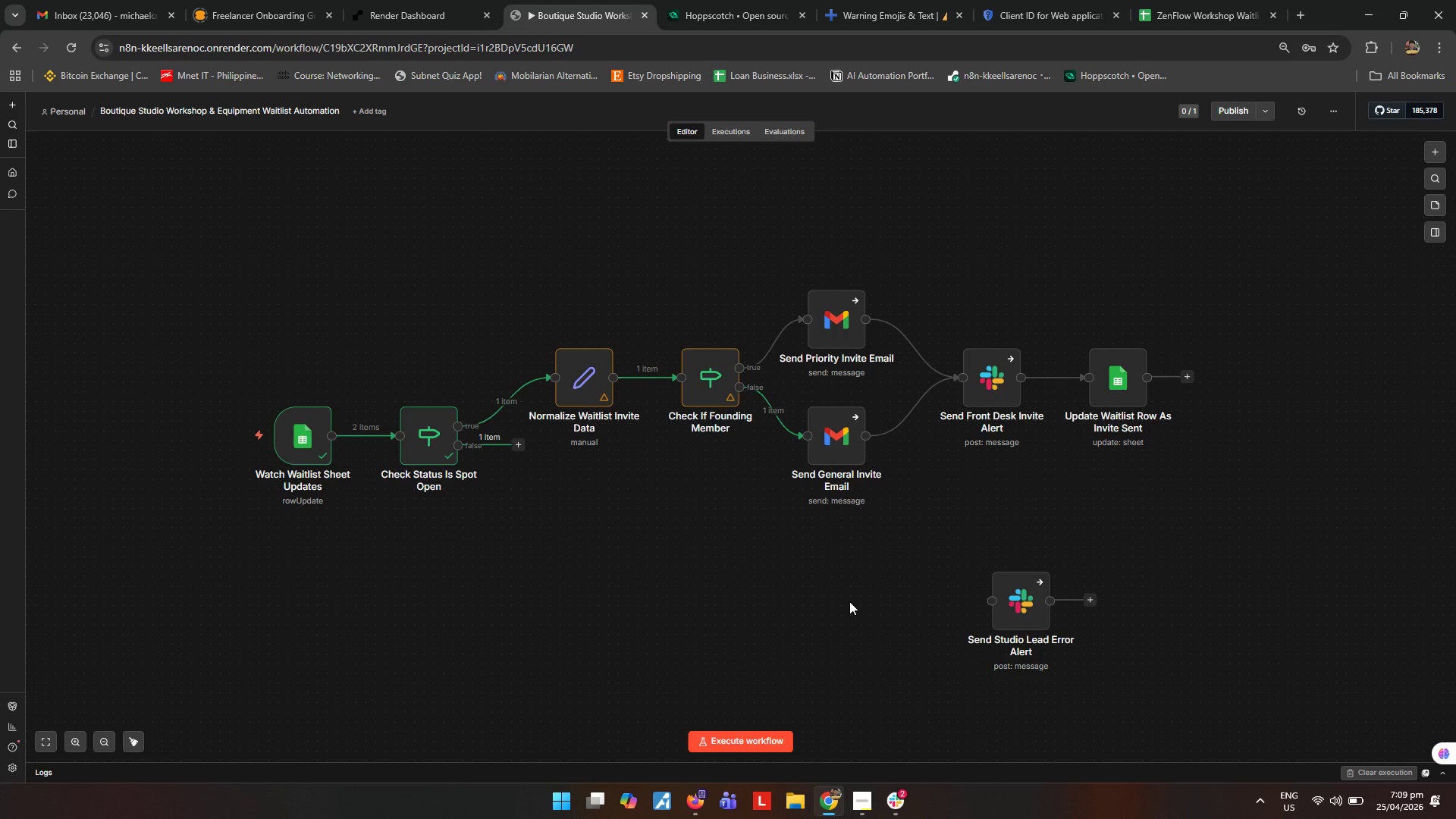 
left_click([1218, 18])
 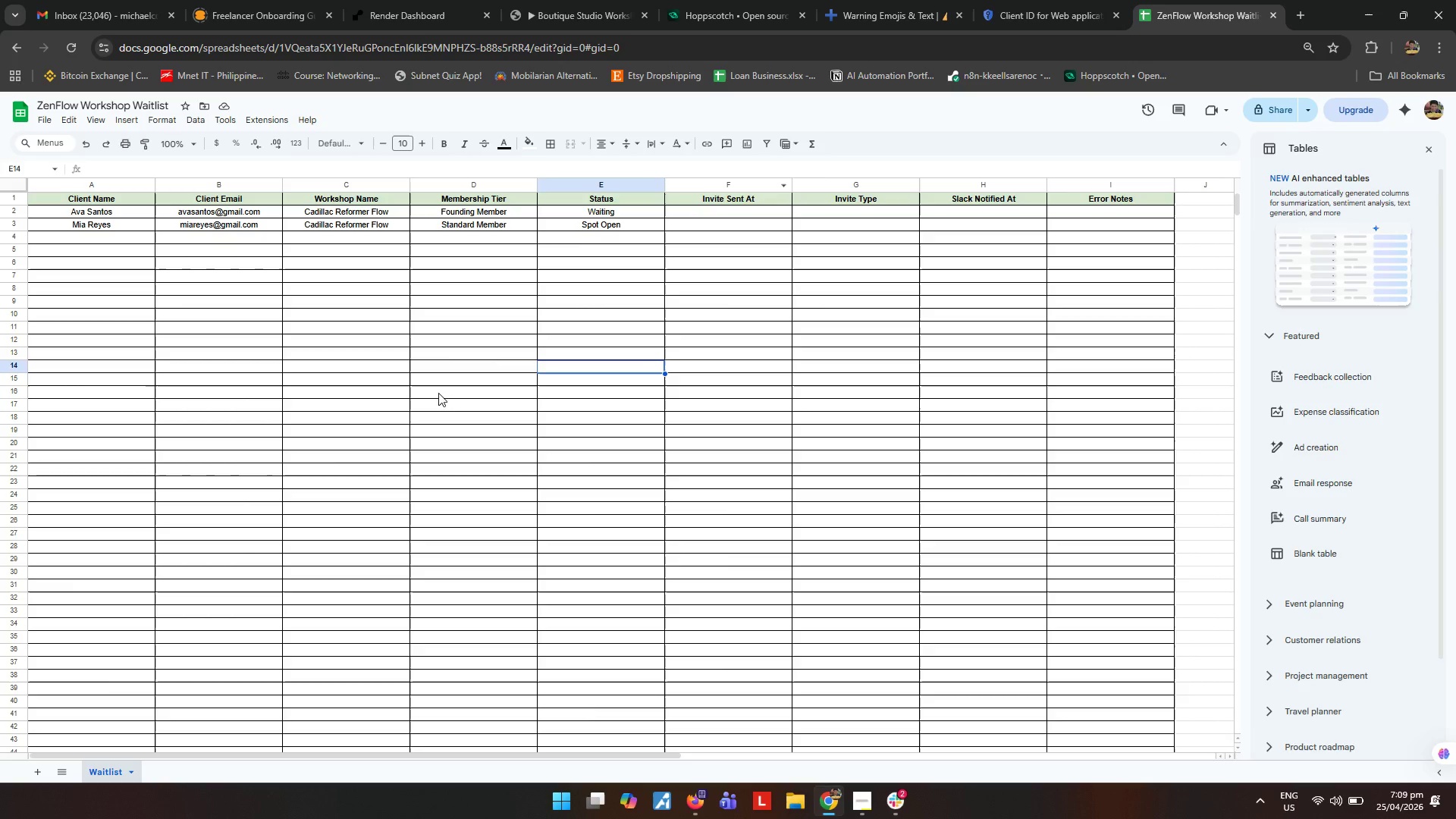 
left_click([434, 384])
 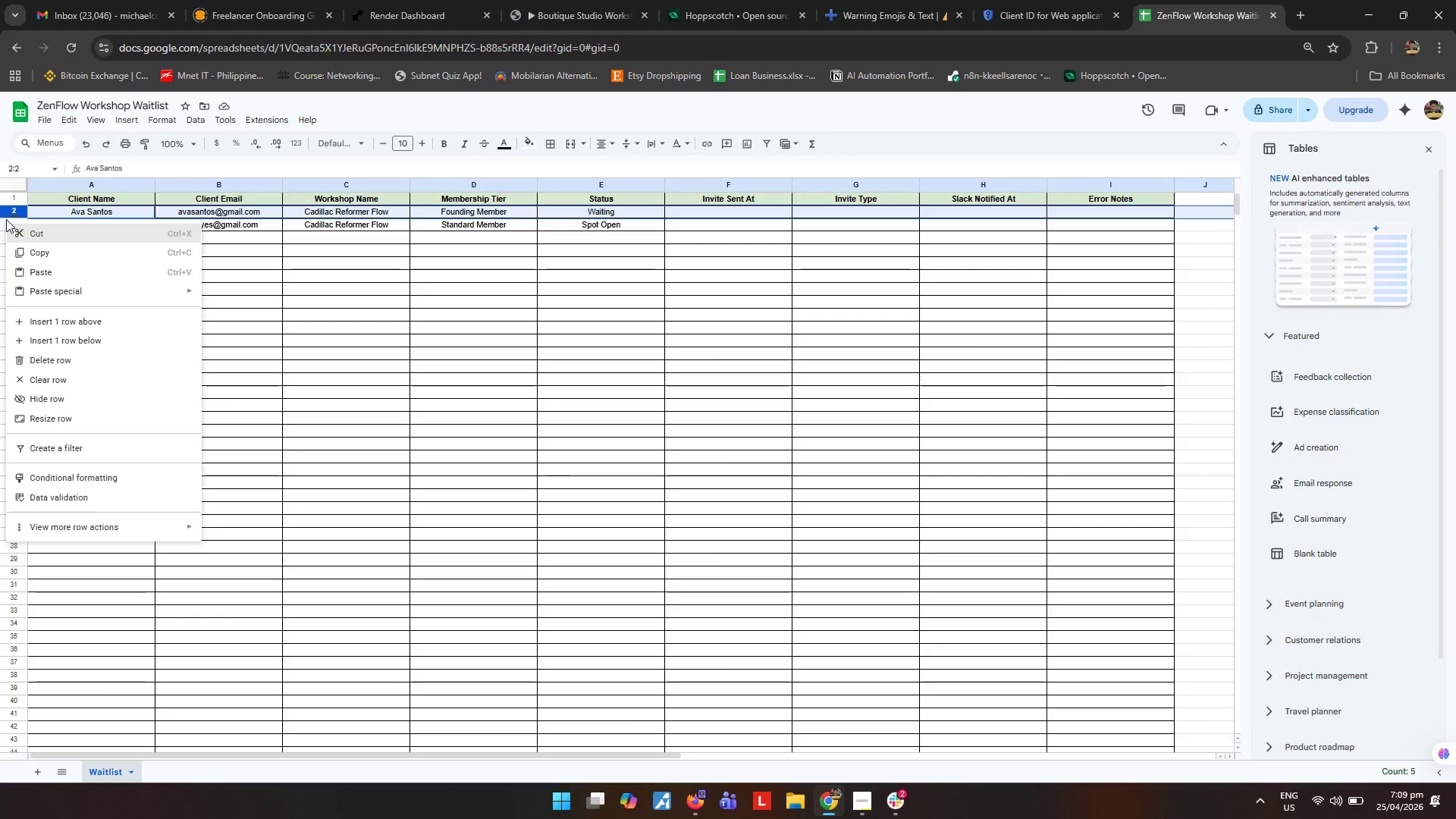 
wait(5.33)
 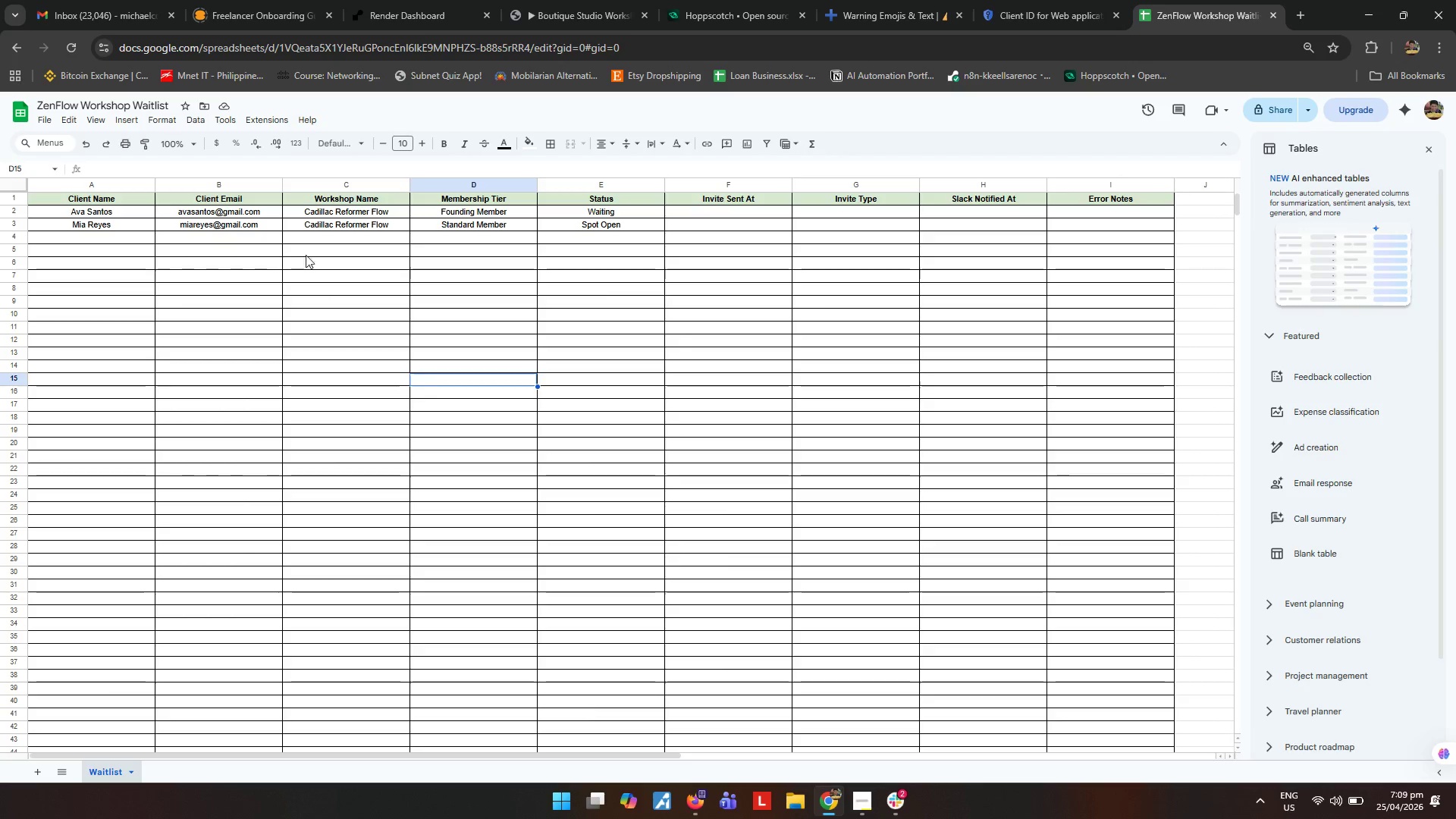 
double_click([541, 338])
 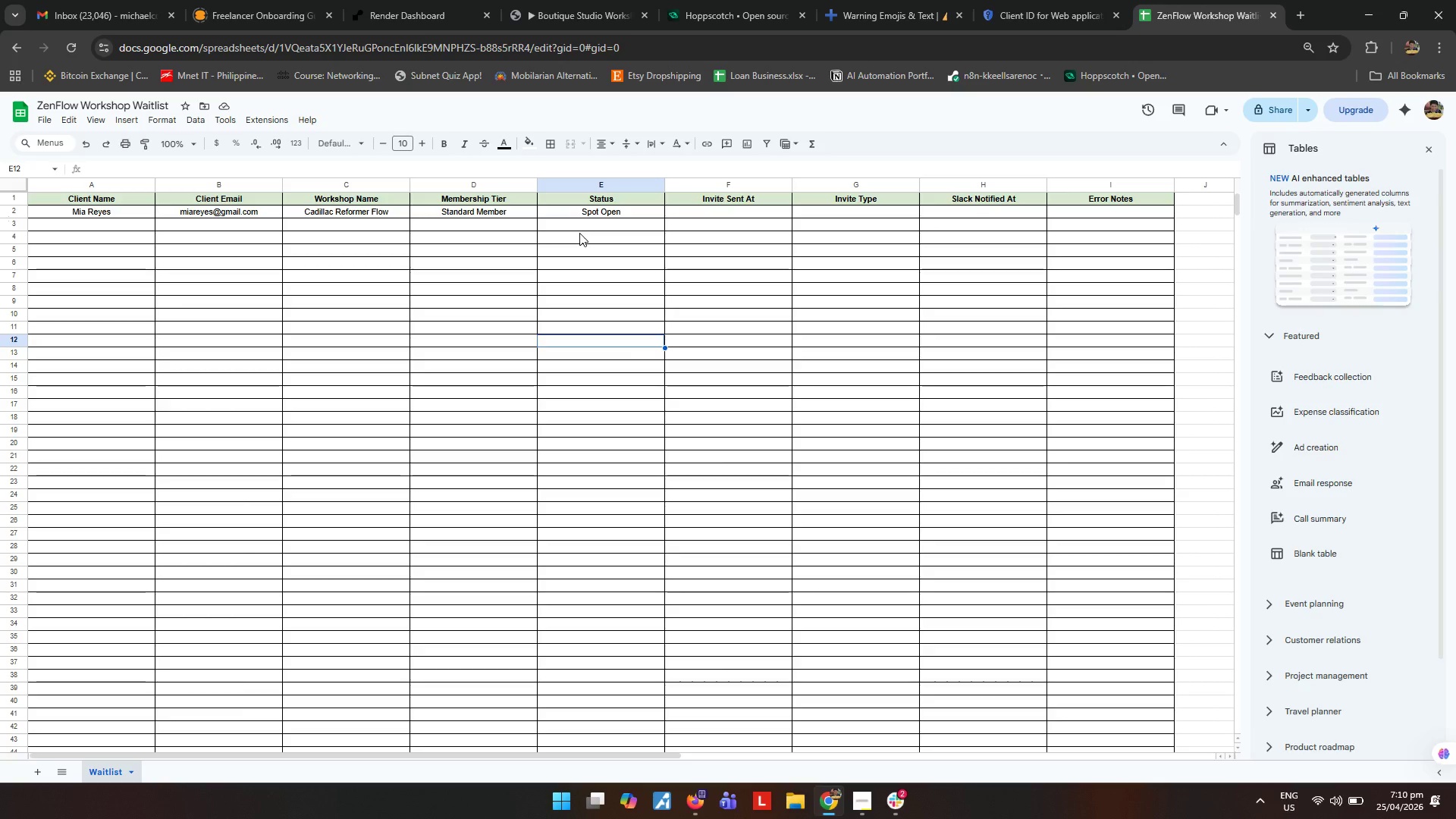 
wait(20.88)
 